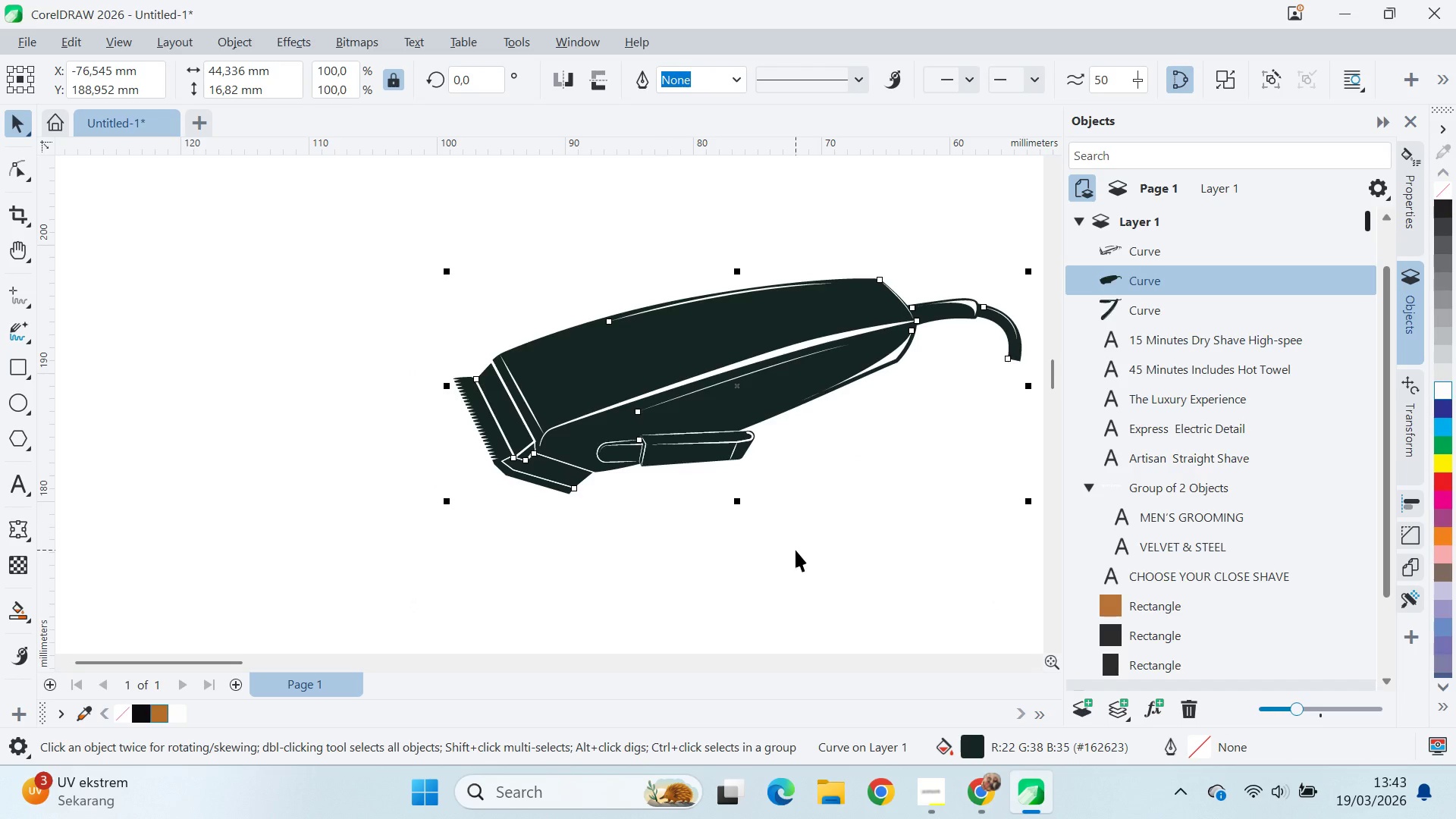 
left_click([795, 550])
 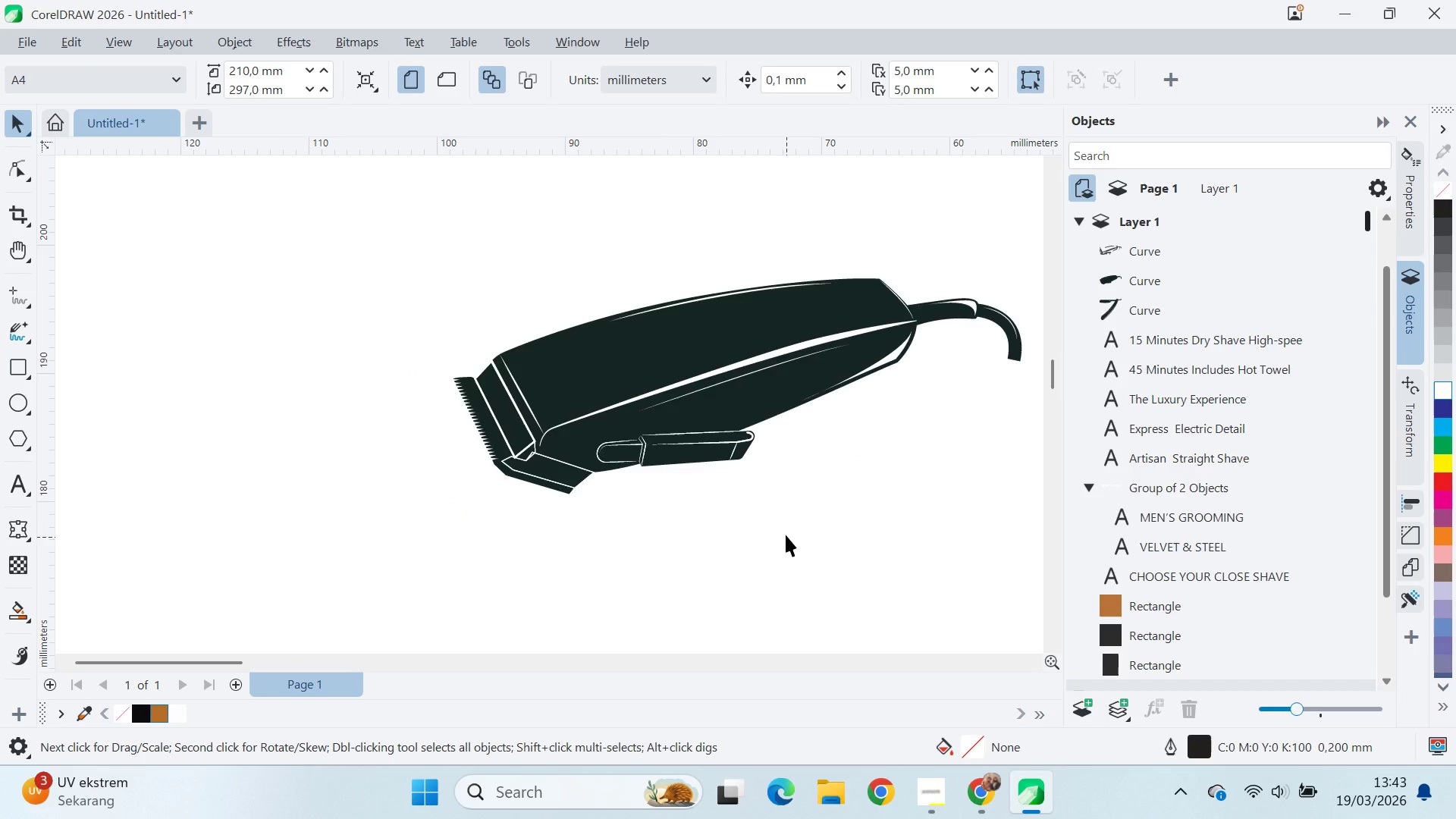 
scroll: coordinate [792, 508], scroll_direction: down, amount: 5.0
 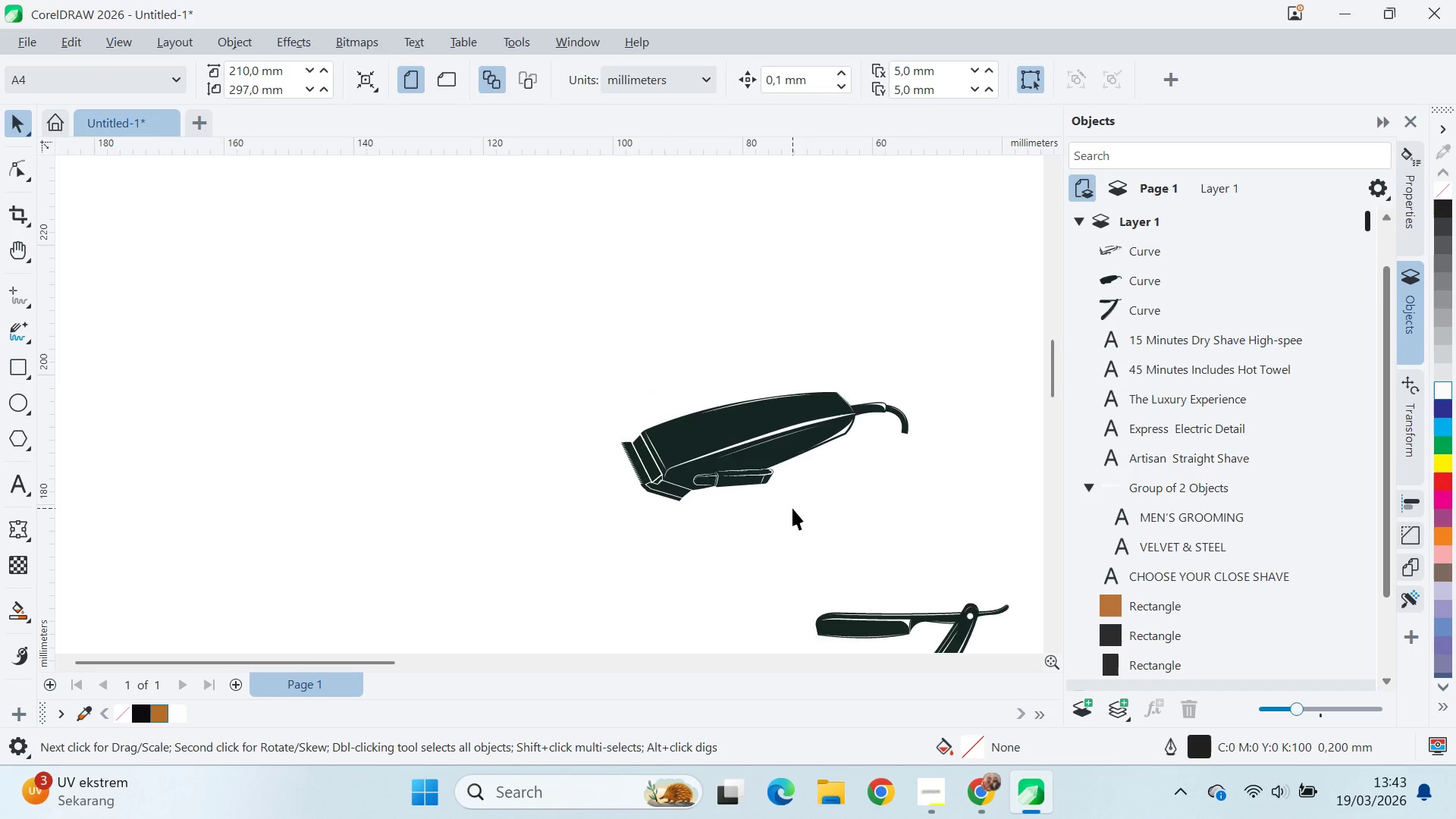 
scroll: coordinate [792, 508], scroll_direction: up, amount: 5.0
 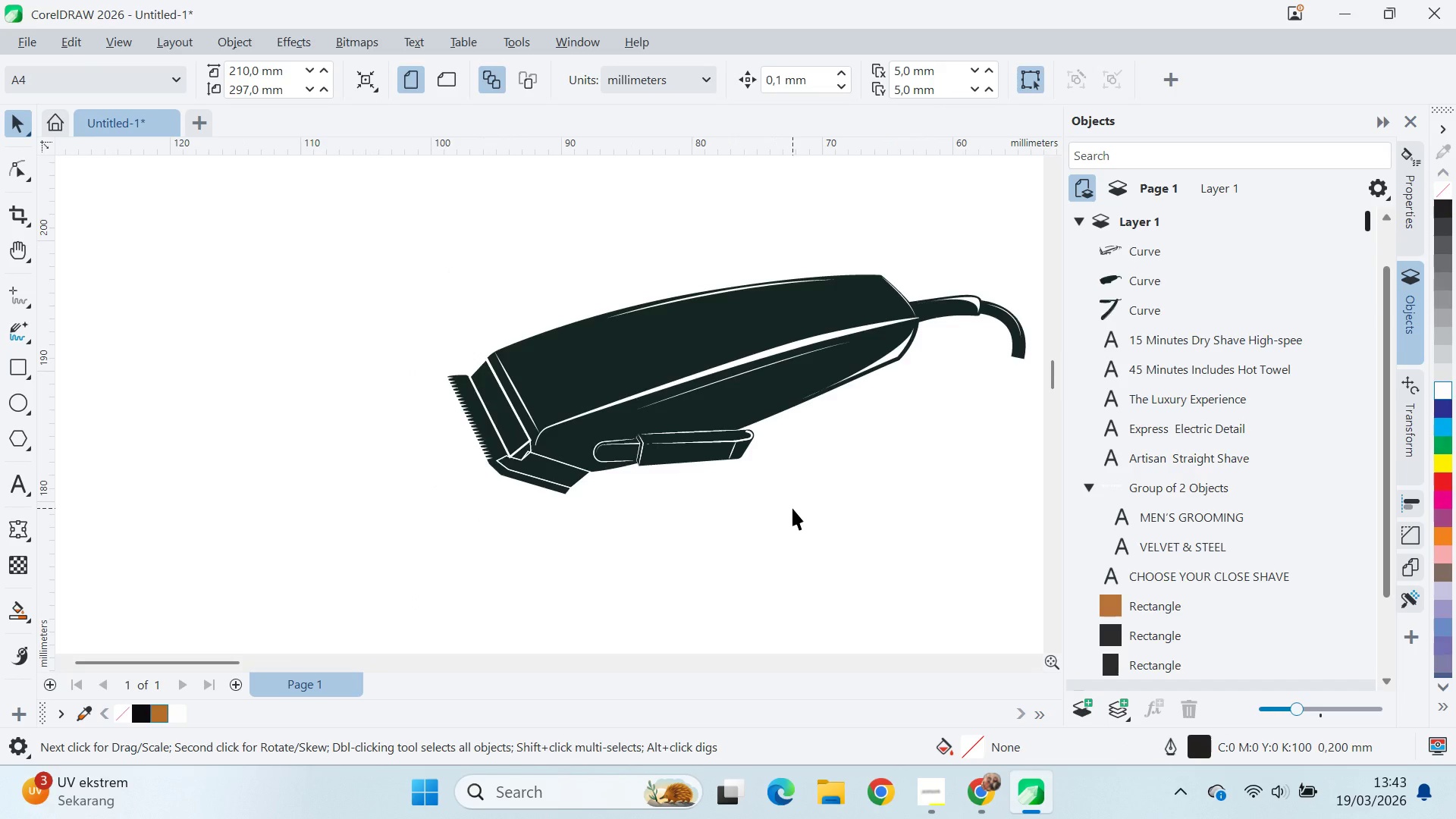 
key(Control+Z)
 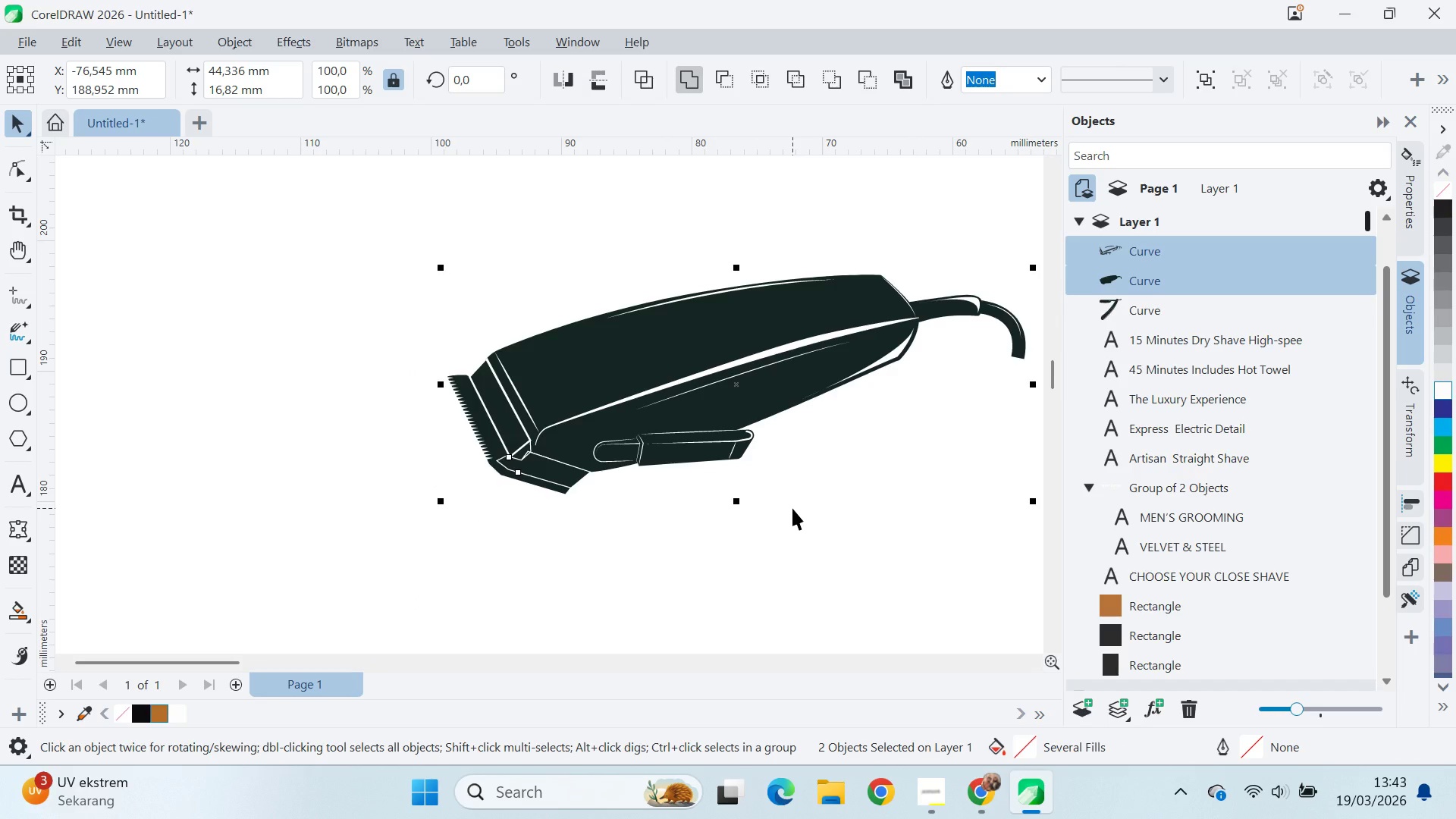 
key(Control+Z)
 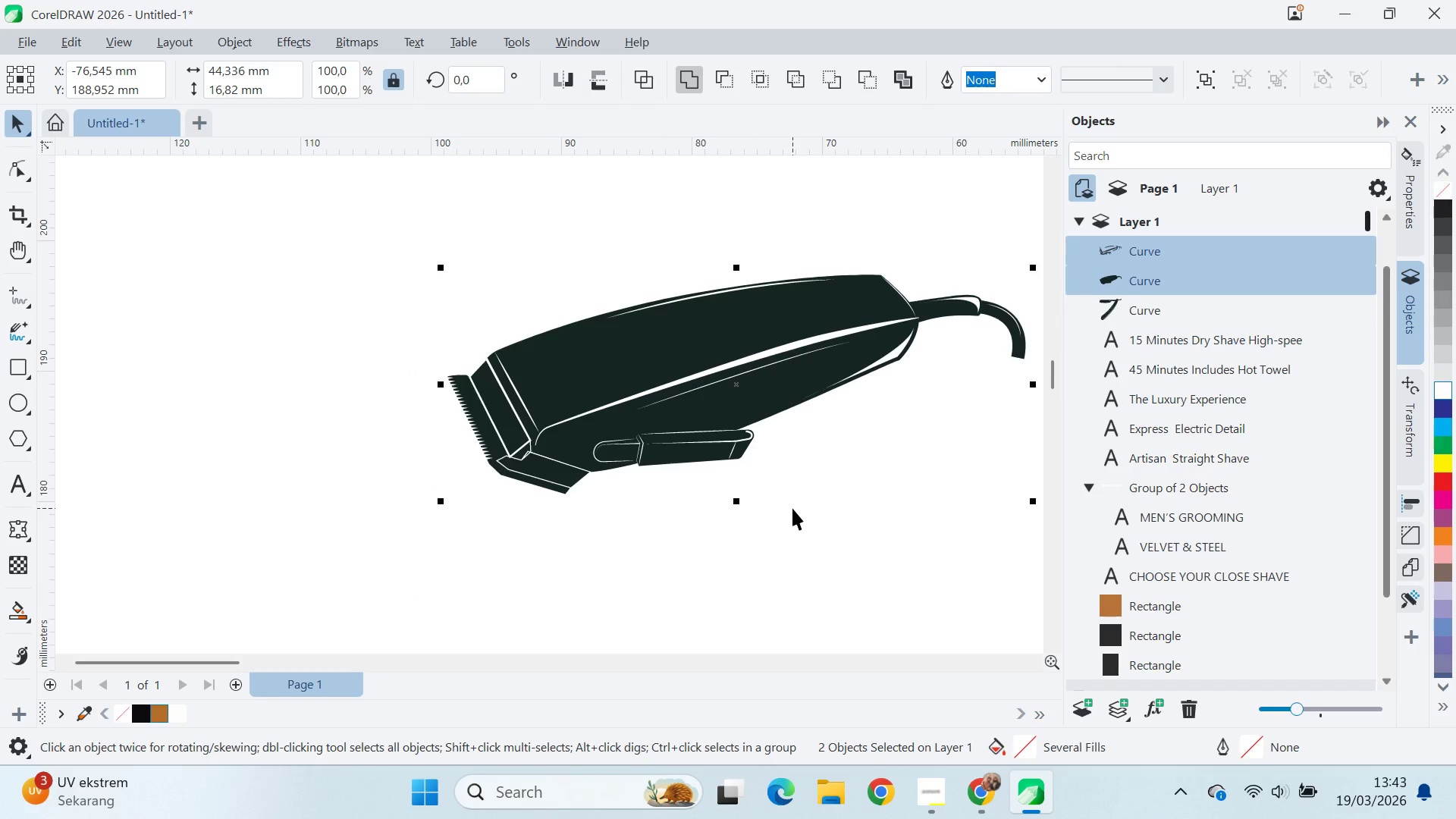 
key(Control+Z)
 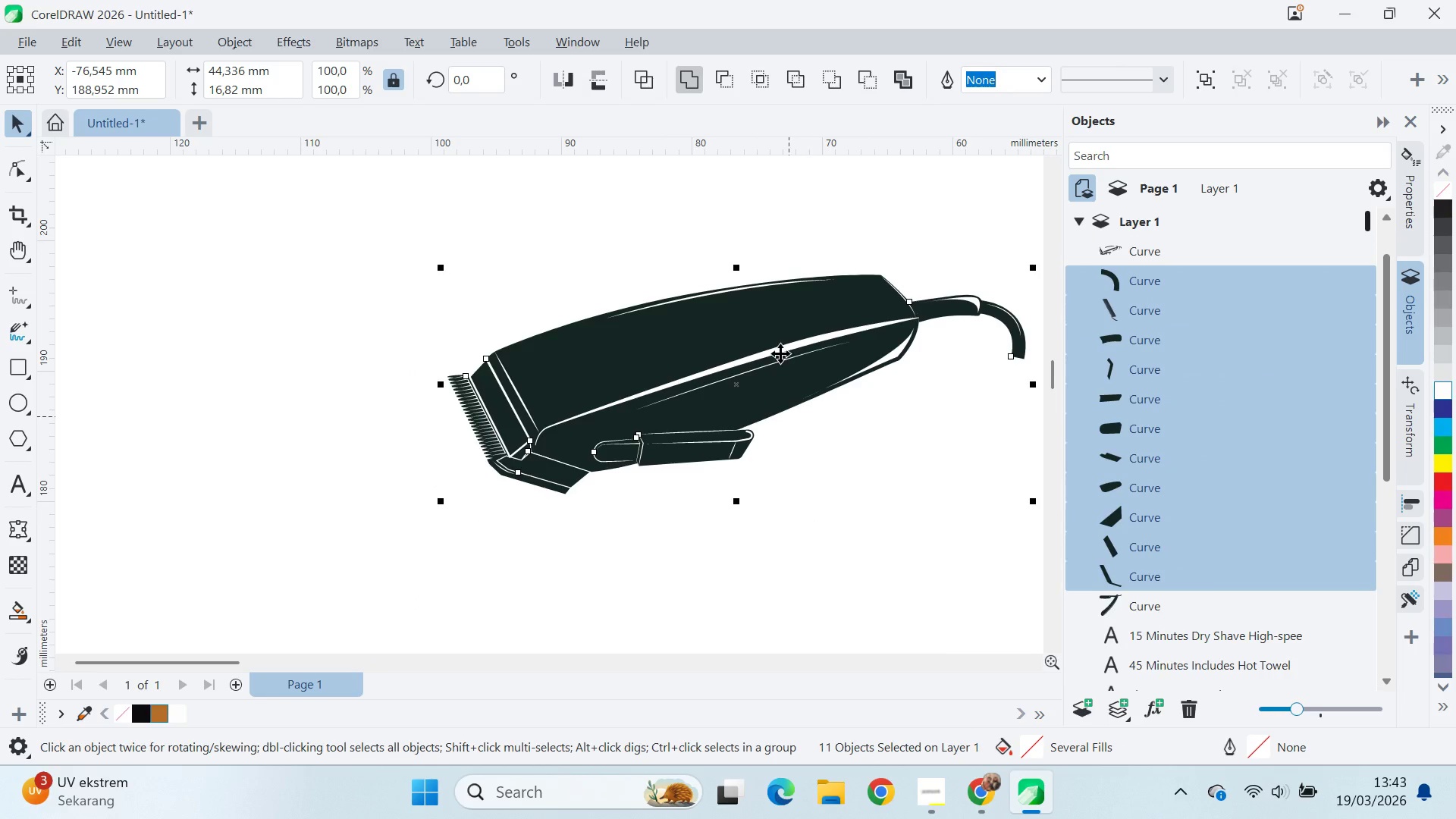 
left_click([685, 65])
 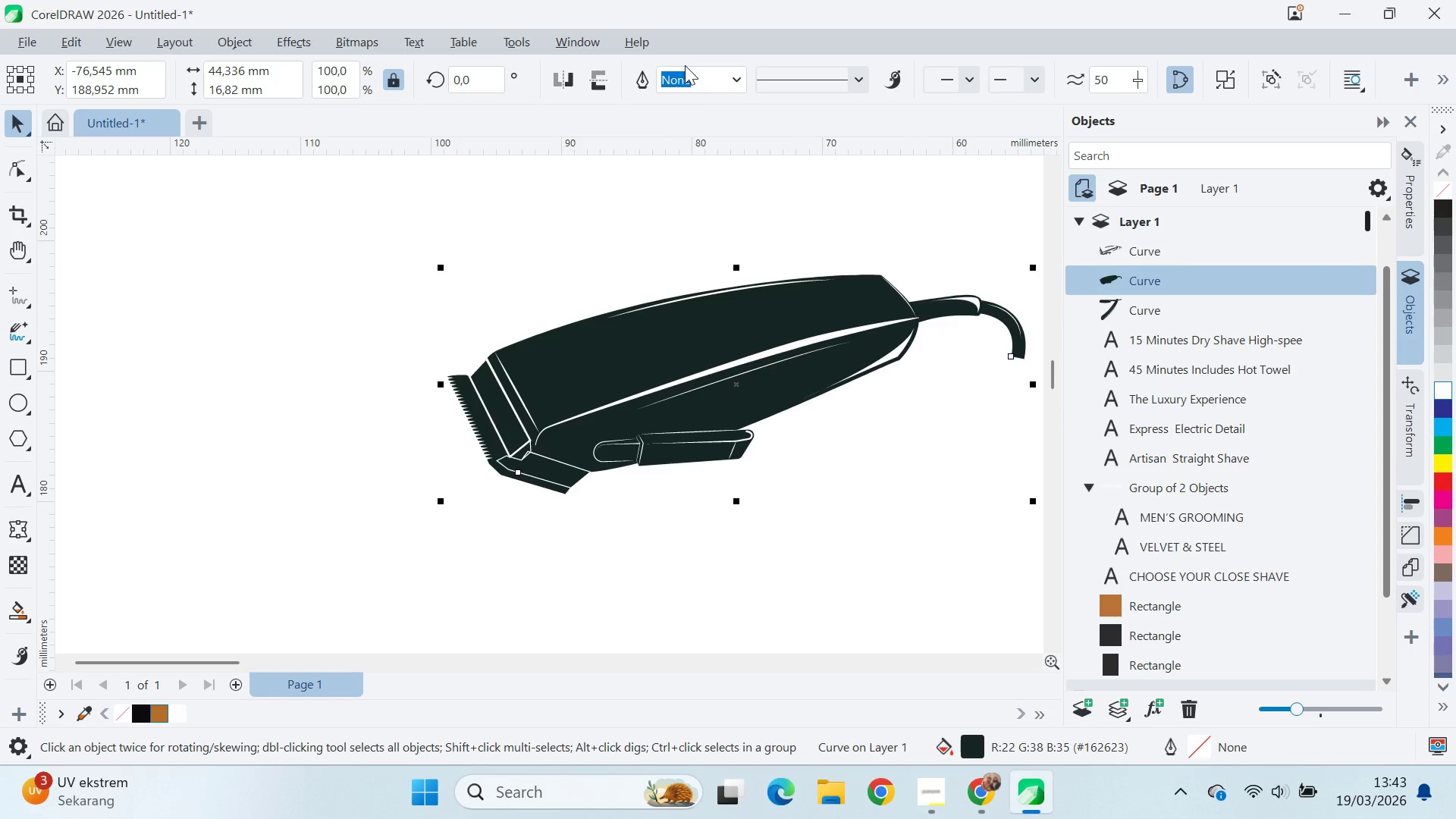 
key(Control+Z)
 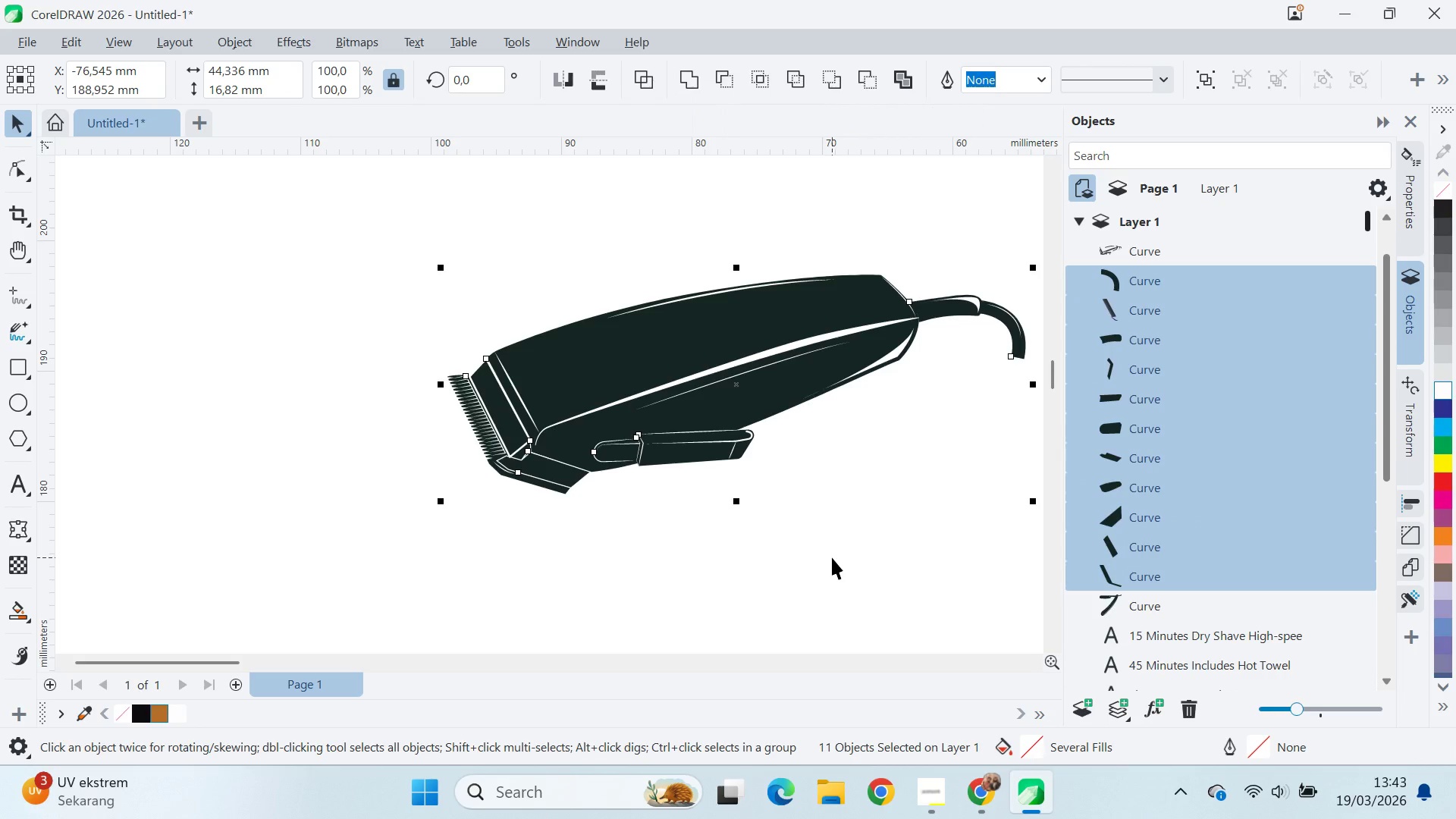 
left_click([832, 557])
 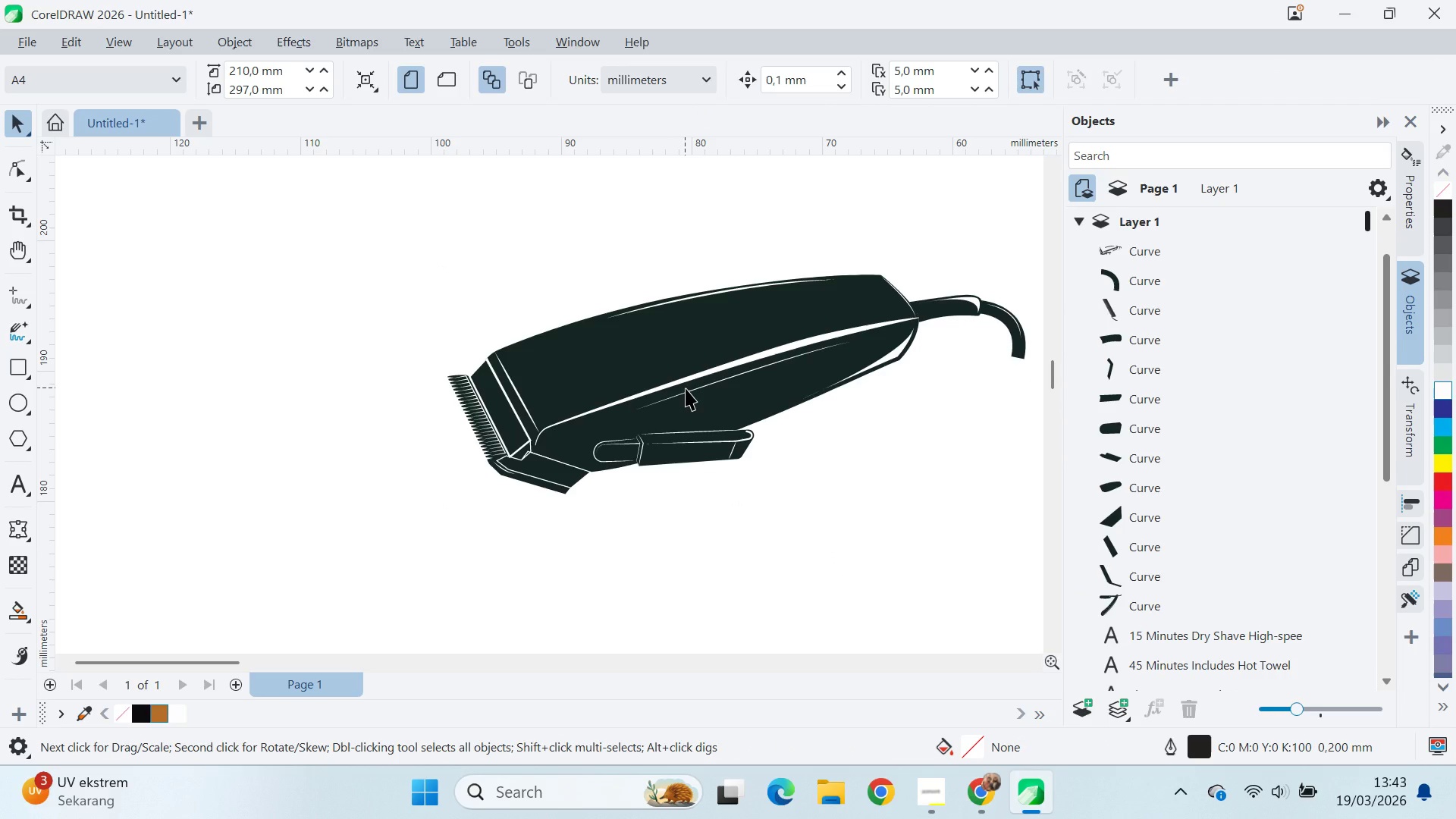 
left_click_drag(start_coordinate=[687, 378], to_coordinate=[704, 540])
 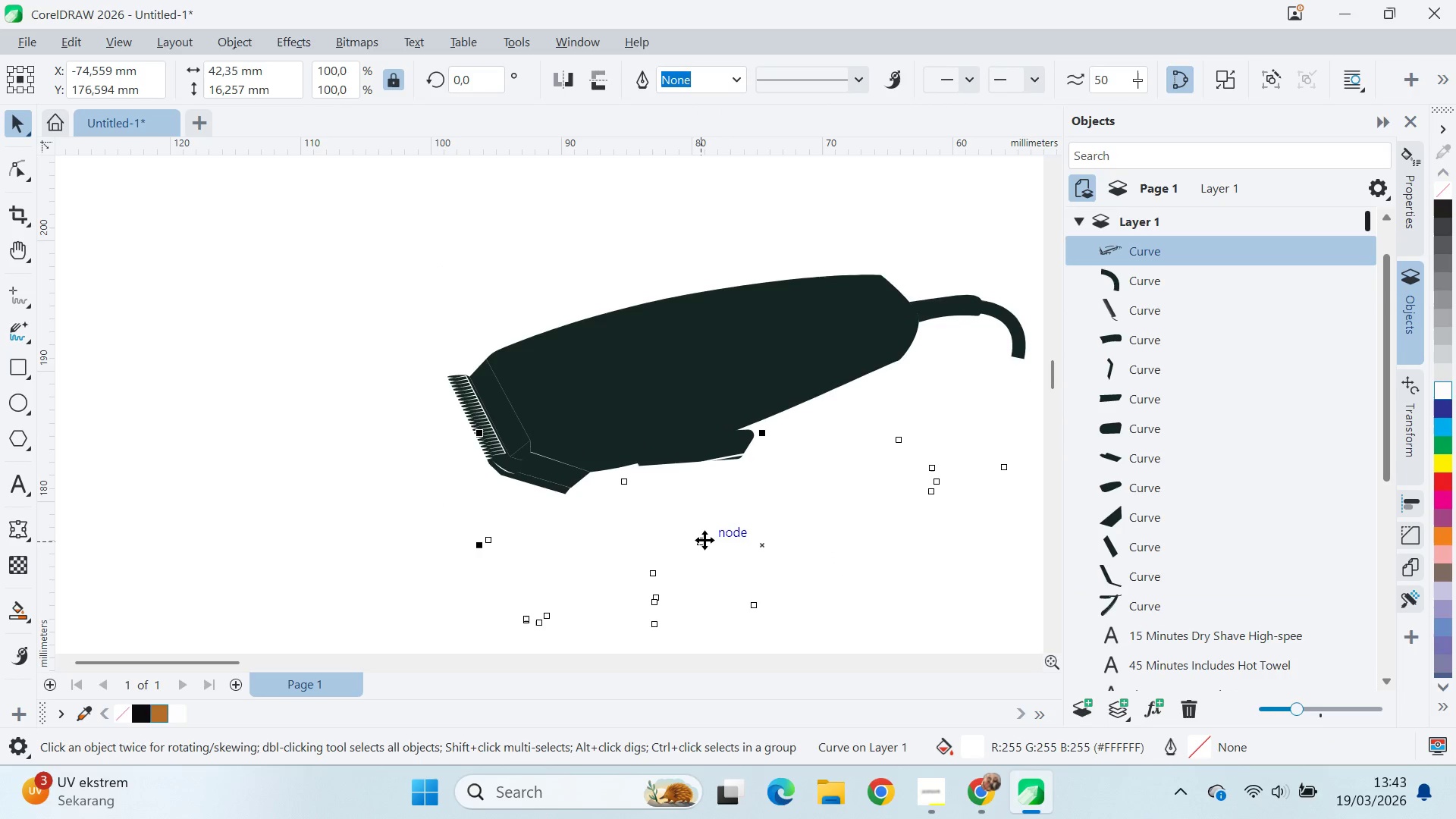 
key(Control+Z)
 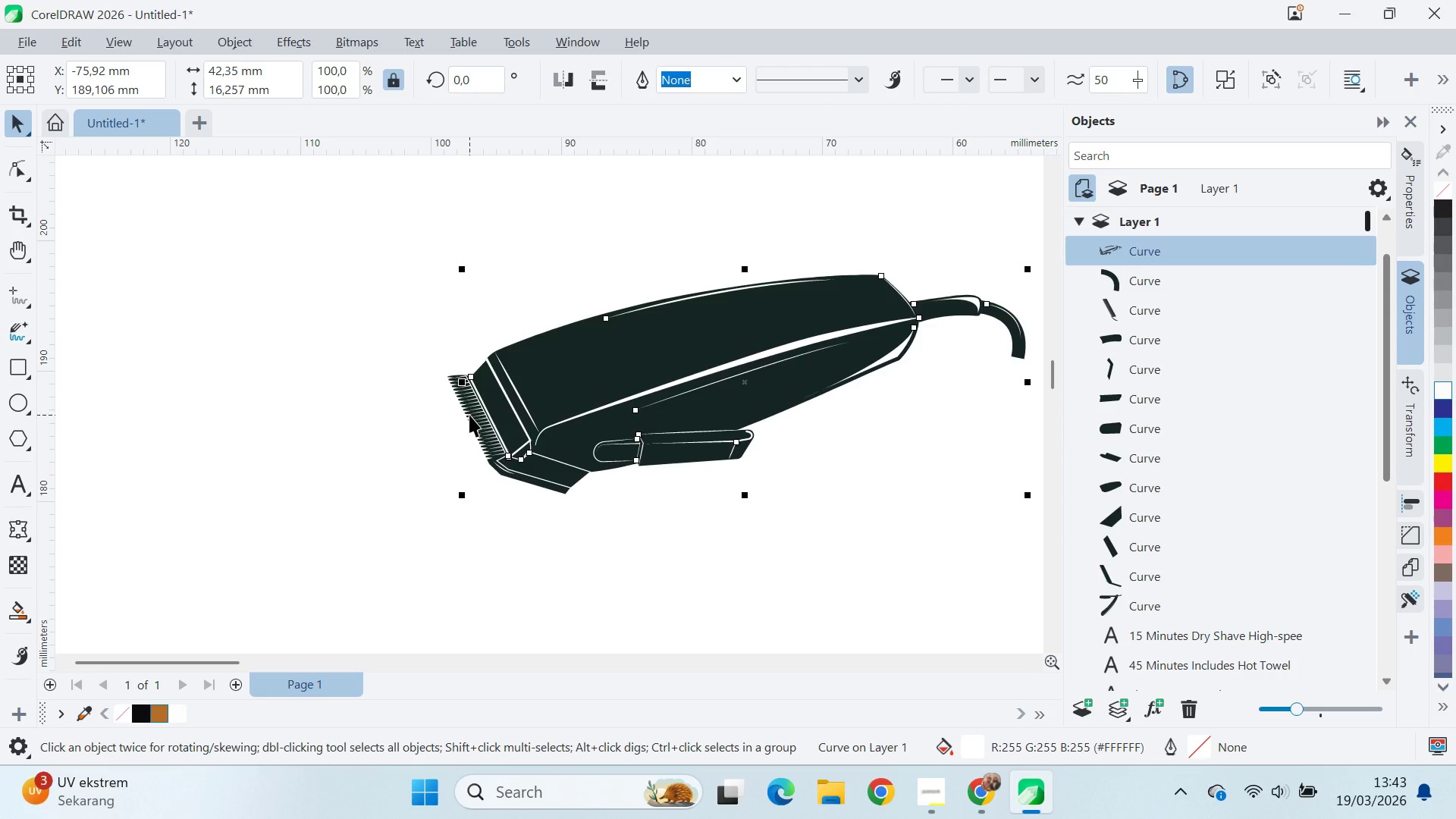 
left_click_drag(start_coordinate=[469, 415], to_coordinate=[445, 426])
 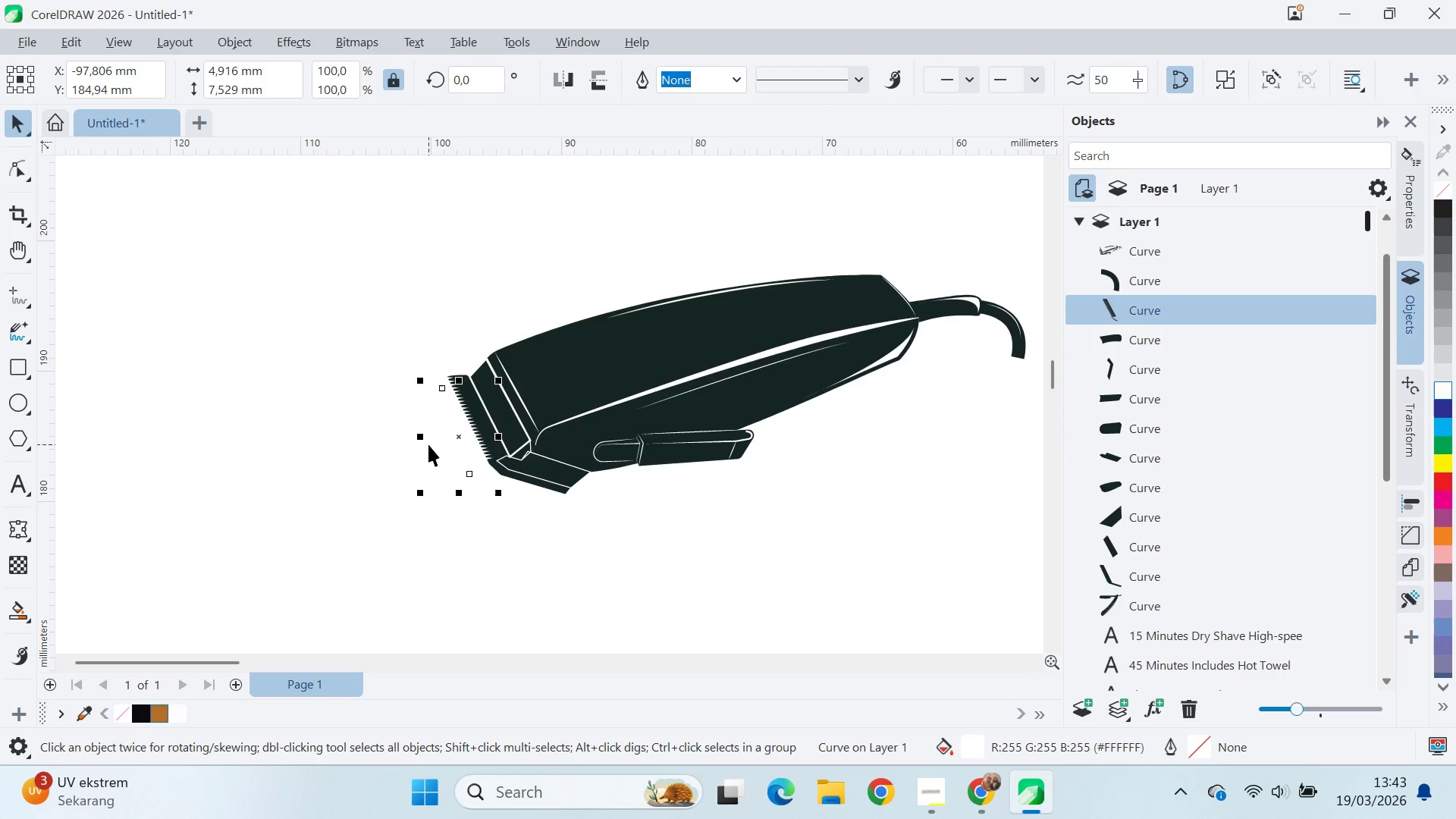 
key(Control+Z)
 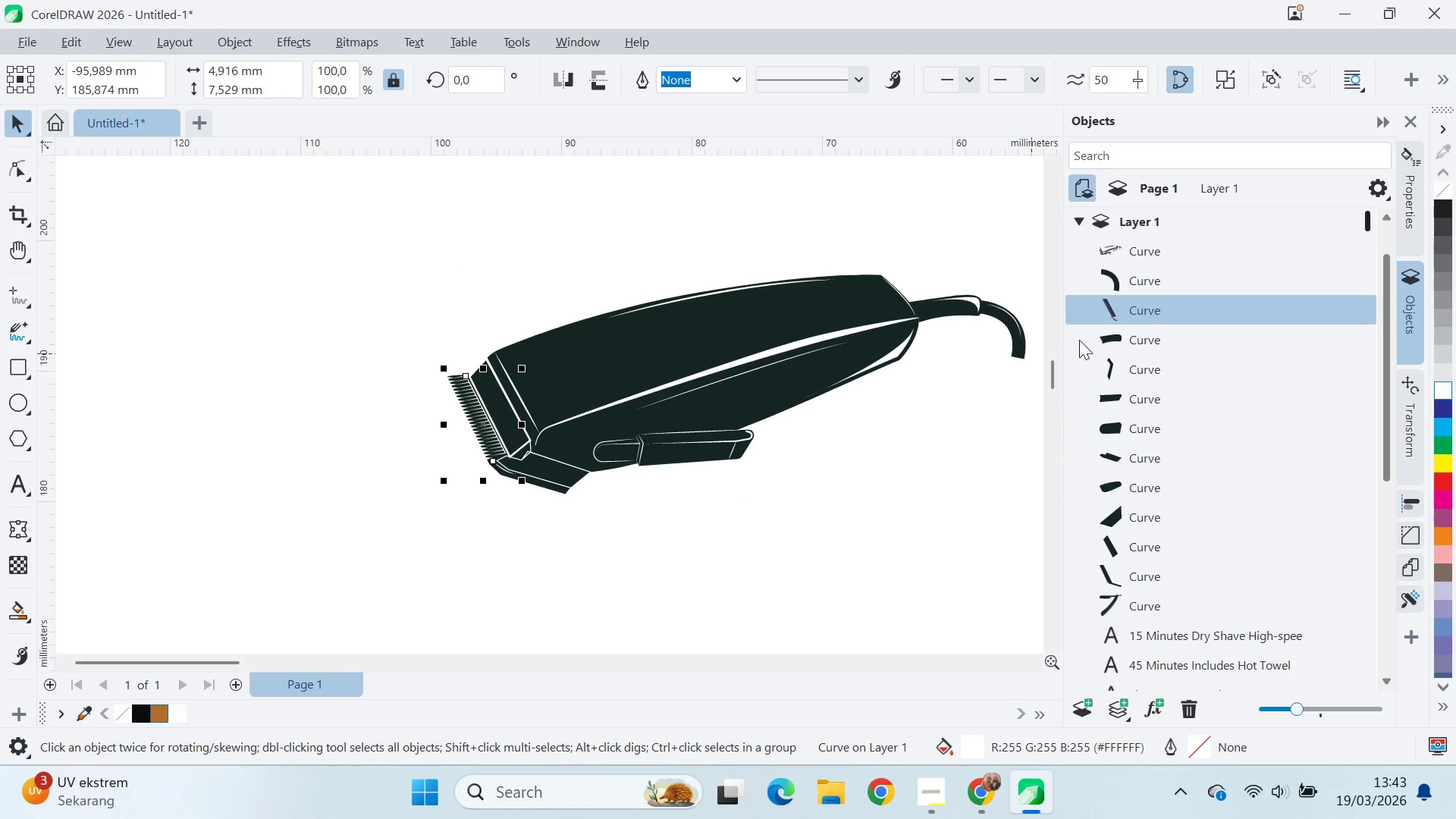 
hold_key(key=ControlLeft, duration=0.41)
 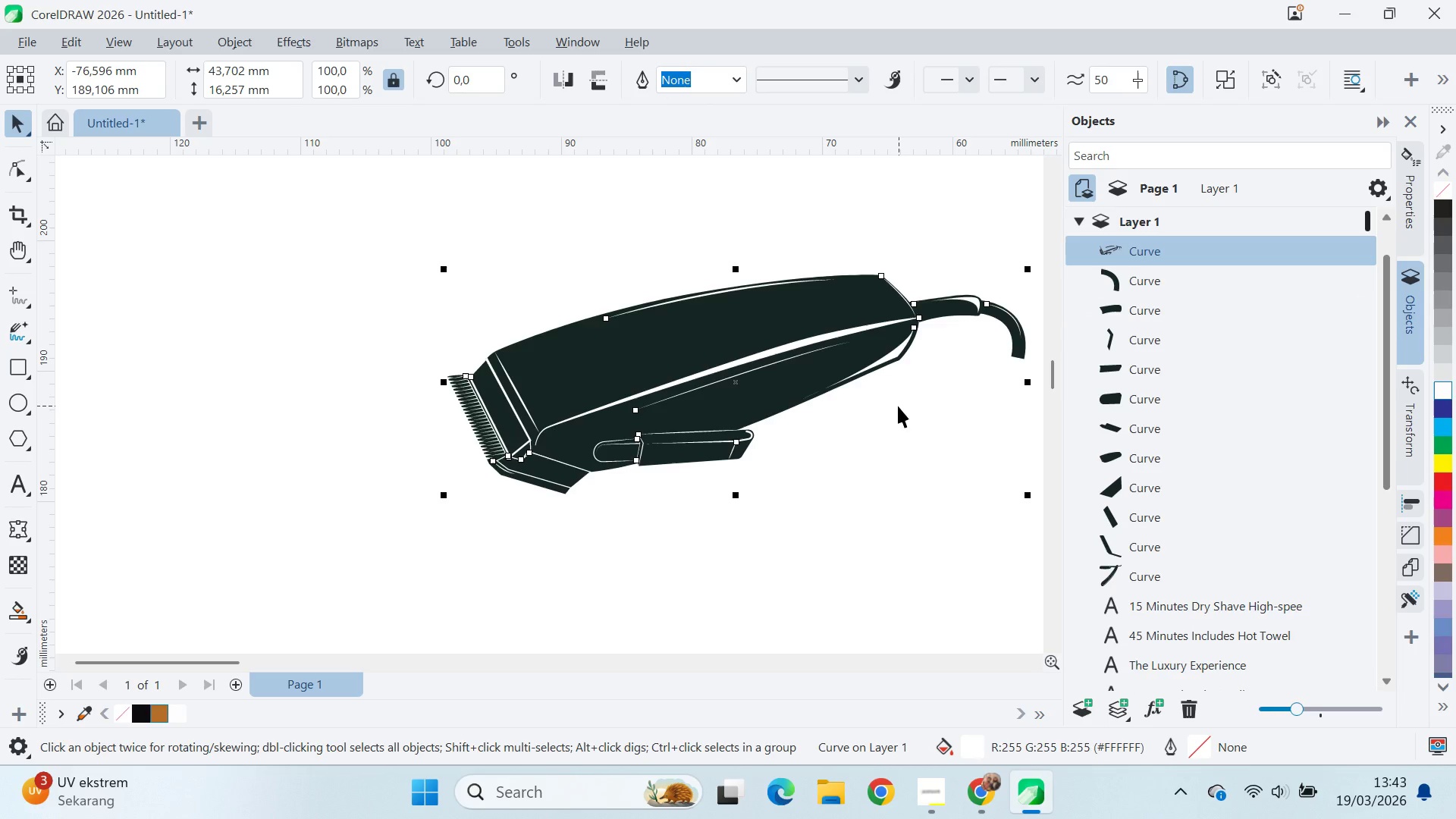 
key(Shift+ShiftLeft)
 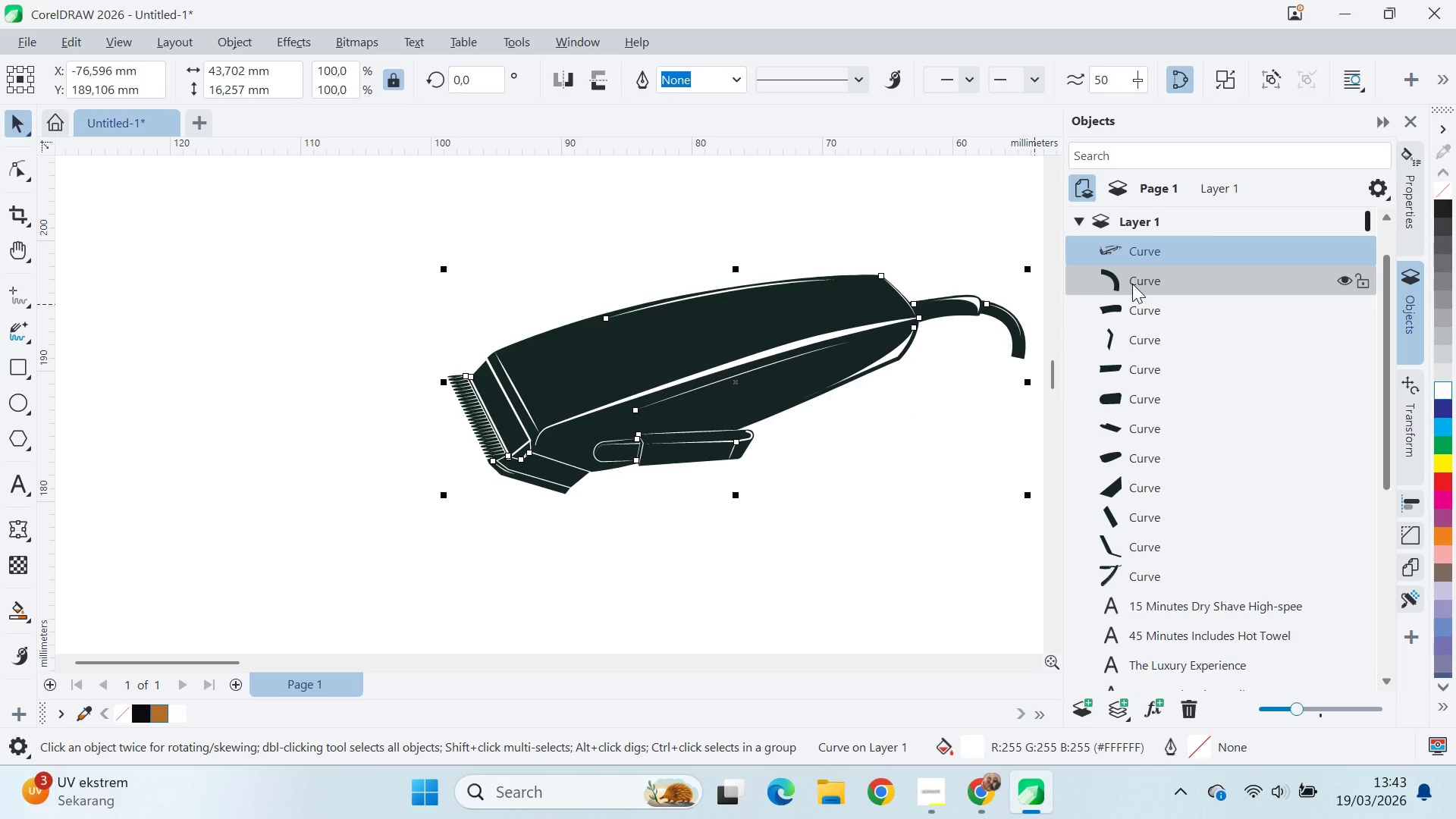 
left_click([1132, 284])
 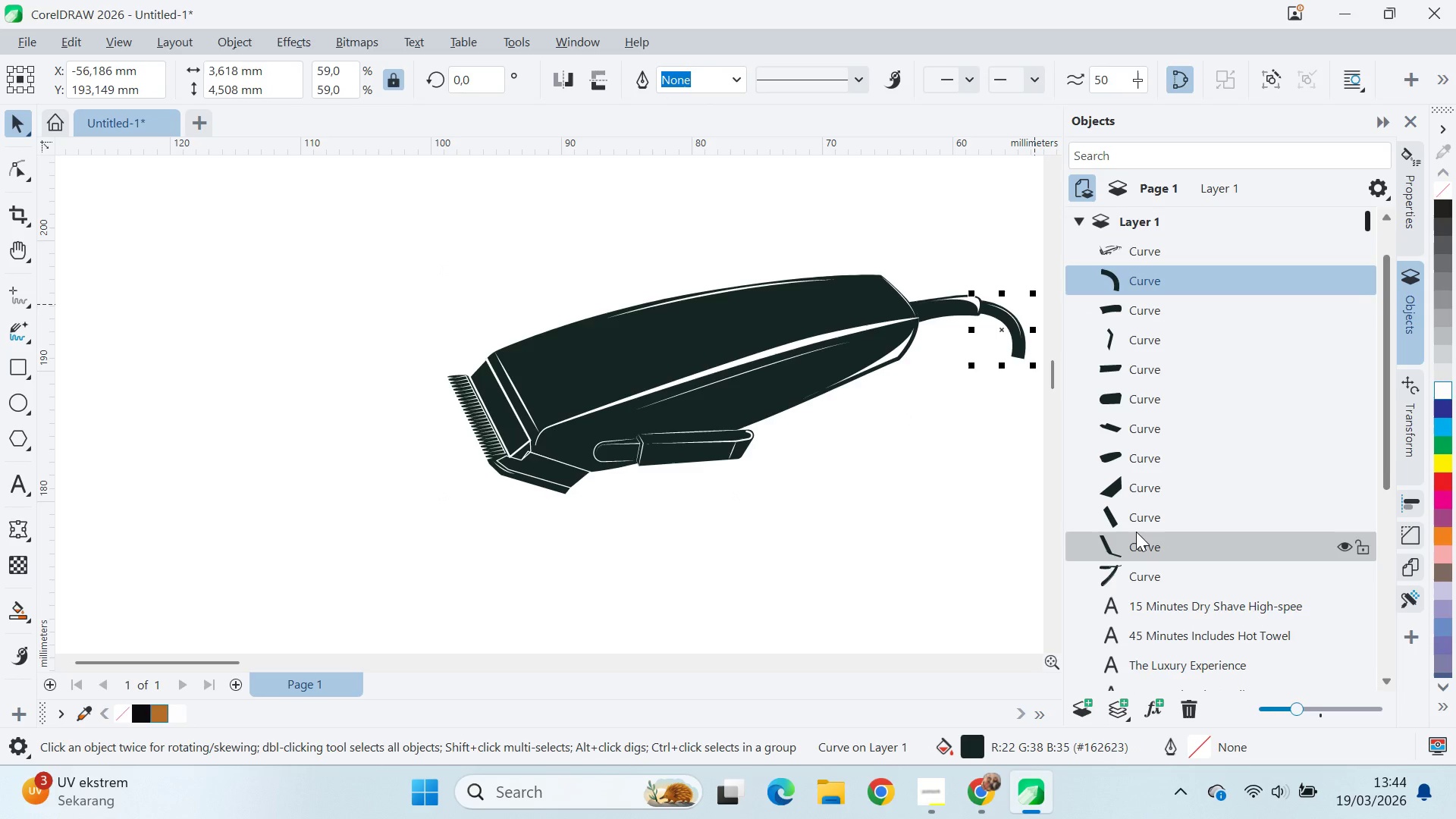 
hold_key(key=ShiftLeft, duration=1.19)
left_click([1146, 554])
 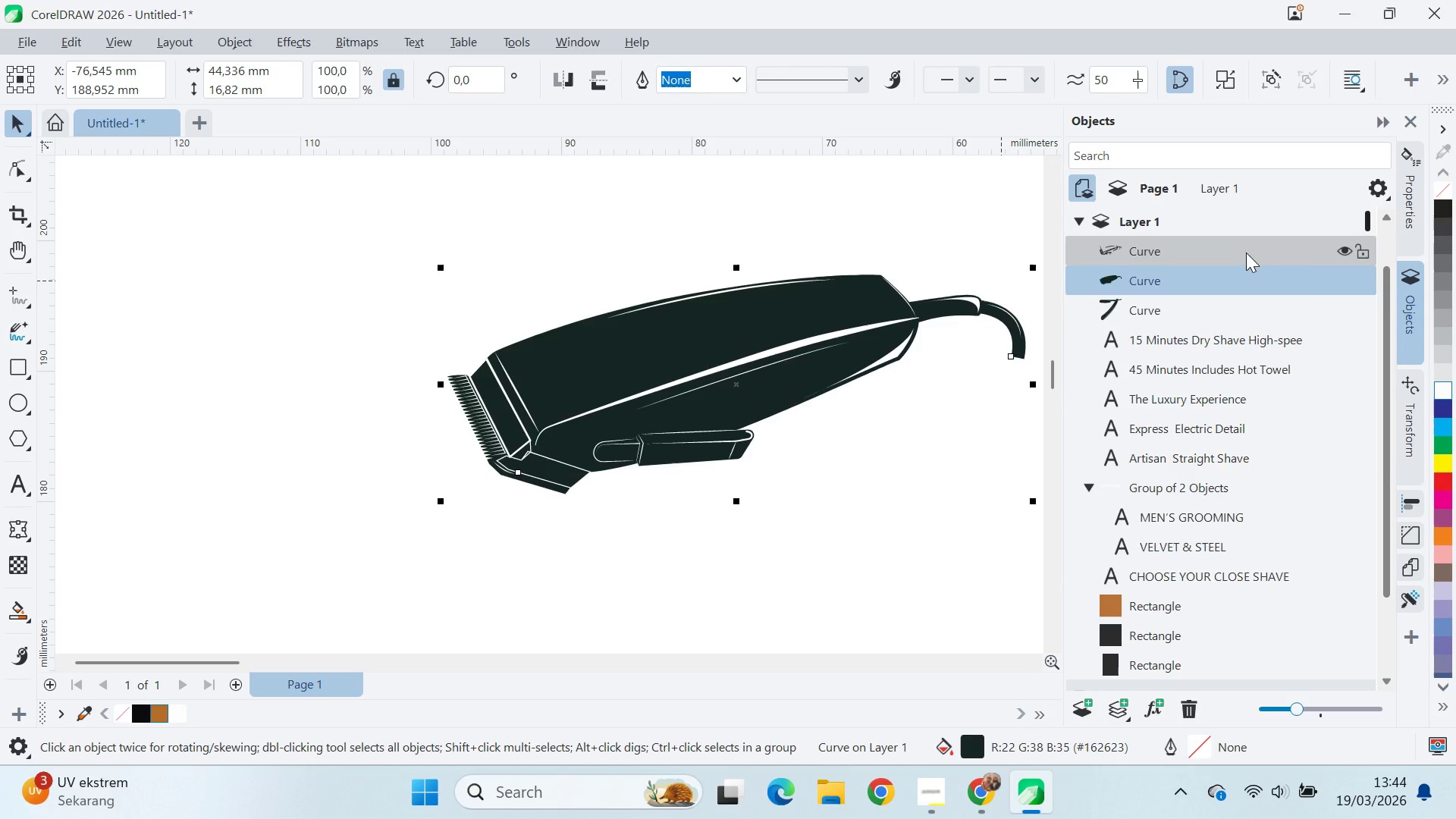 
hold_key(key=ControlLeft, duration=0.45)
left_click([1199, 275])
 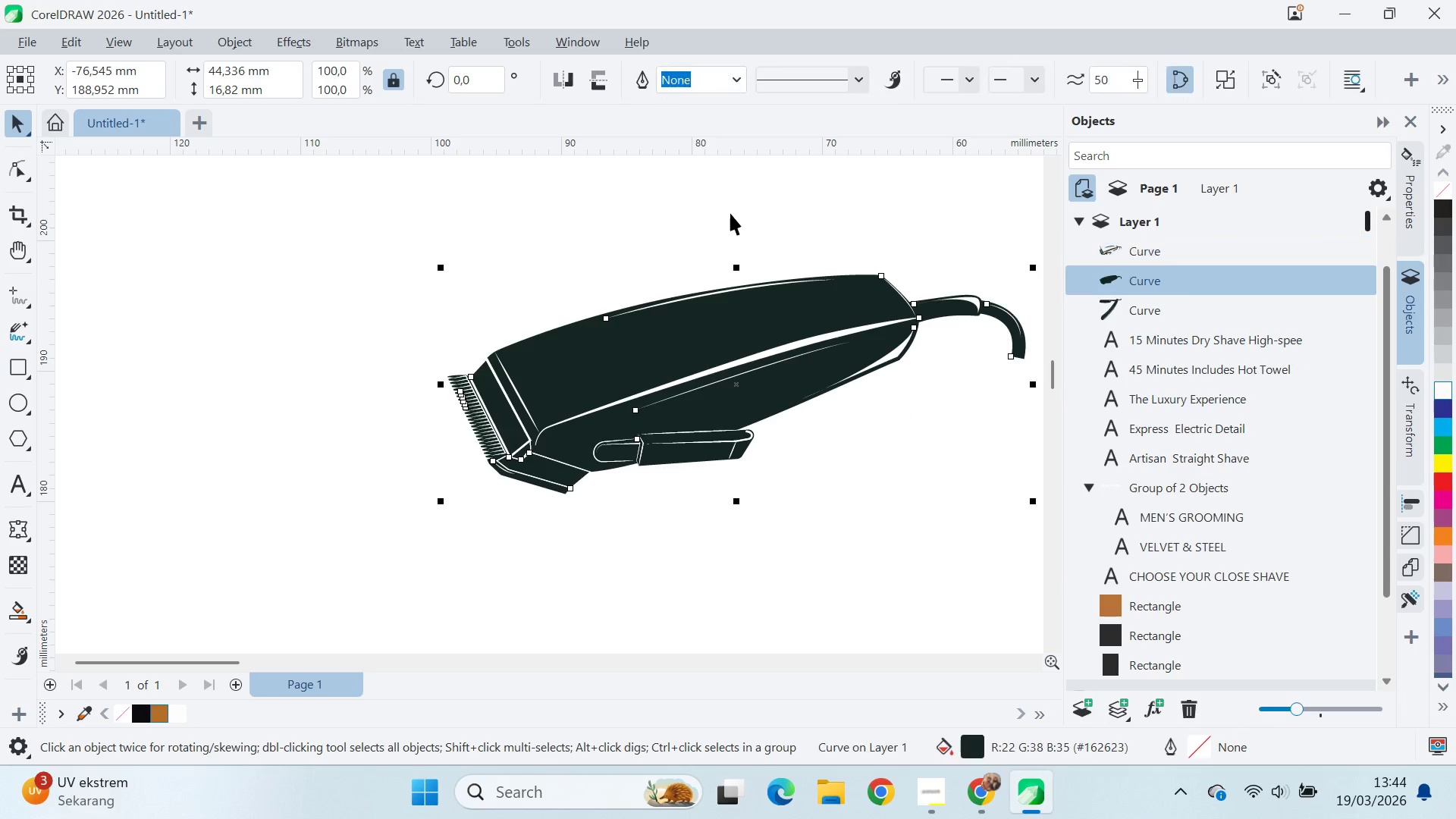 
left_click_drag(start_coordinate=[758, 316], to_coordinate=[423, 378])
 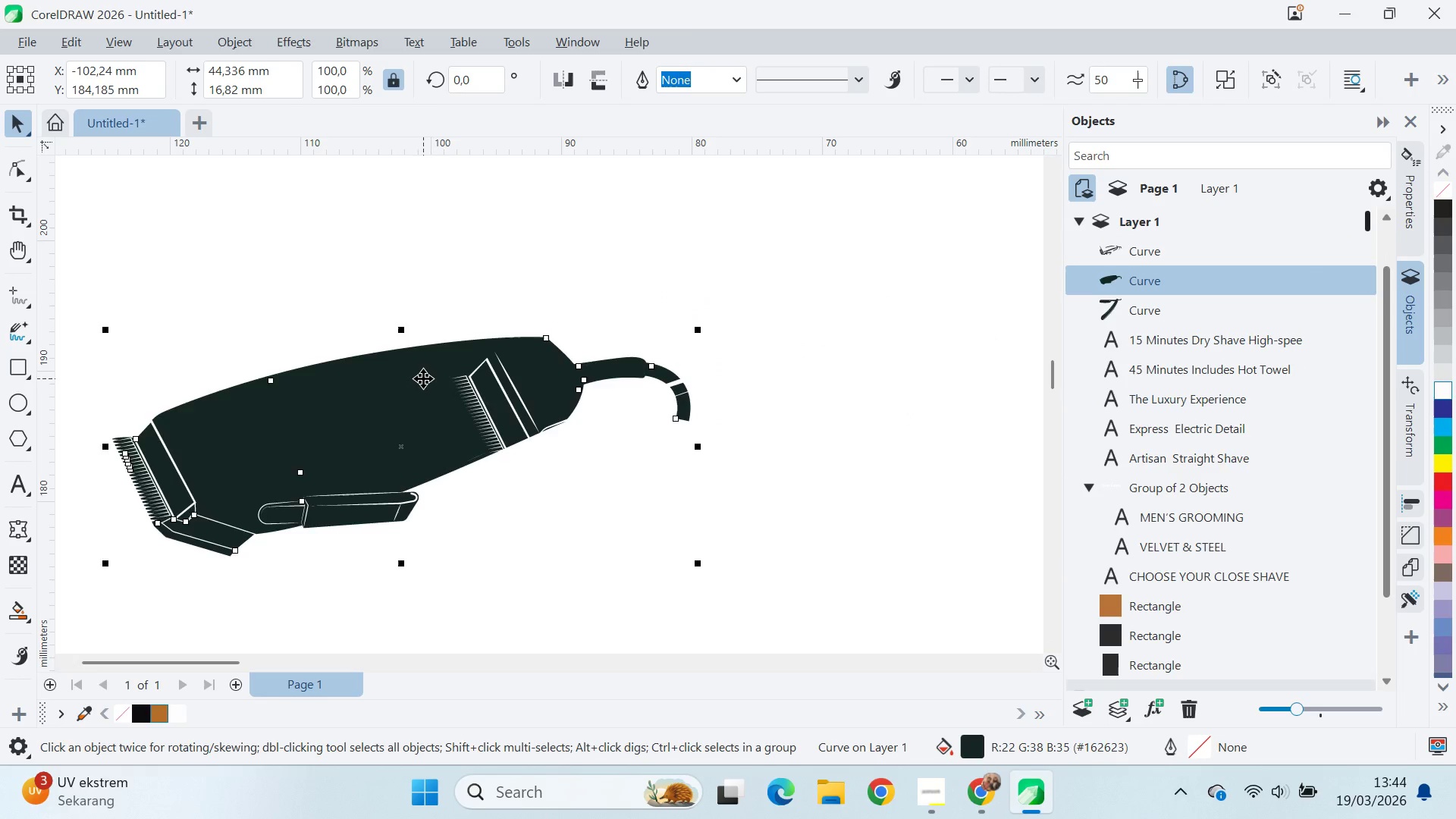 
left_click_drag(start_coordinate=[423, 378], to_coordinate=[416, 534])
 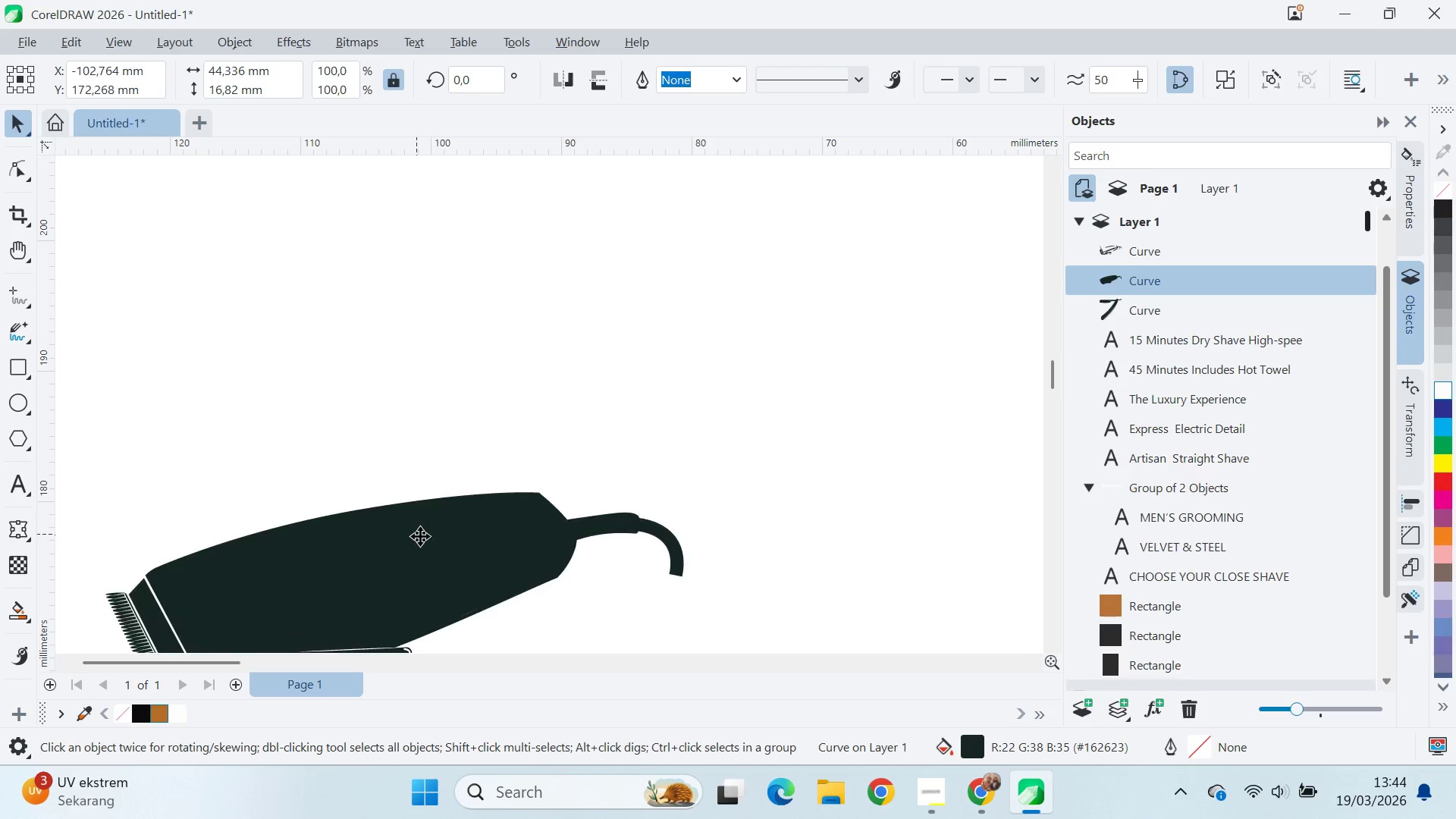 
left_click_drag(start_coordinate=[416, 534], to_coordinate=[560, 582])
 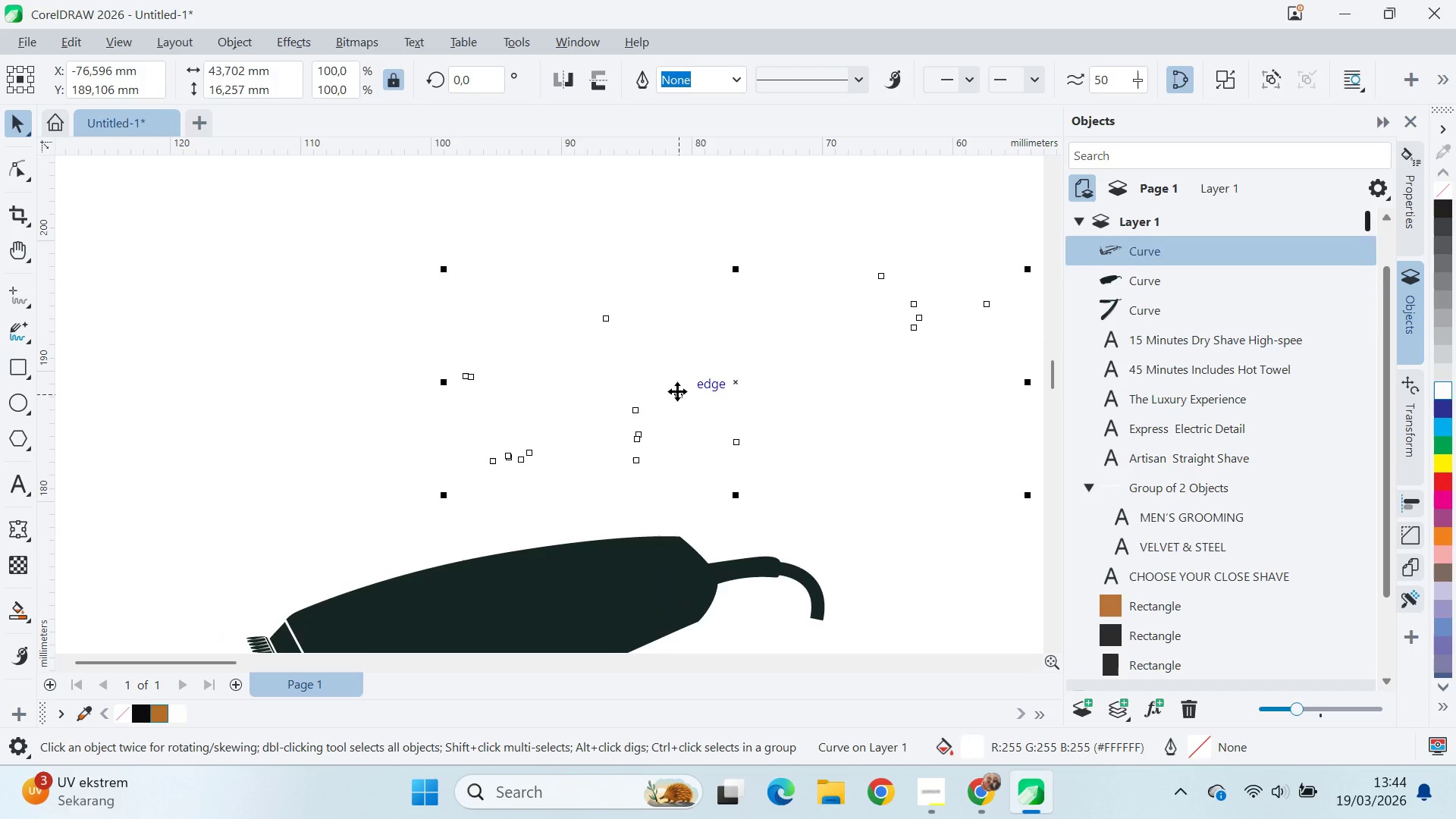 
key(Delete)
 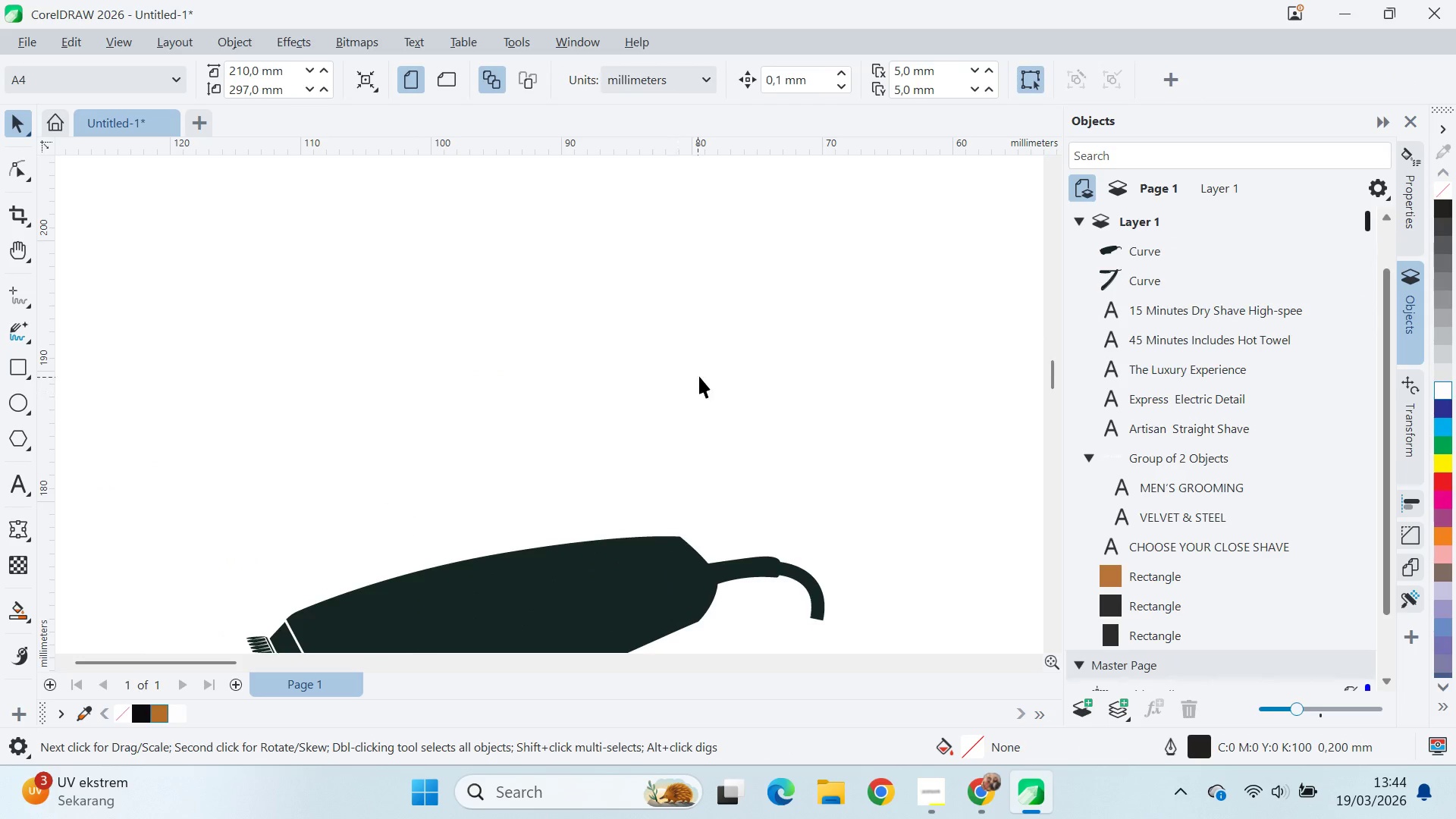 
left_click_drag(start_coordinate=[672, 500], to_coordinate=[579, 415])
 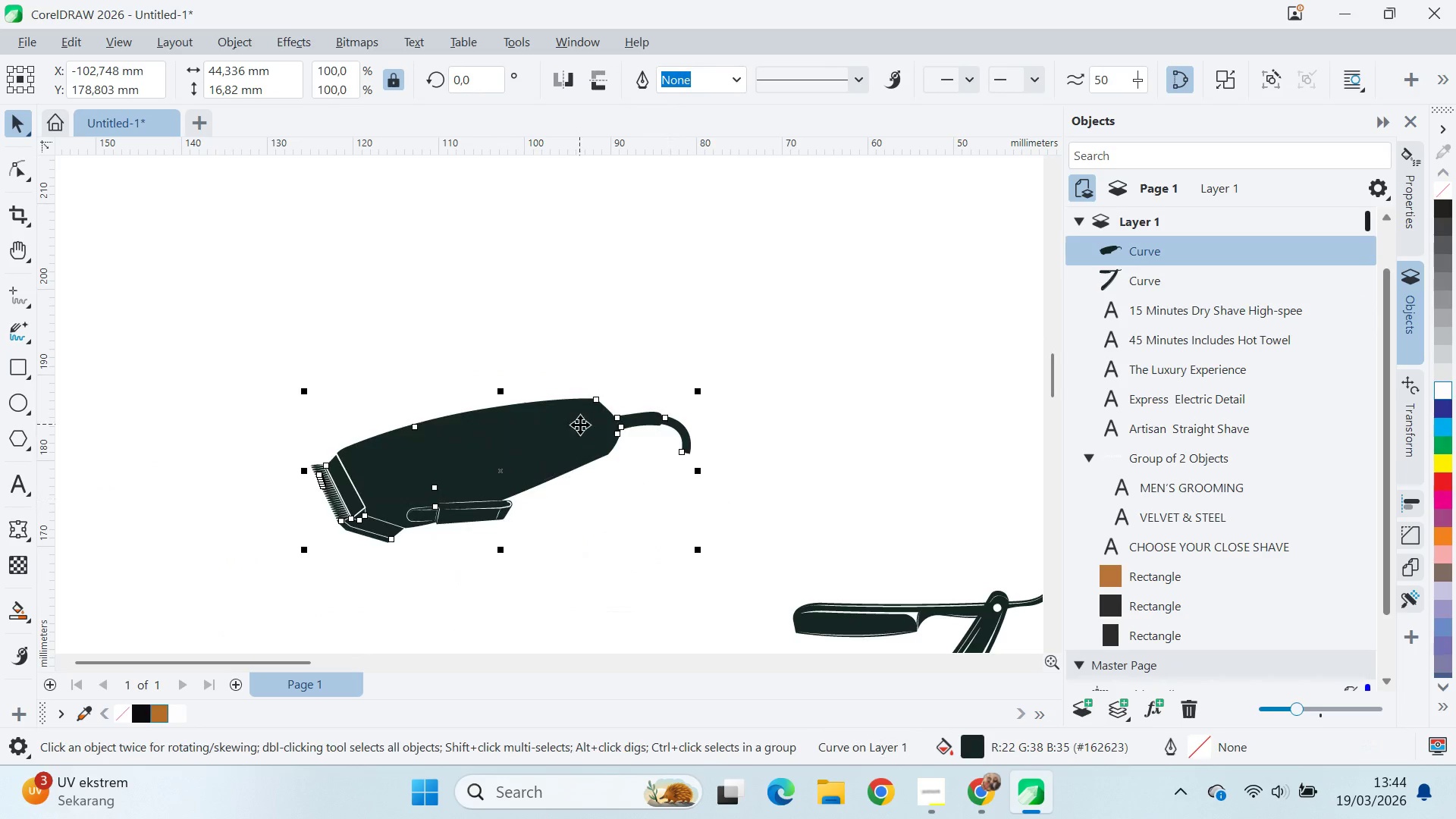 
scroll: coordinate [707, 382], scroll_direction: down, amount: 3.0
 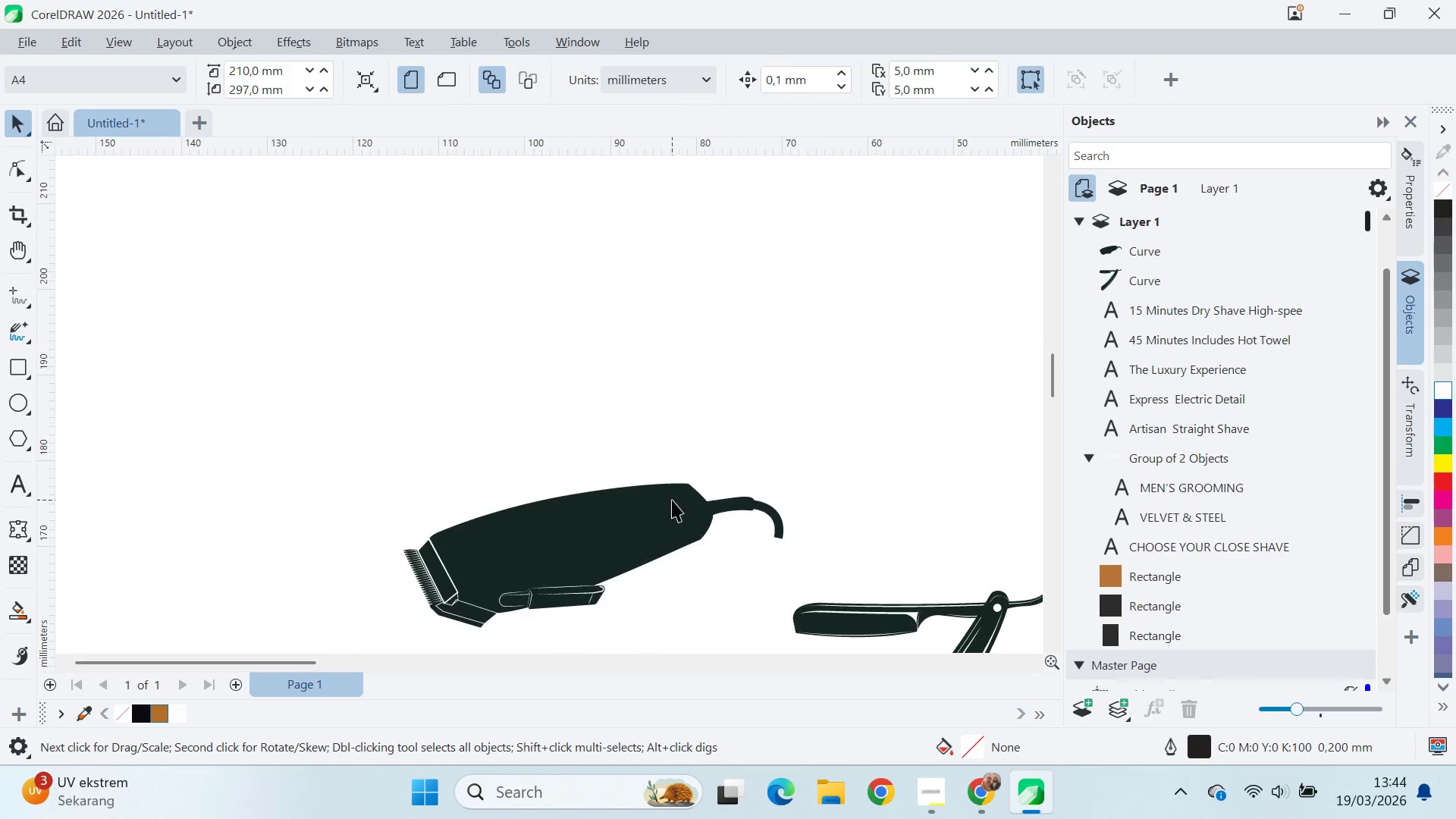 
key(Control+Z)
 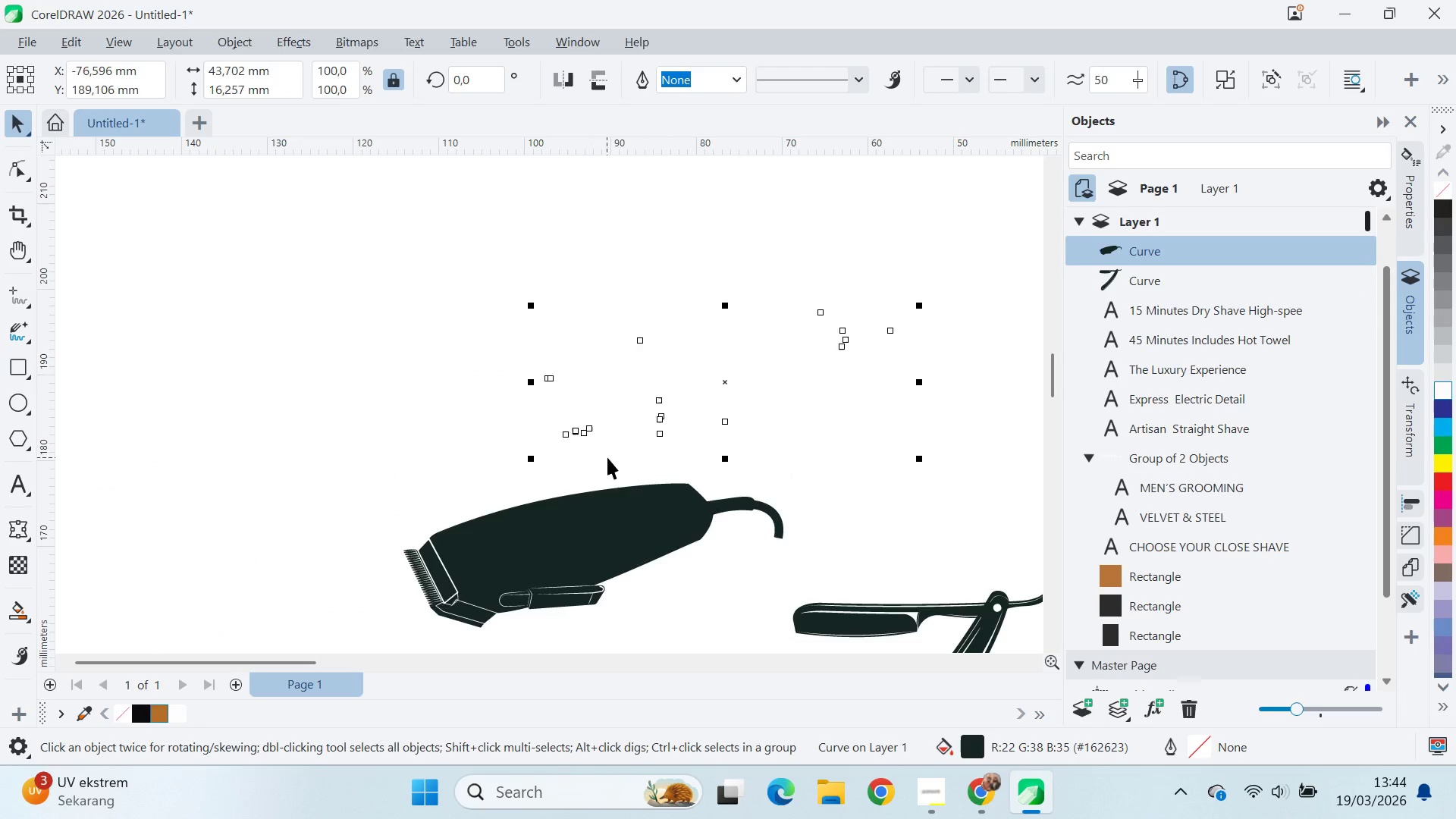 
key(Control+Z)
 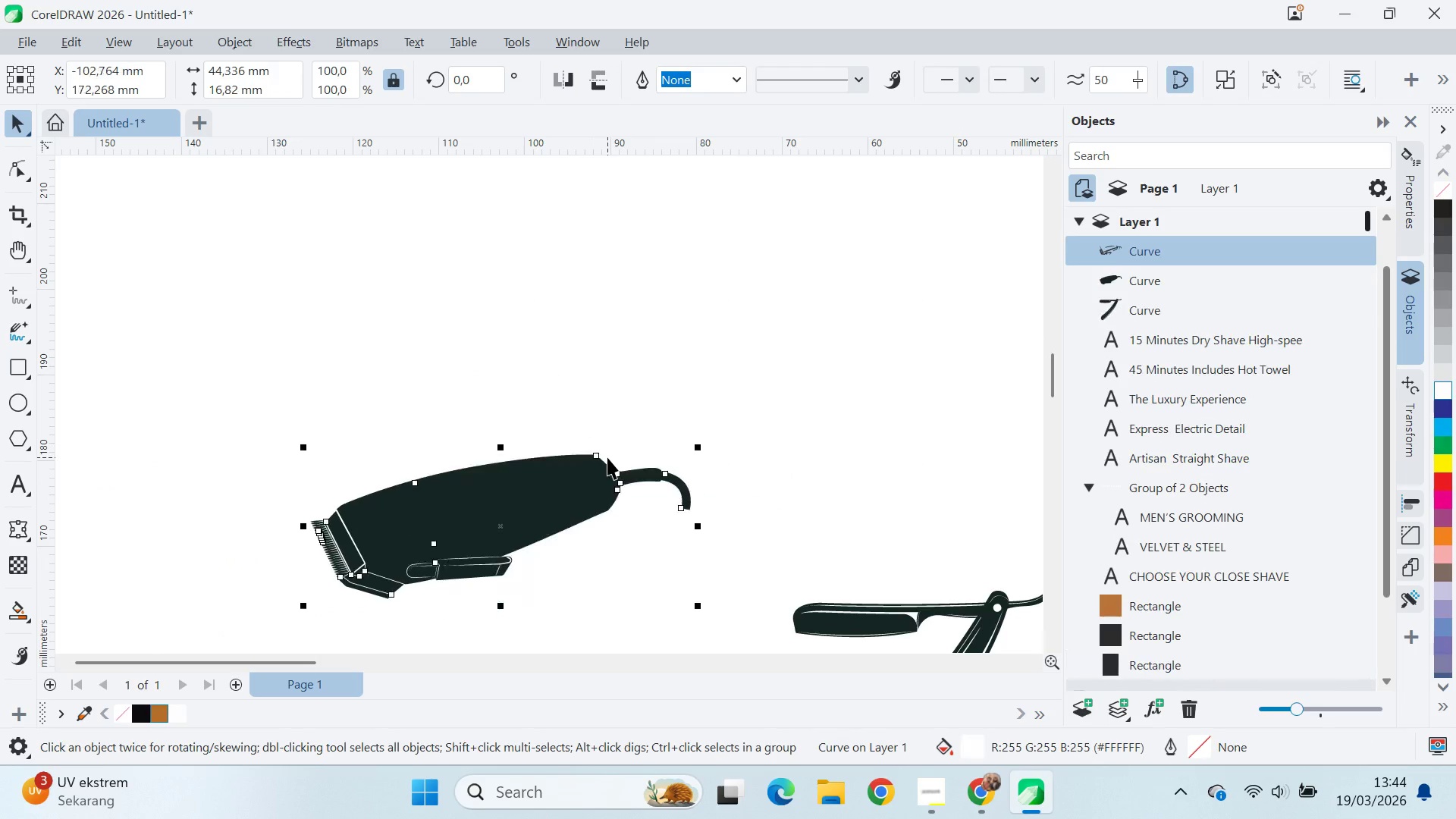 
key(Control+Z)
 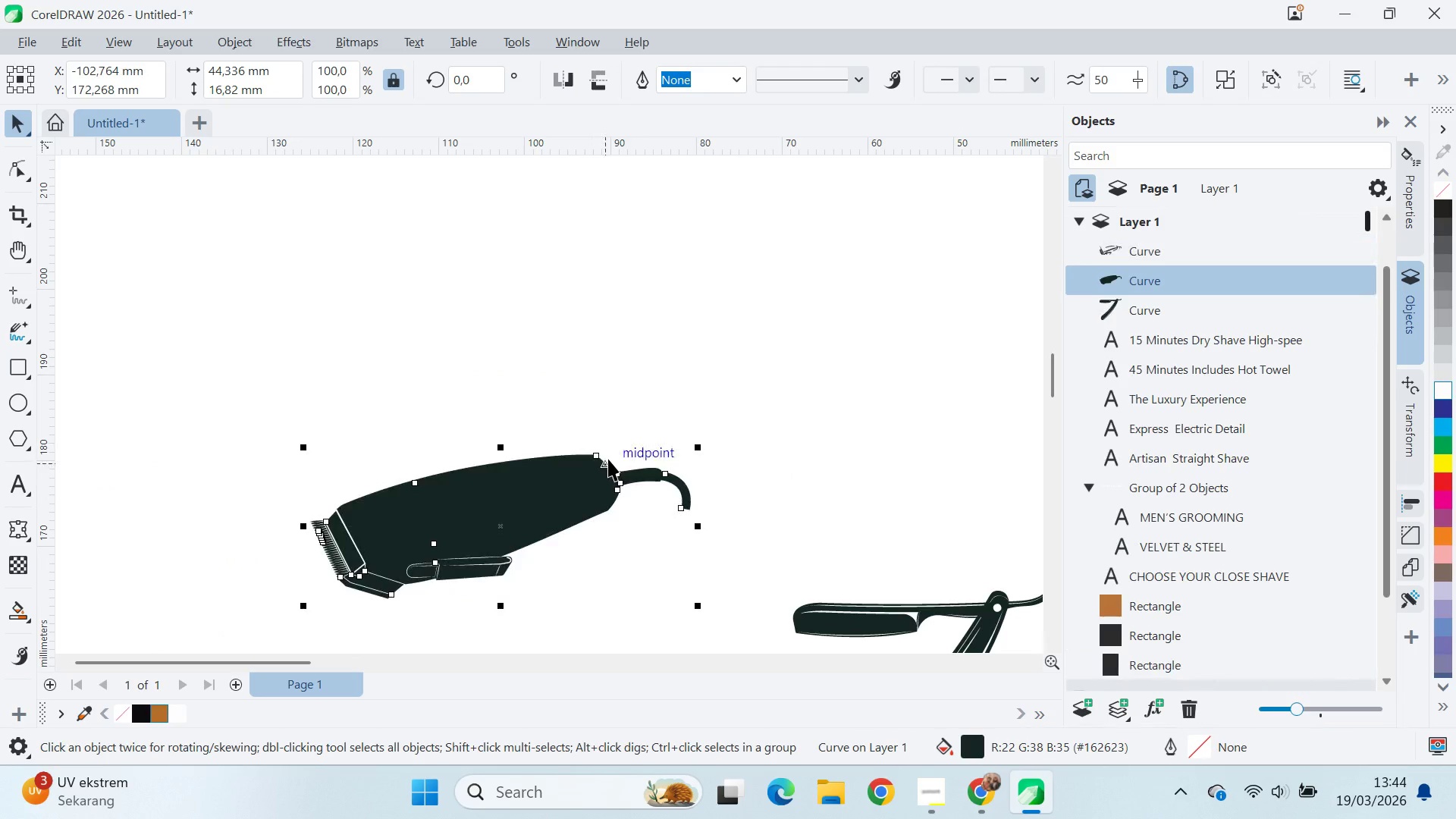 
key(Control+Z)
 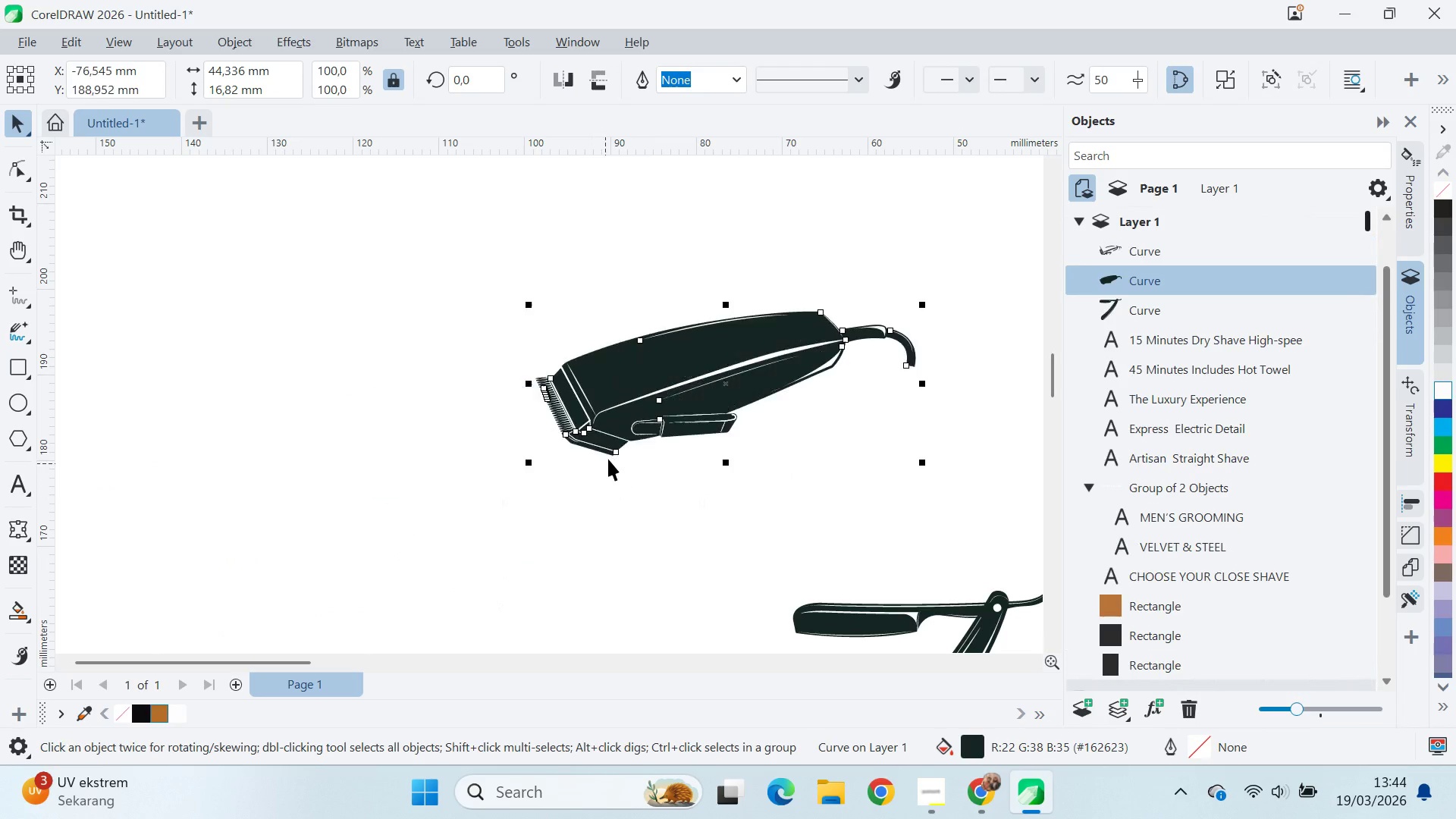 
key(Control+Z)
 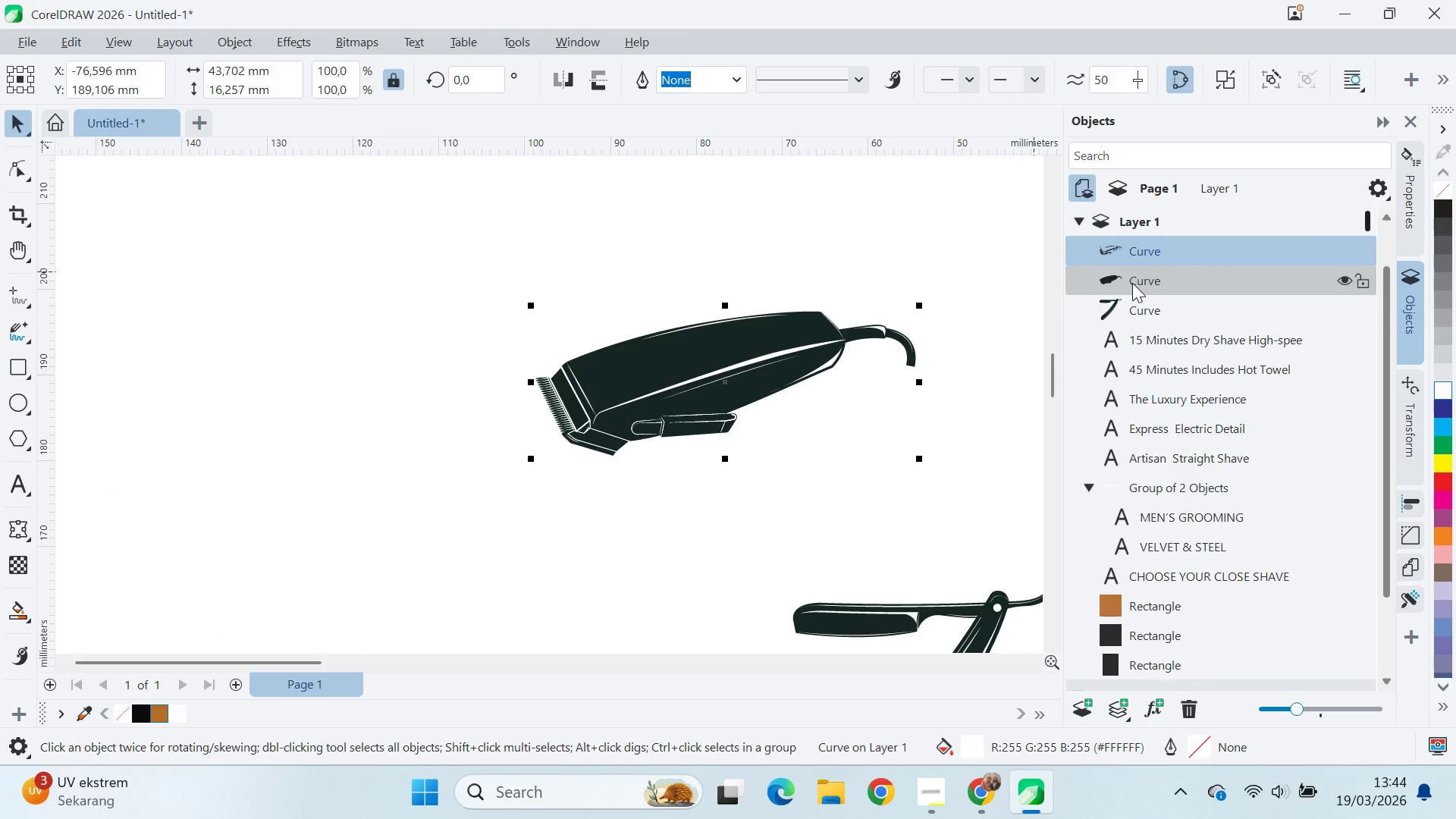 
left_click_drag(start_coordinate=[723, 372], to_coordinate=[713, 302])
 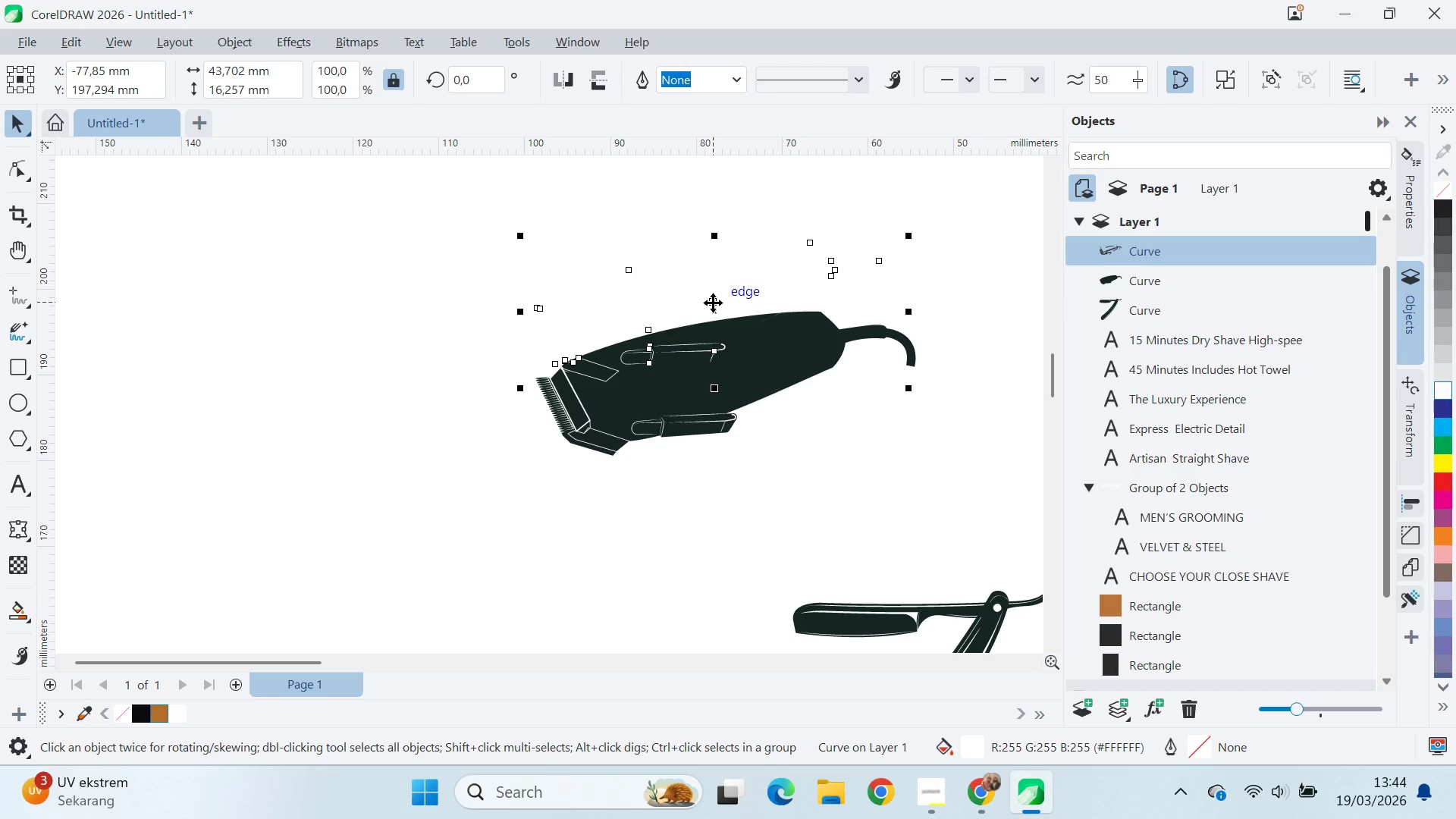 
key(Control+Z)
 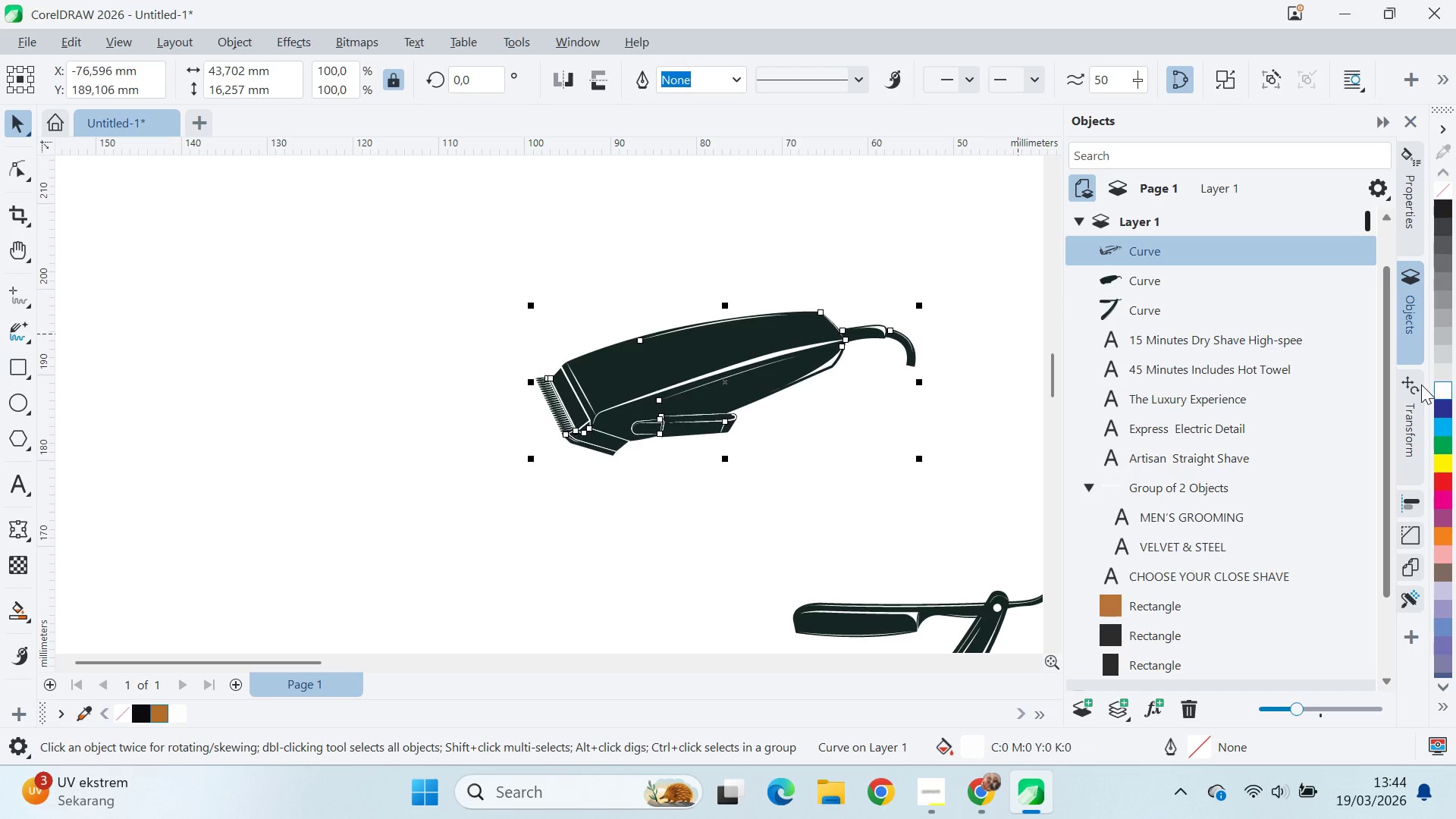 
scroll: coordinate [803, 289], scroll_direction: up, amount: 7.0
 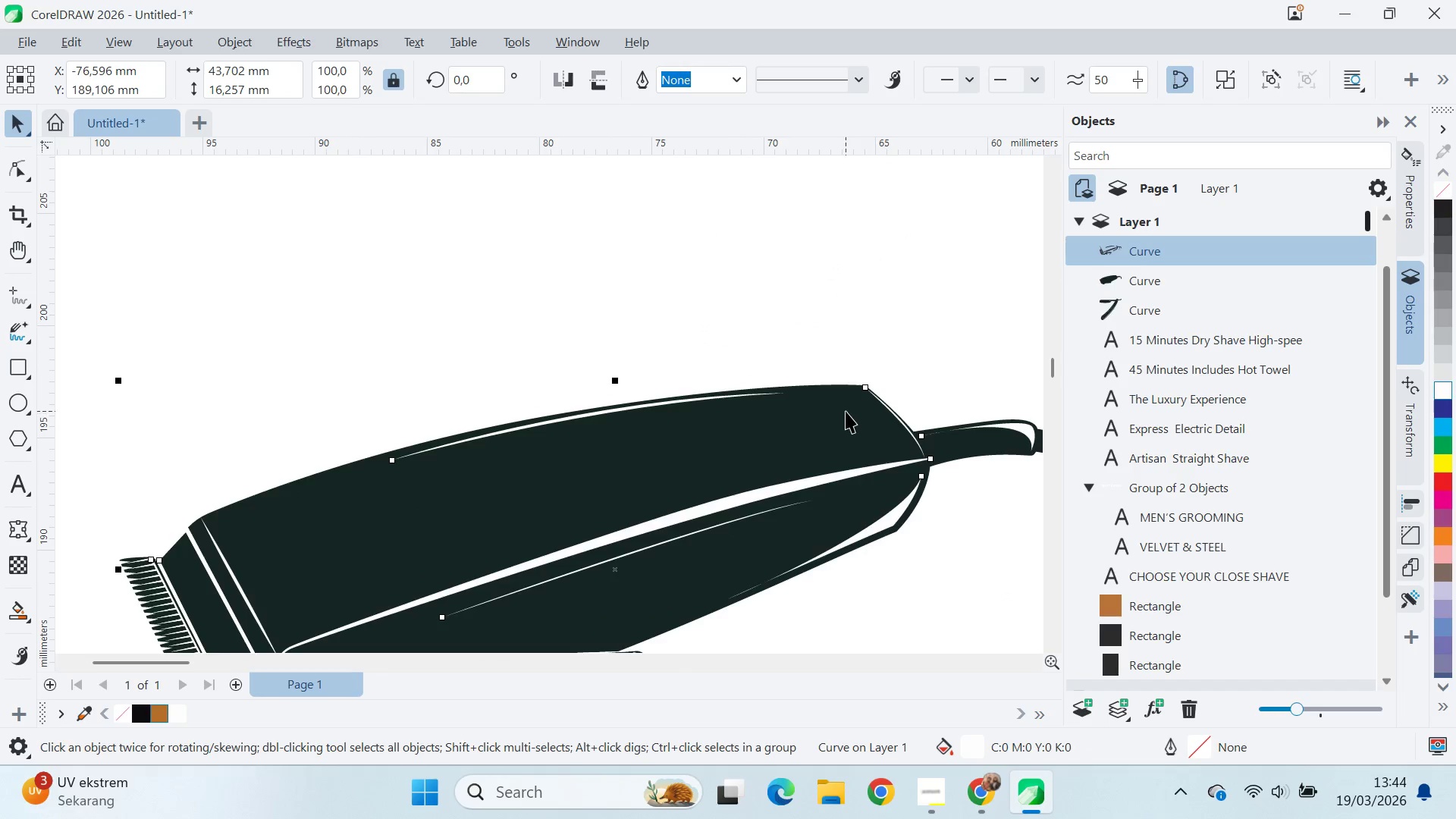 
hold_key(key=ShiftLeft, duration=0.34)
 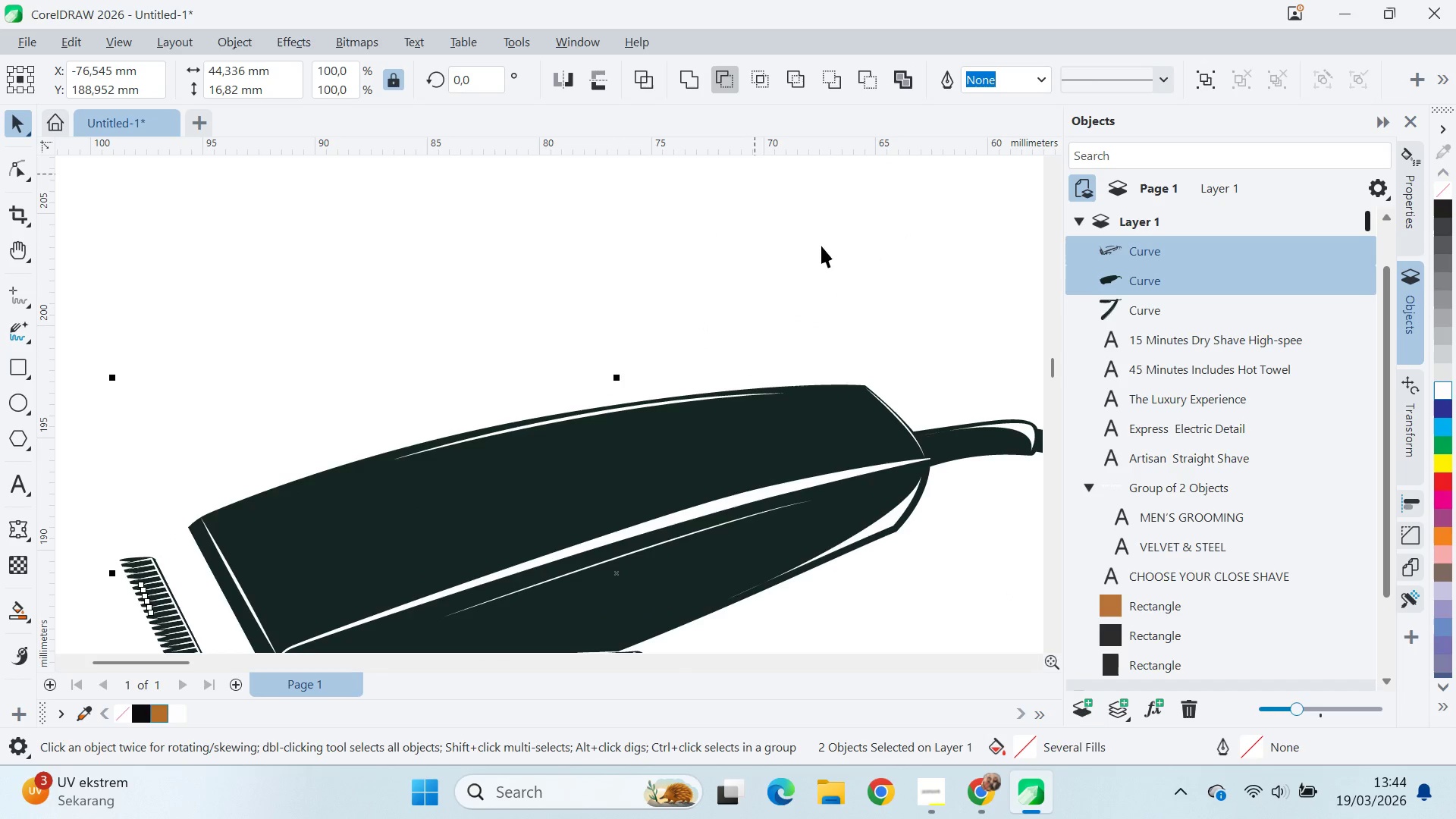 
double_click([836, 265])
 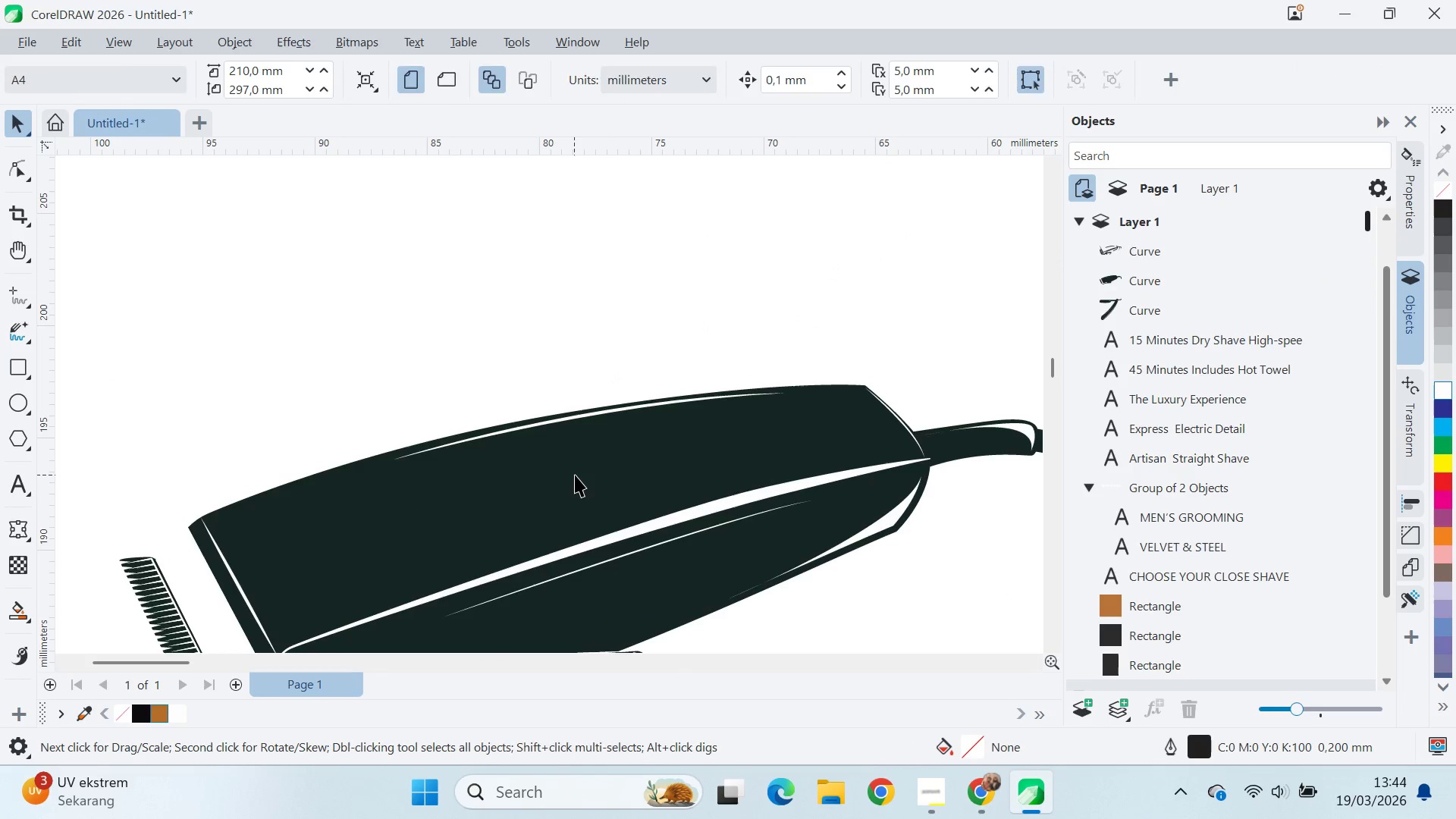 
left_click_drag(start_coordinate=[576, 475], to_coordinate=[551, 296])
 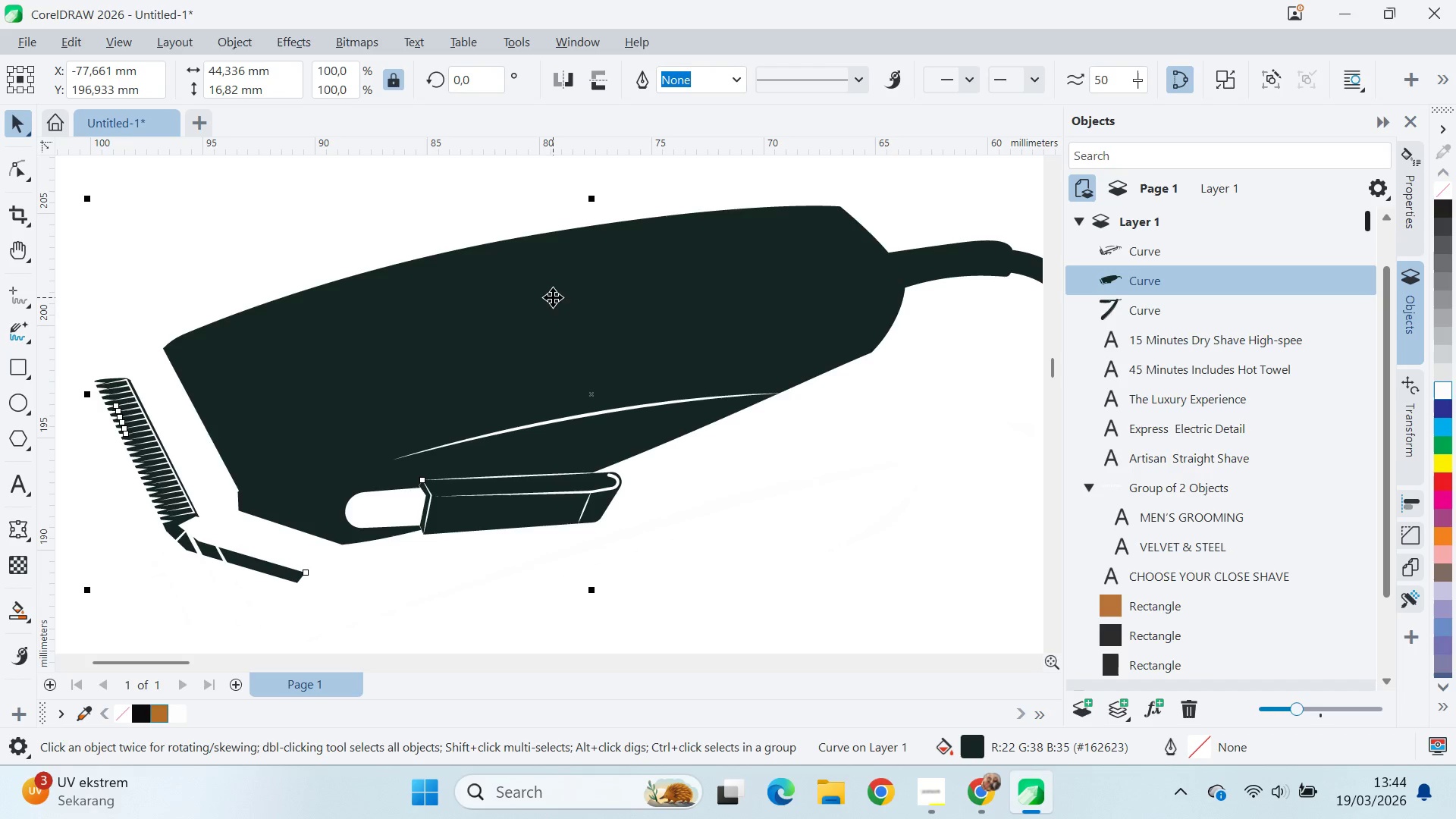 
key(Control+Z)
 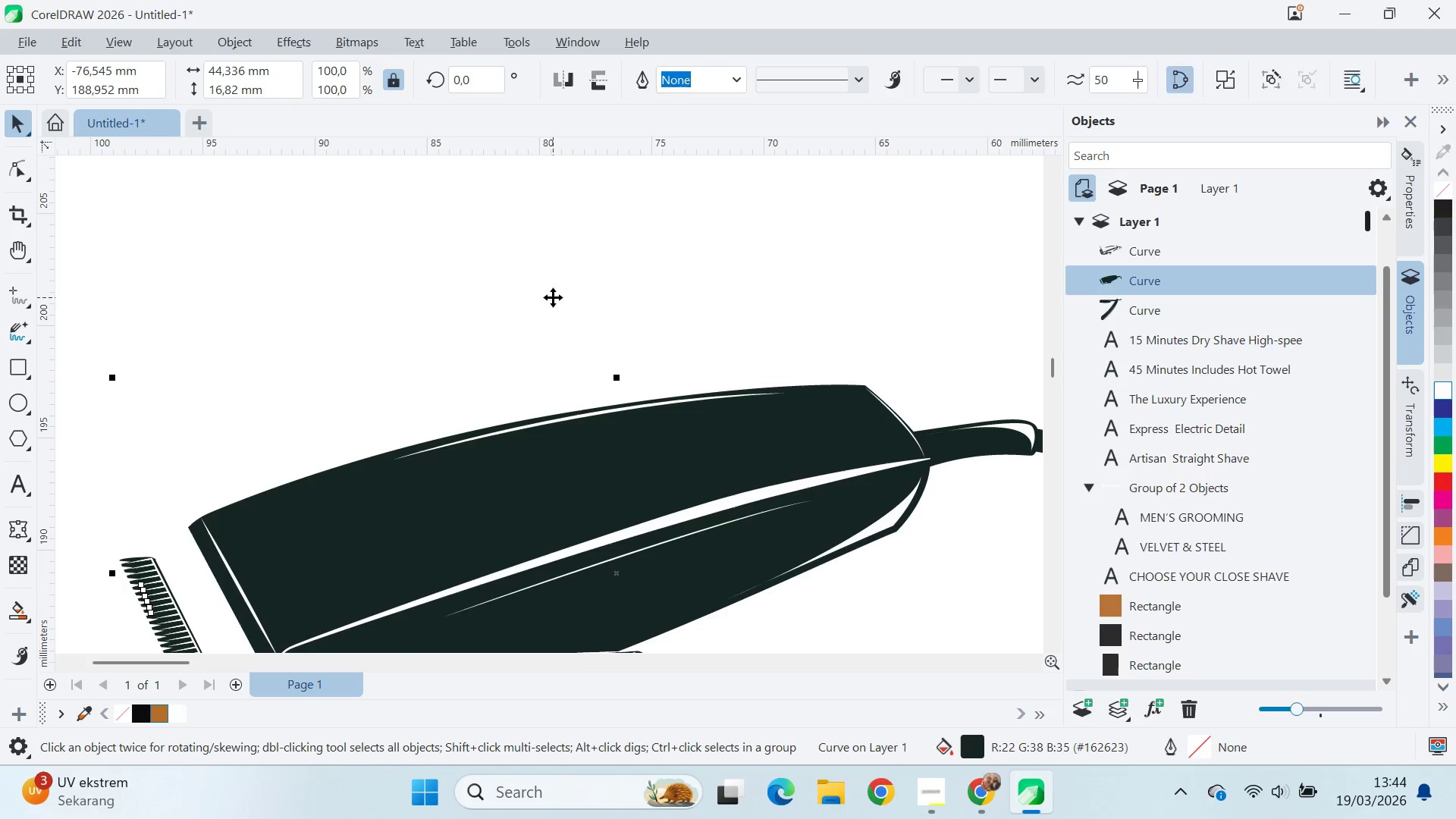 
key(Control+Z)
 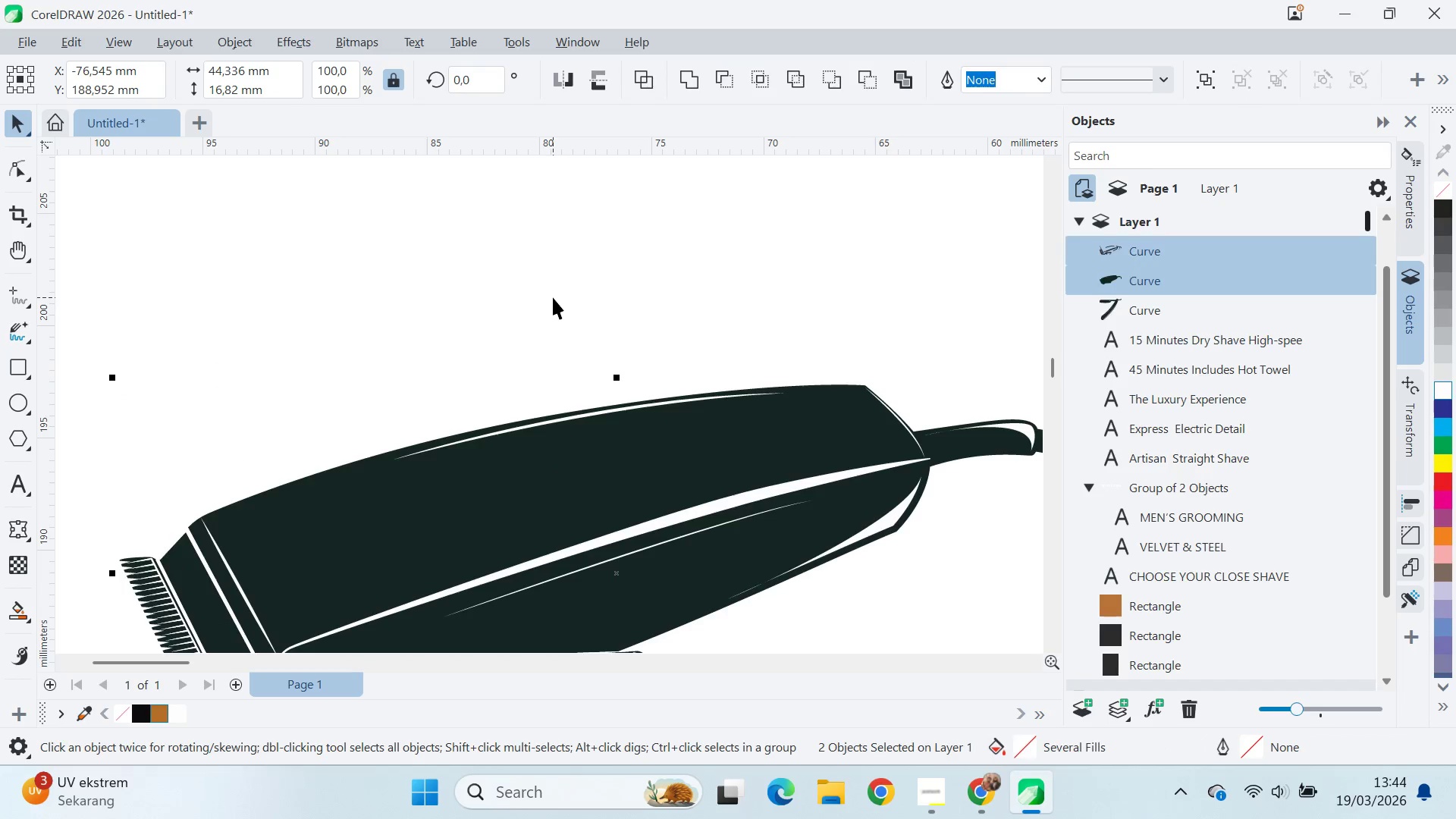 
key(Control+Z)
 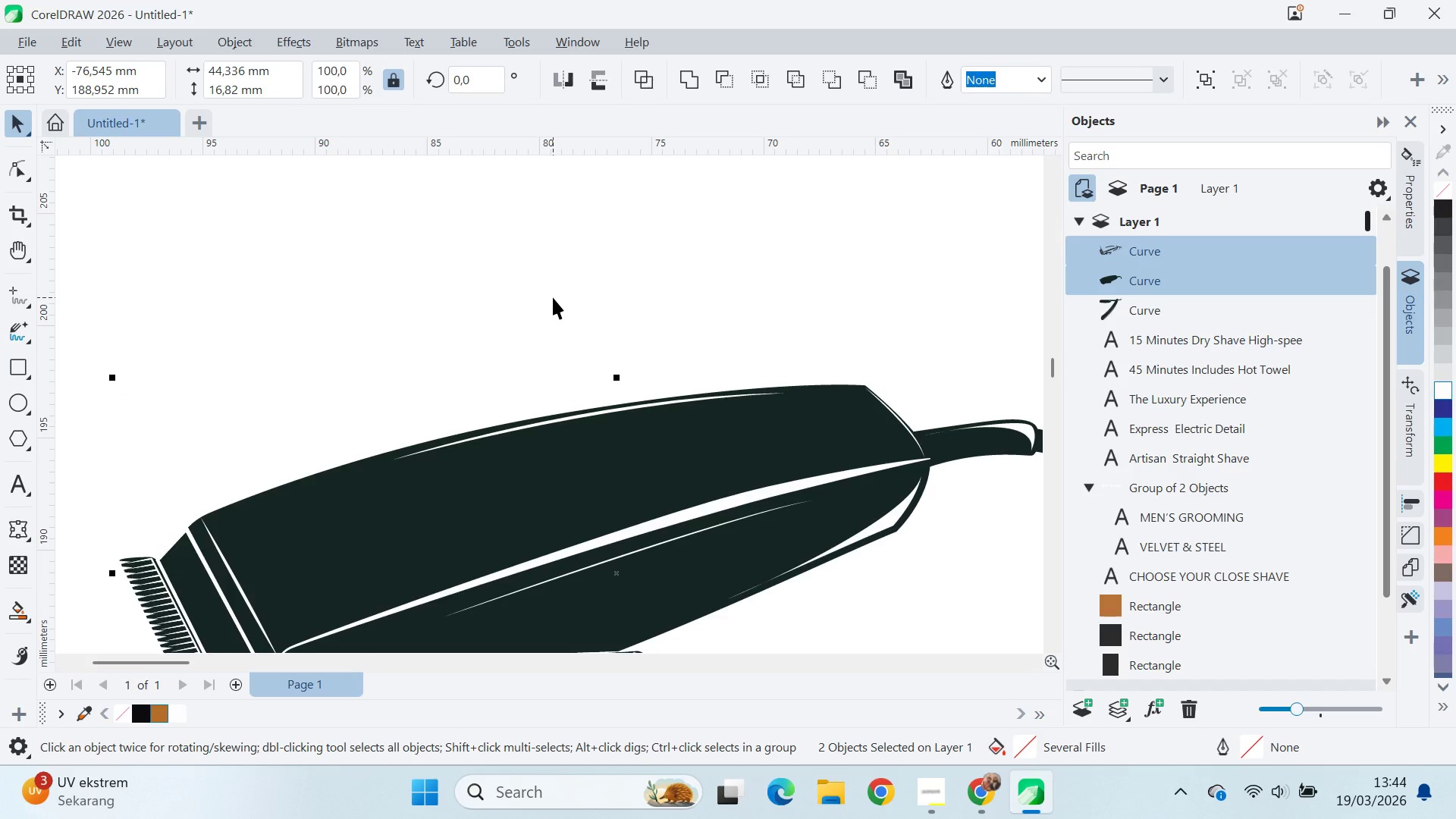 
key(Control+Z)
 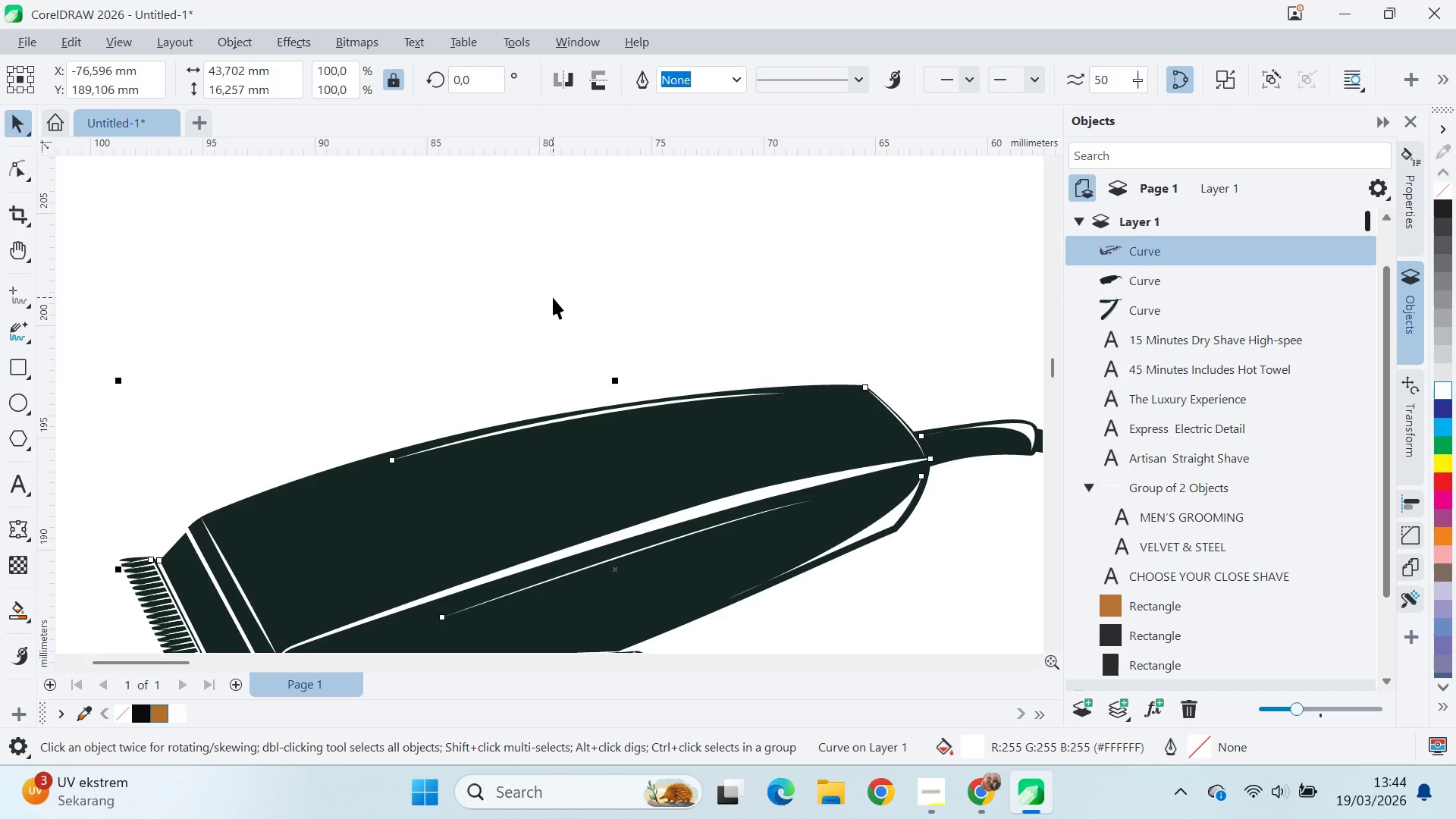 
left_click([553, 297])
 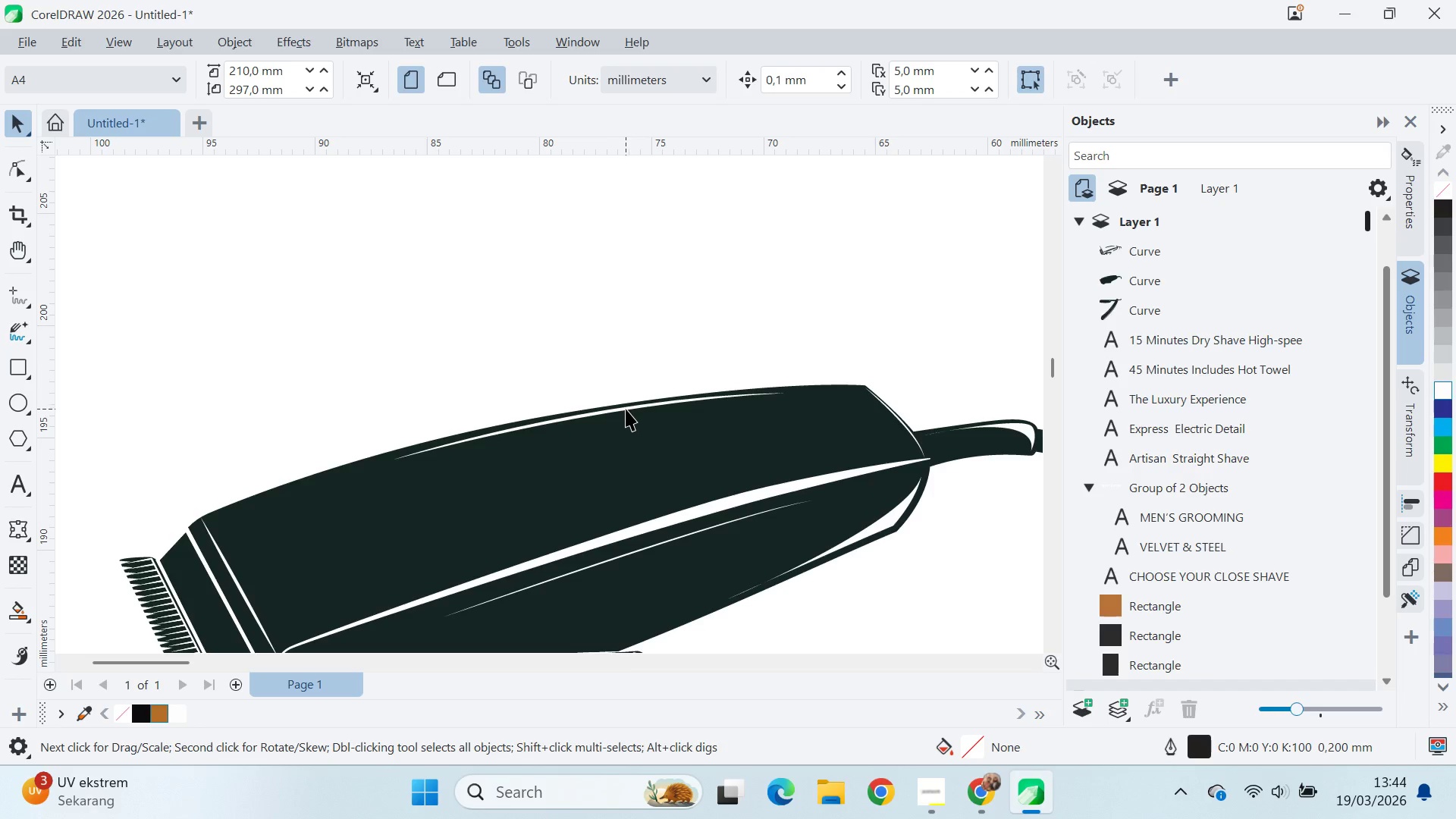 
left_click_drag(start_coordinate=[626, 409], to_coordinate=[673, 284])
 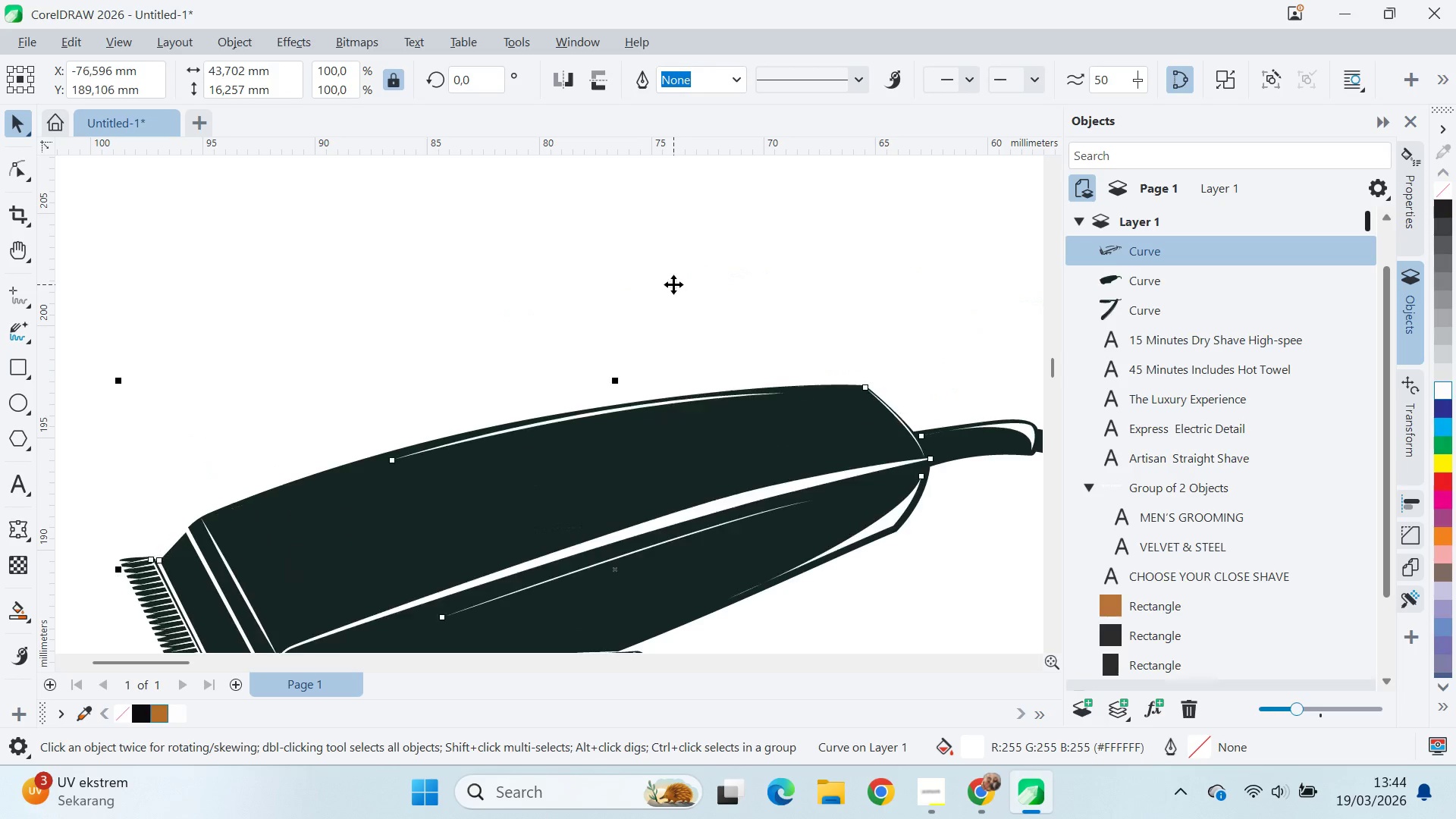 
key(Control+Z)
 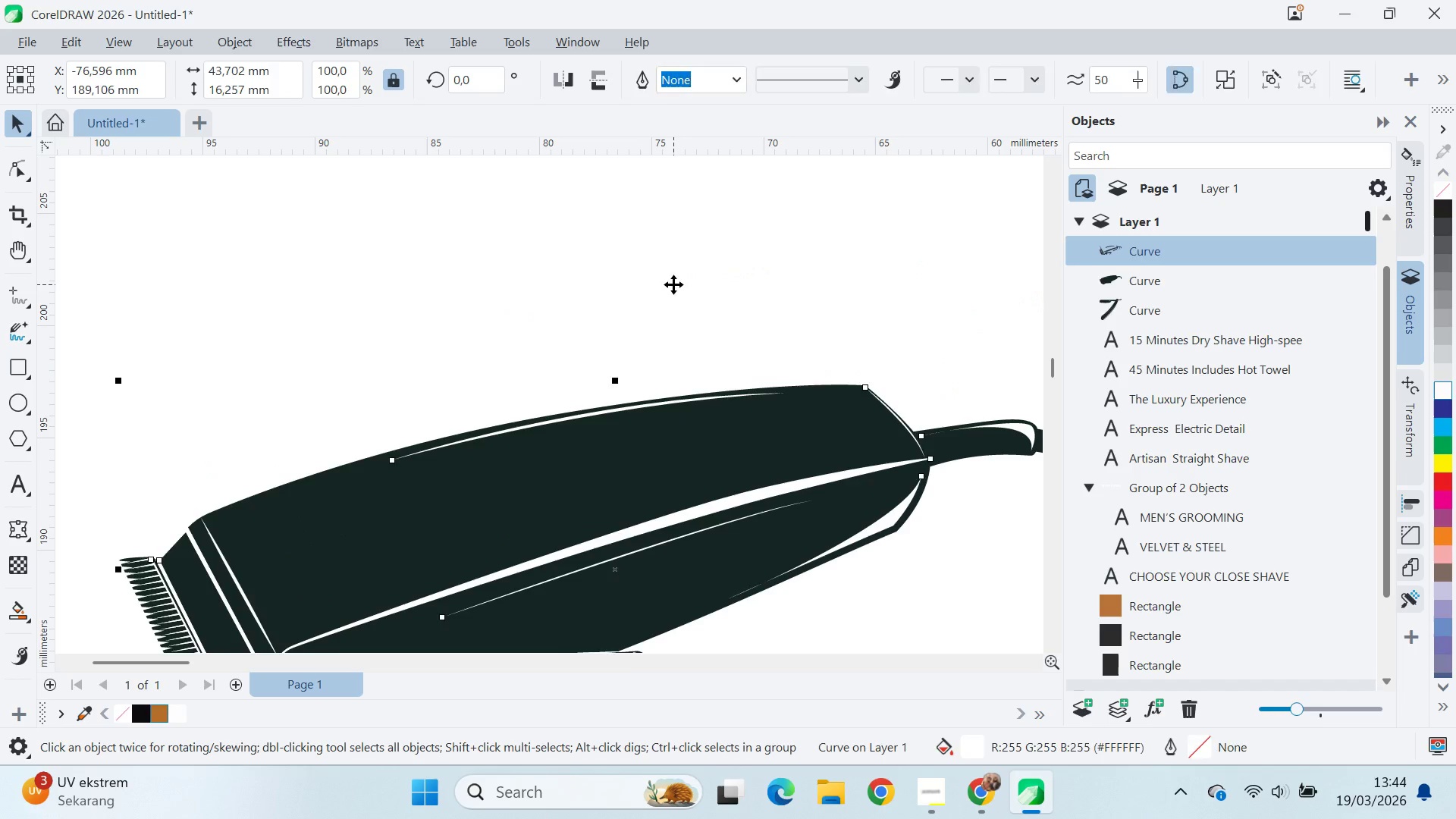 
key(Control+Z)
 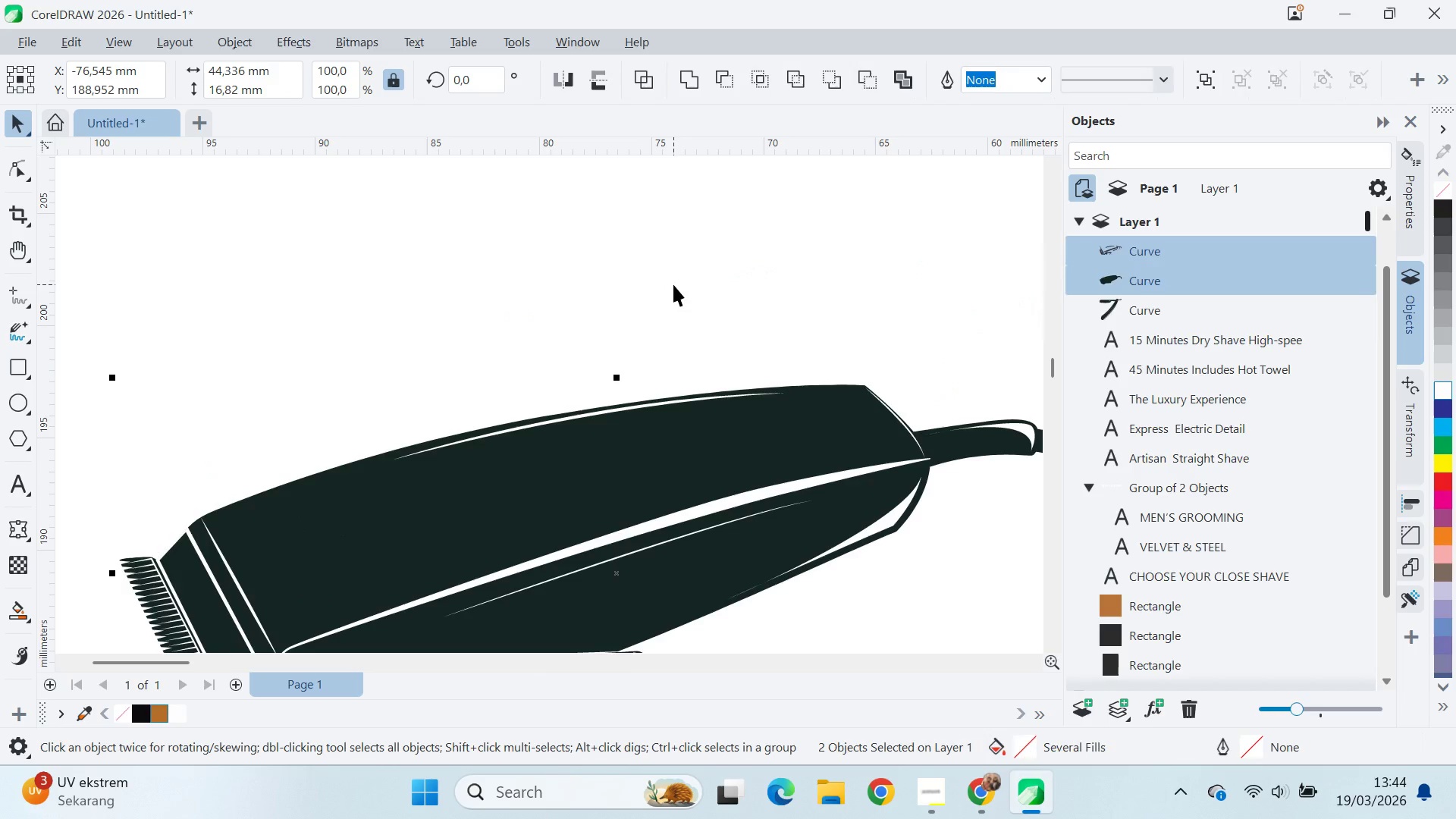 
key(Control+Z)
 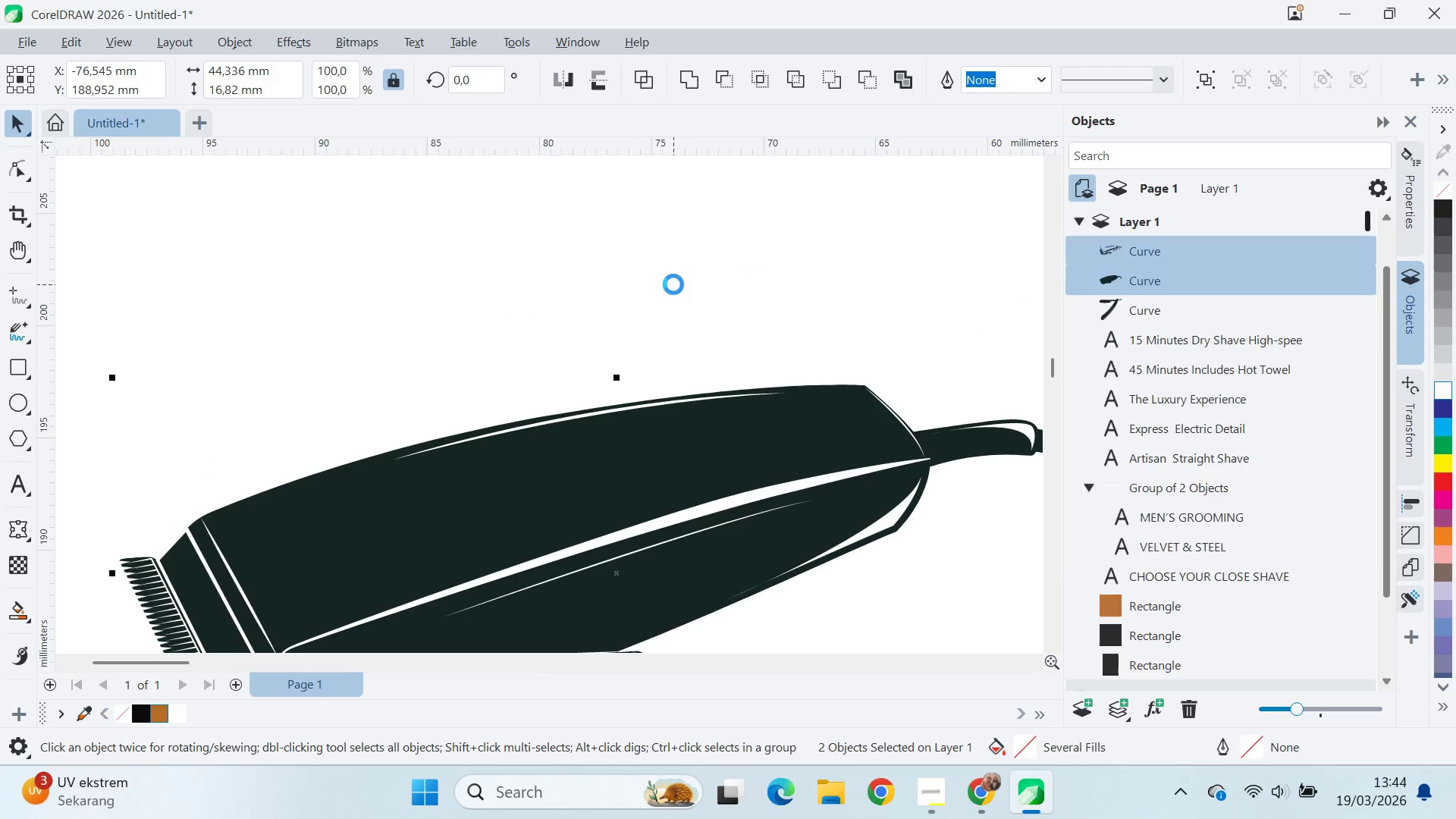 
key(Control+Z)
 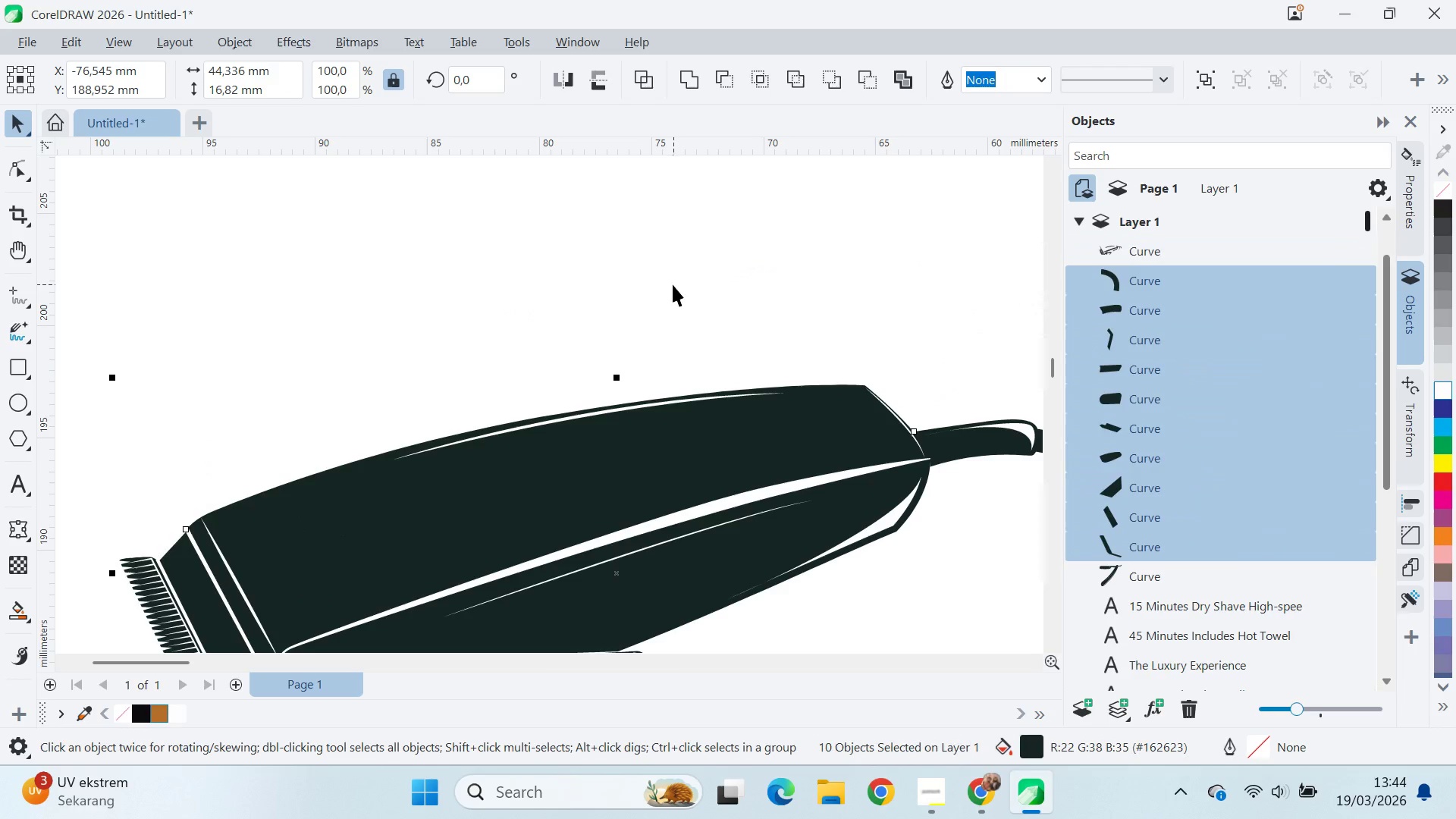 
left_click([673, 284])
 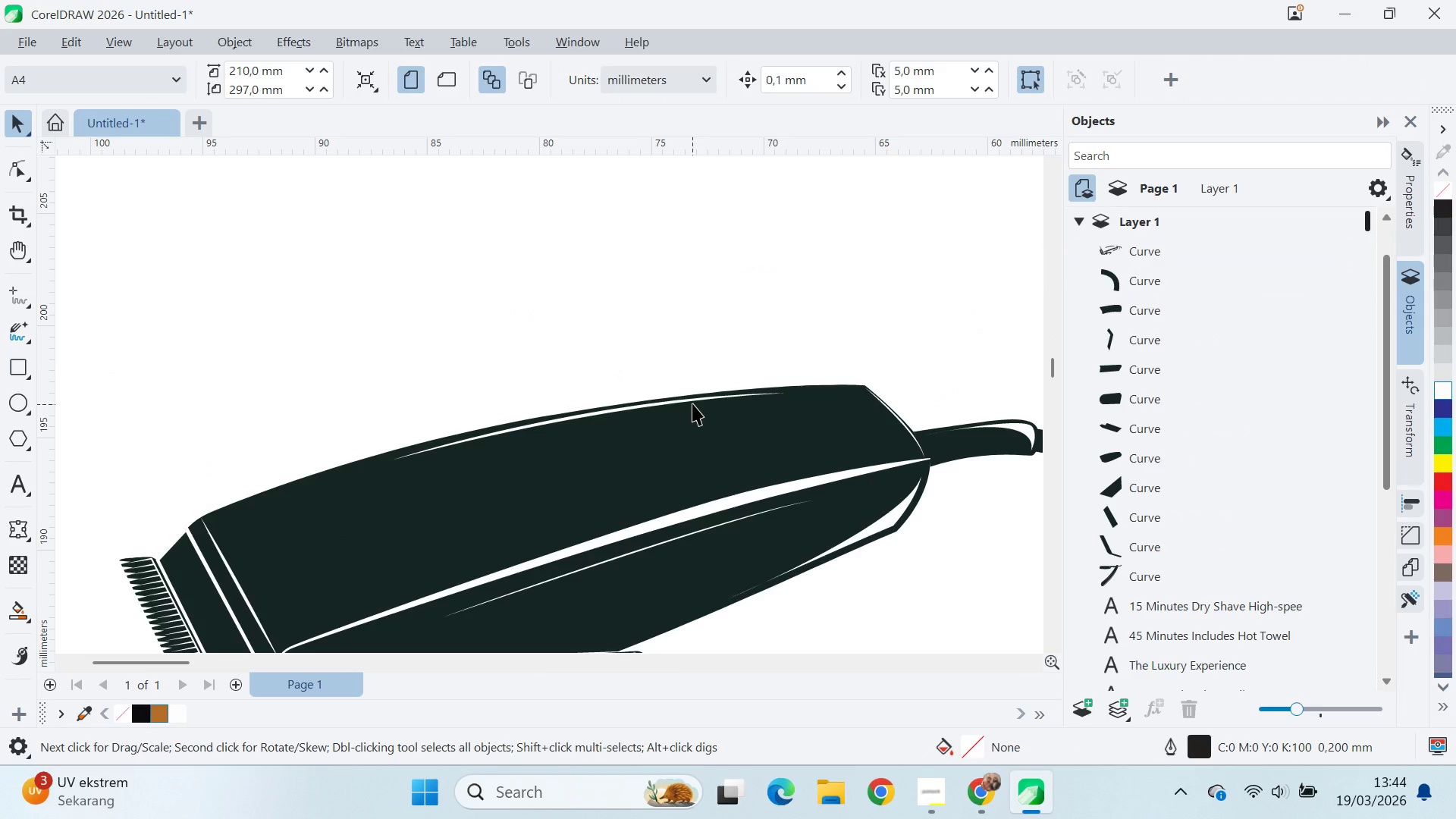 
left_click_drag(start_coordinate=[692, 403], to_coordinate=[686, 349])
 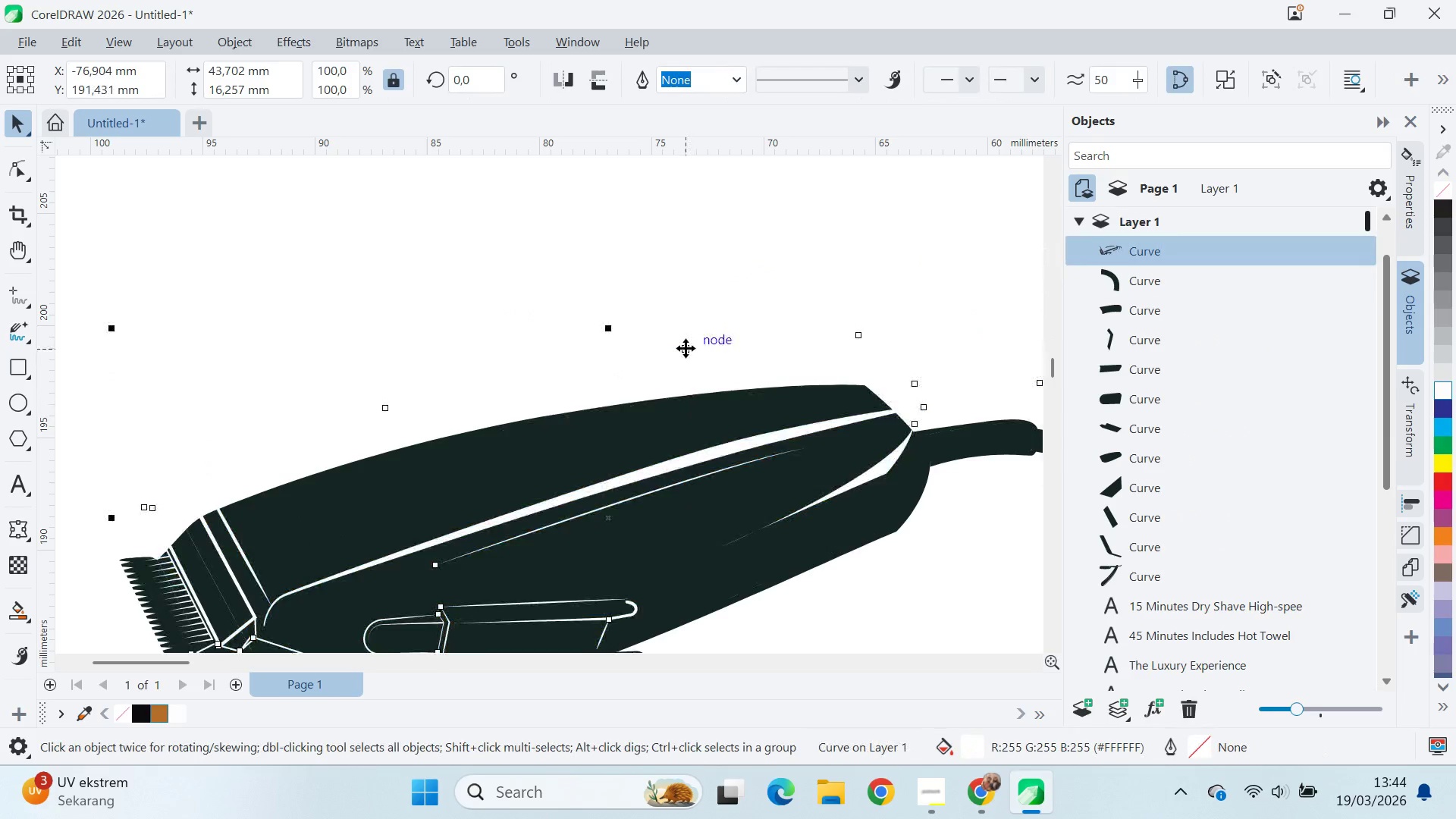 
key(Control+Z)
 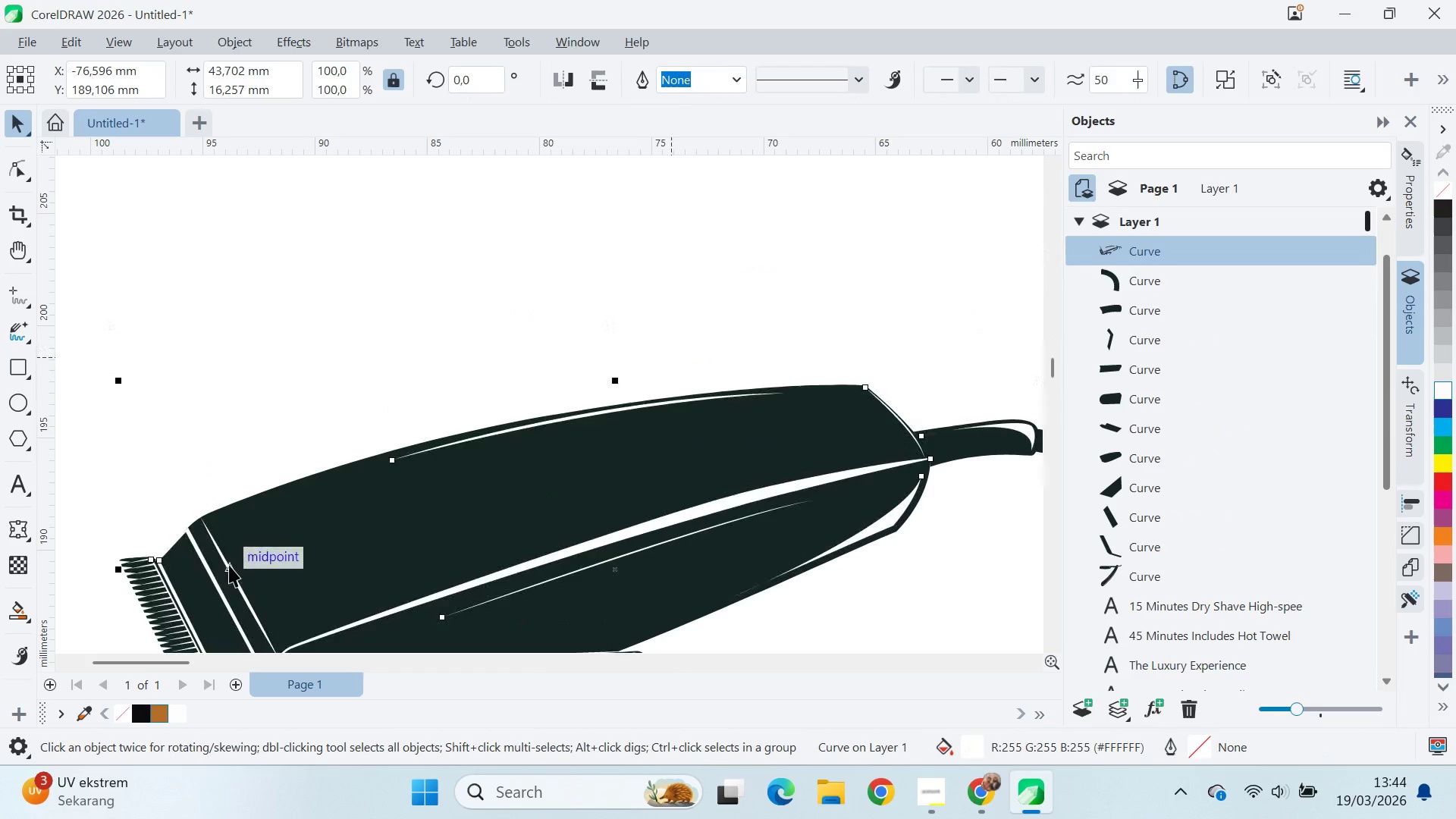 
hold_key(key=ShiftLeft, duration=0.72)
 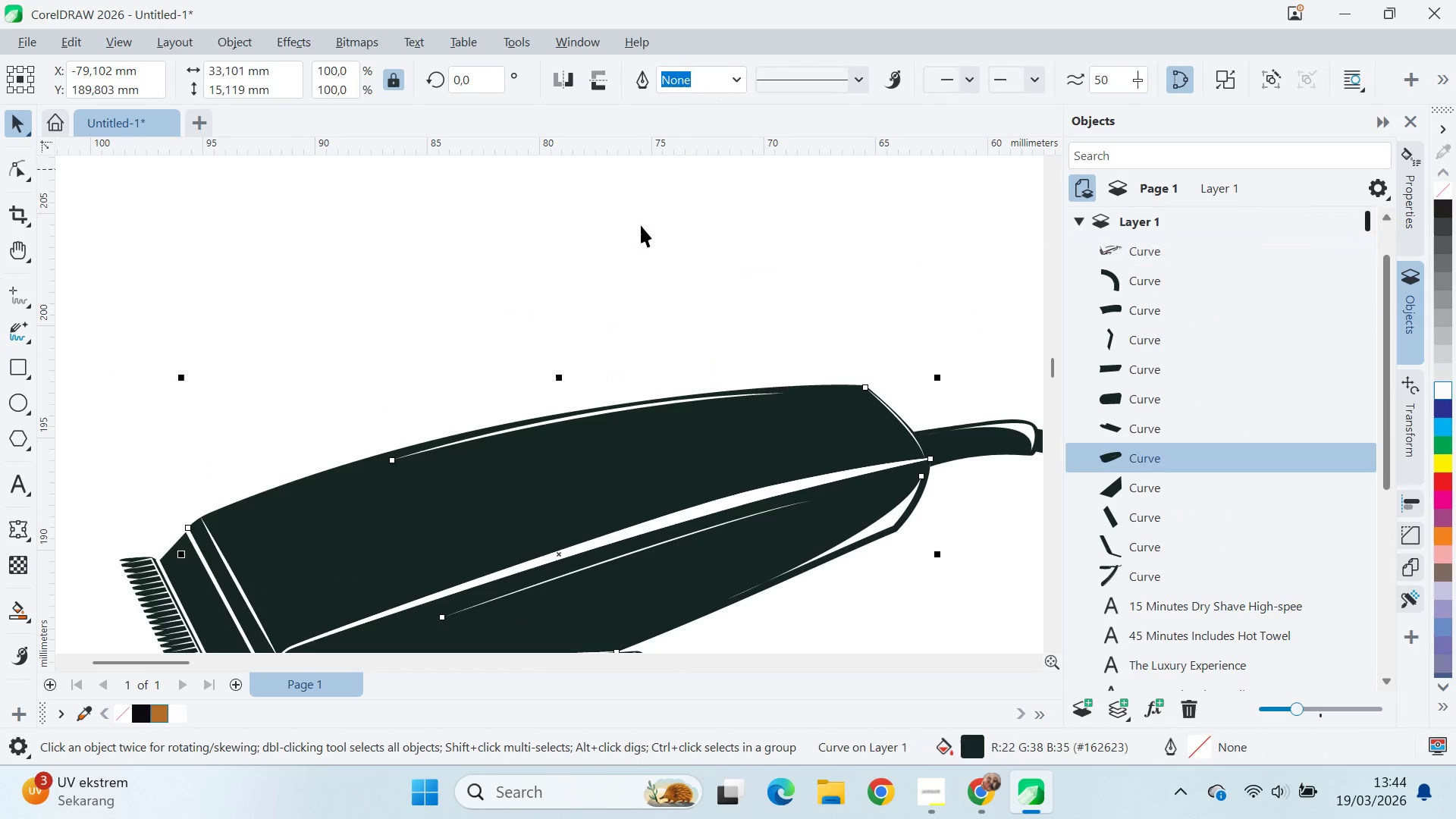 
left_click([598, 323])
 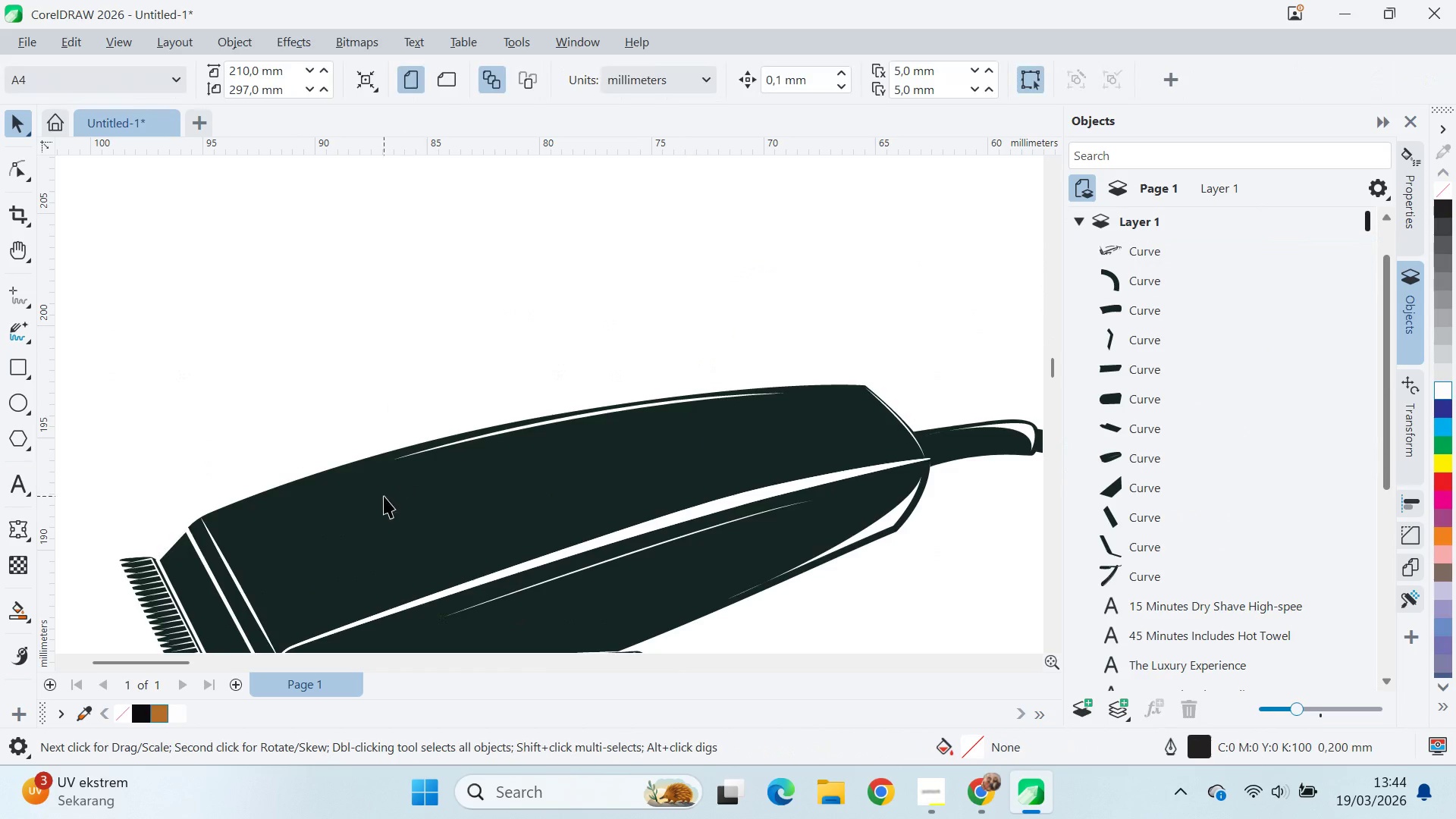 
left_click_drag(start_coordinate=[384, 495], to_coordinate=[356, 420])
 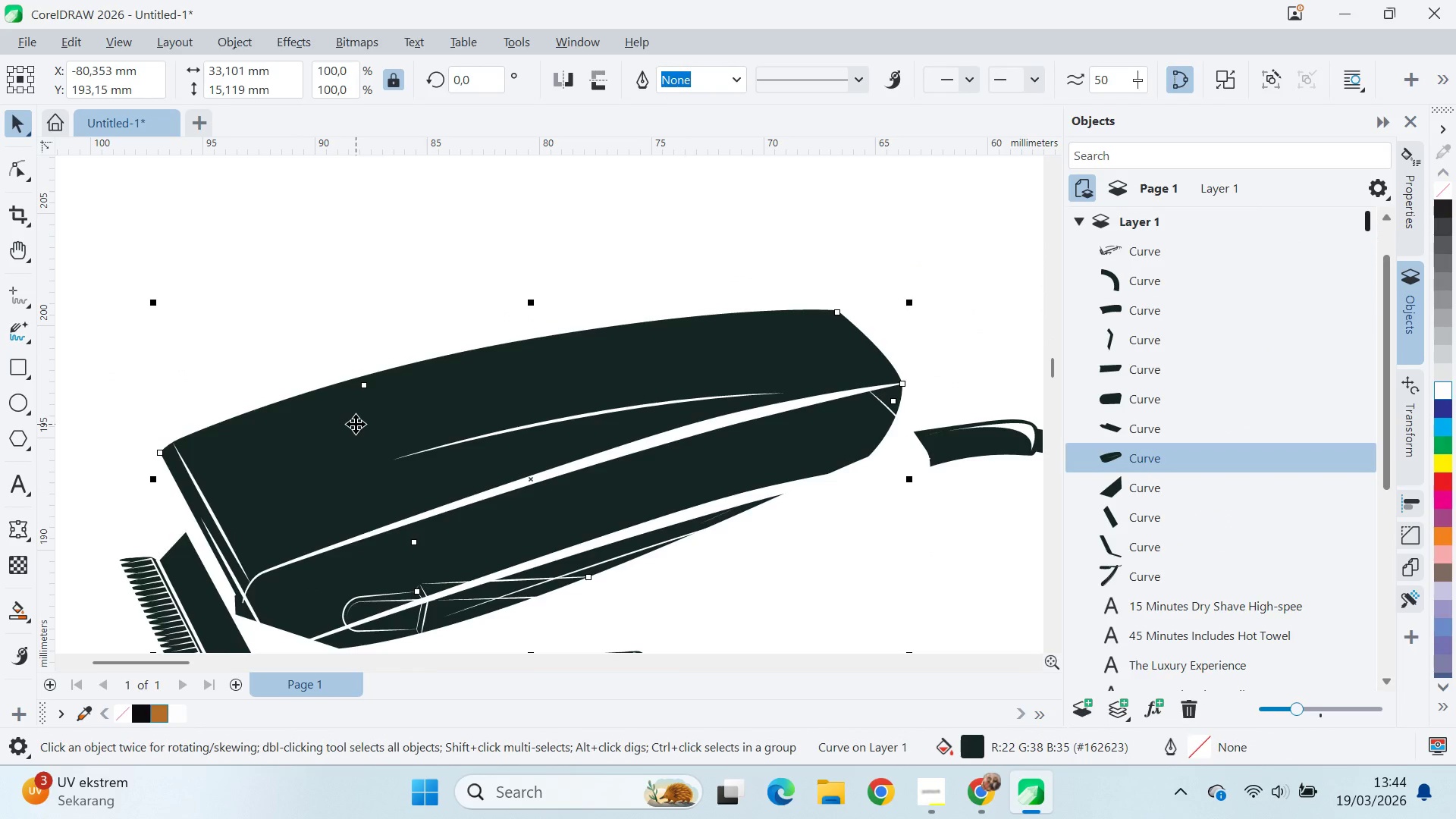 
key(Control+Z)
 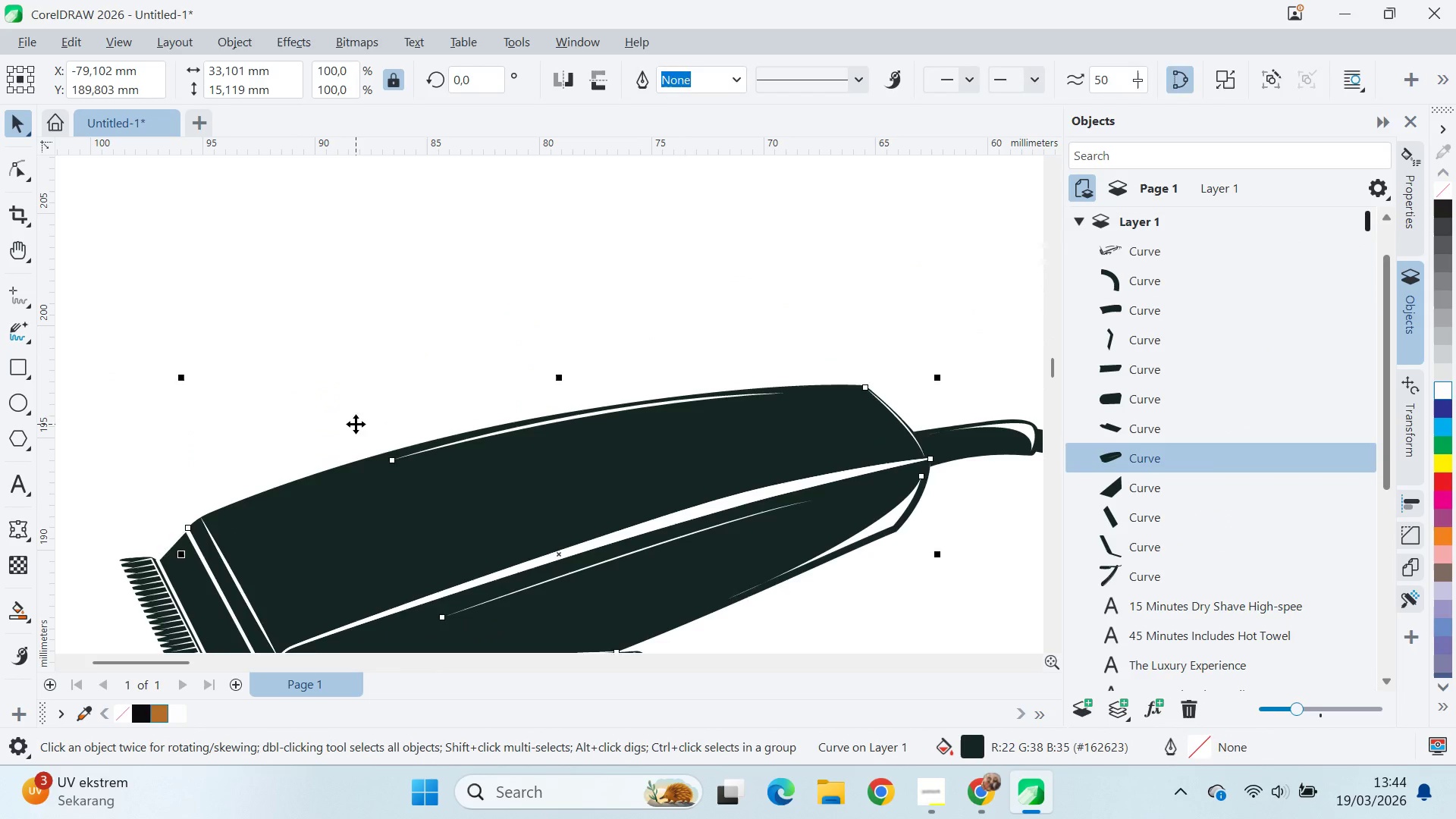 
key(Control+Z)
 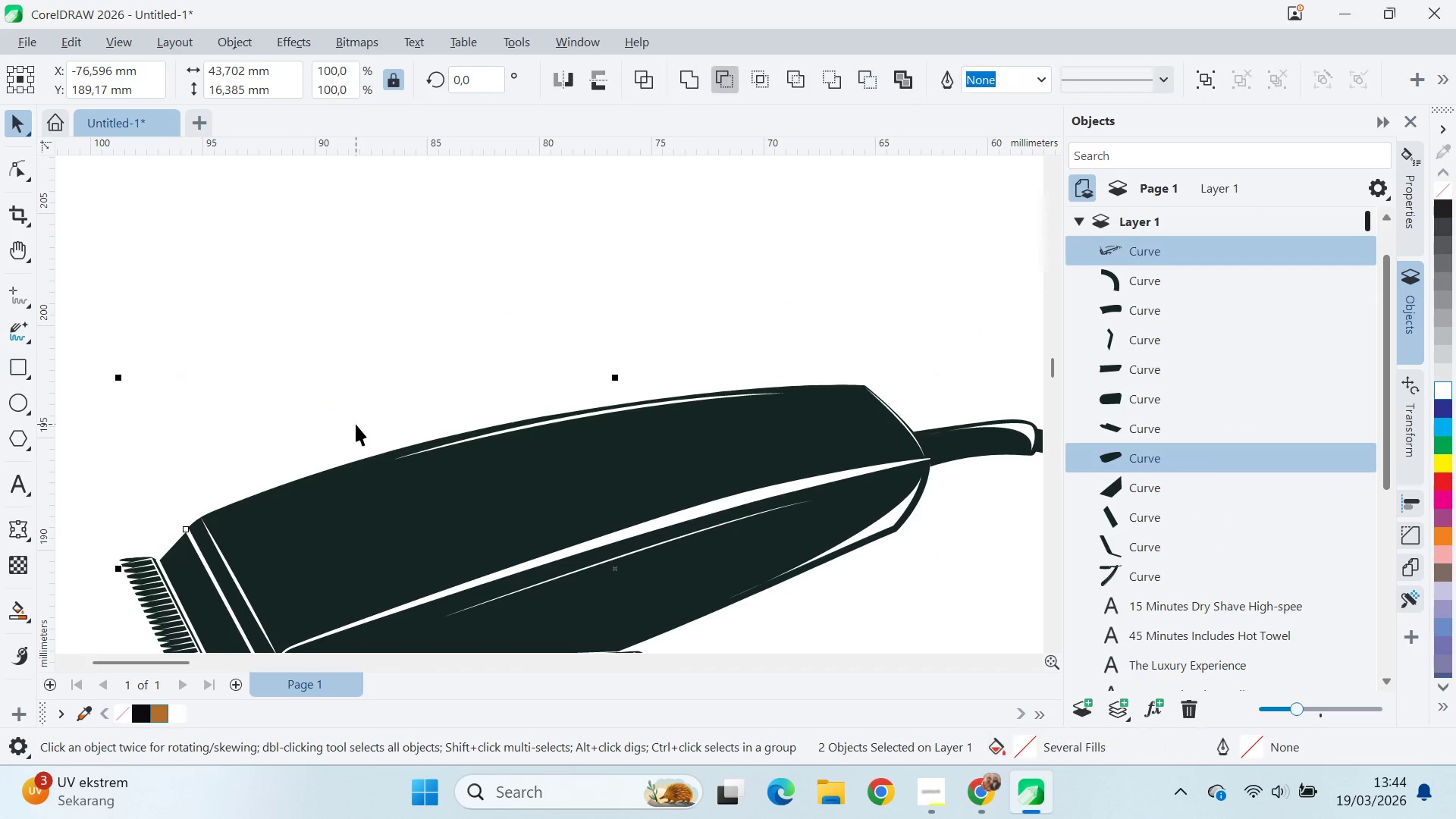 
key(Control+Z)
 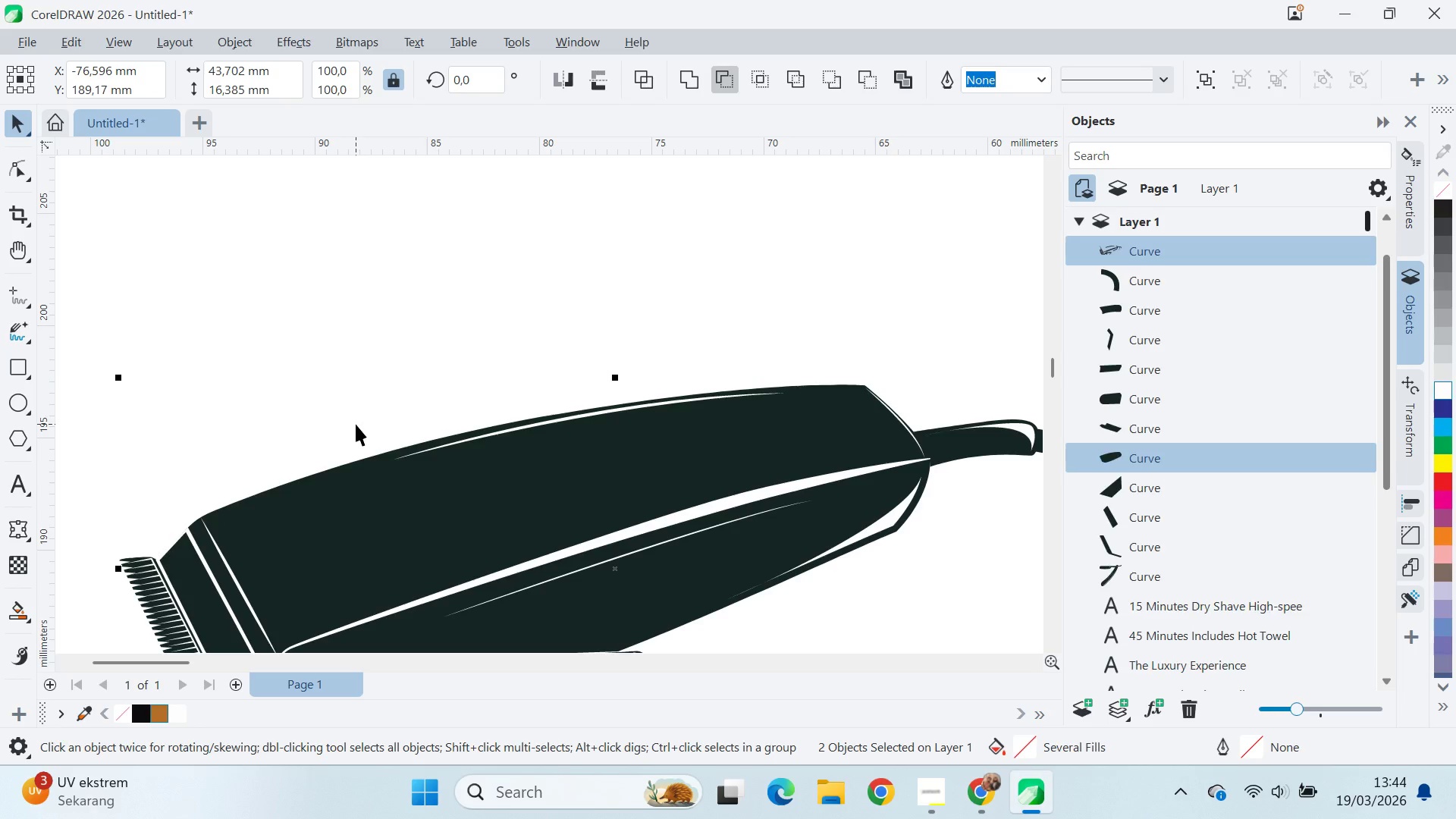 
key(Control+Z)
 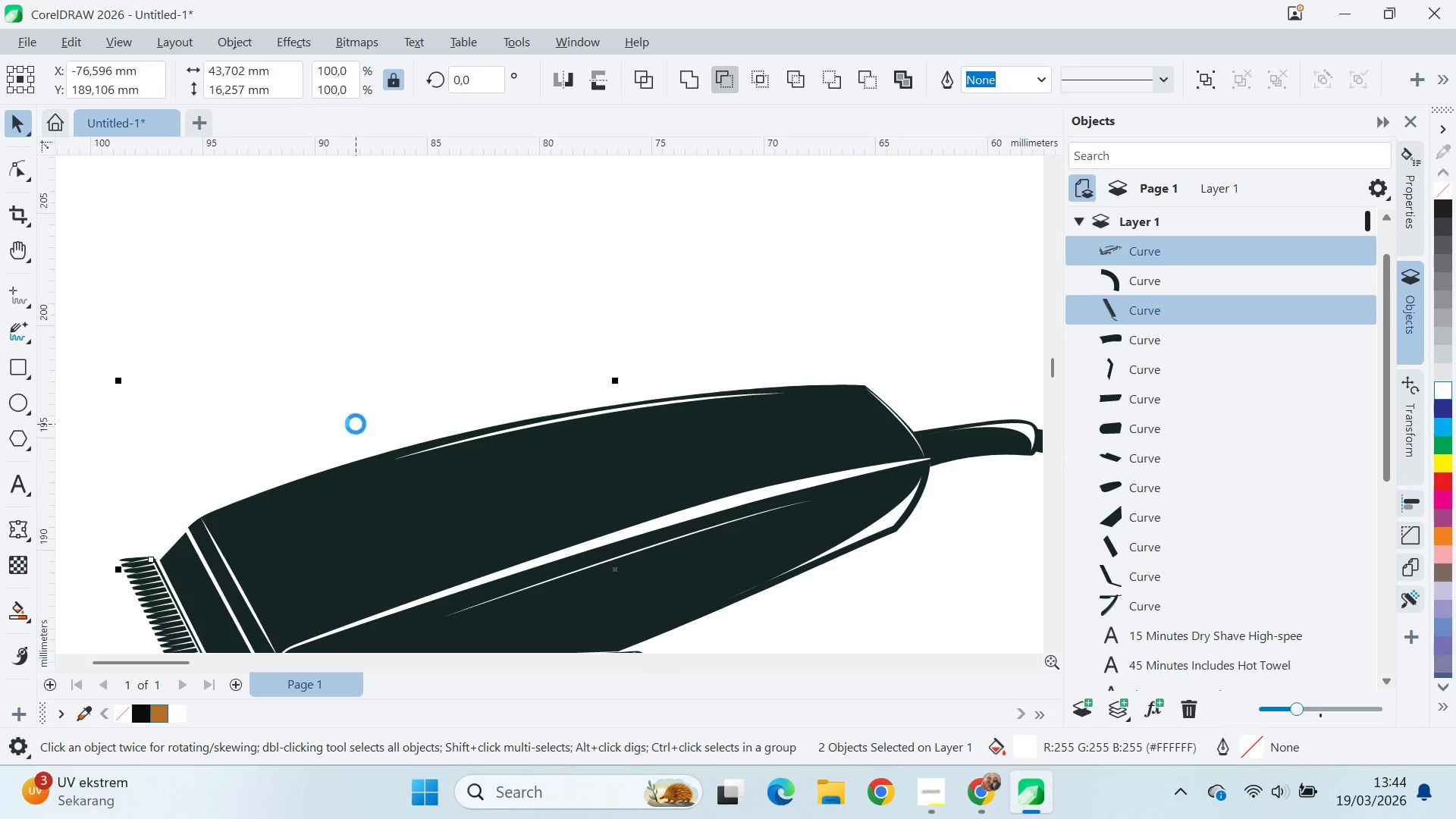 
key(Control+Z)
 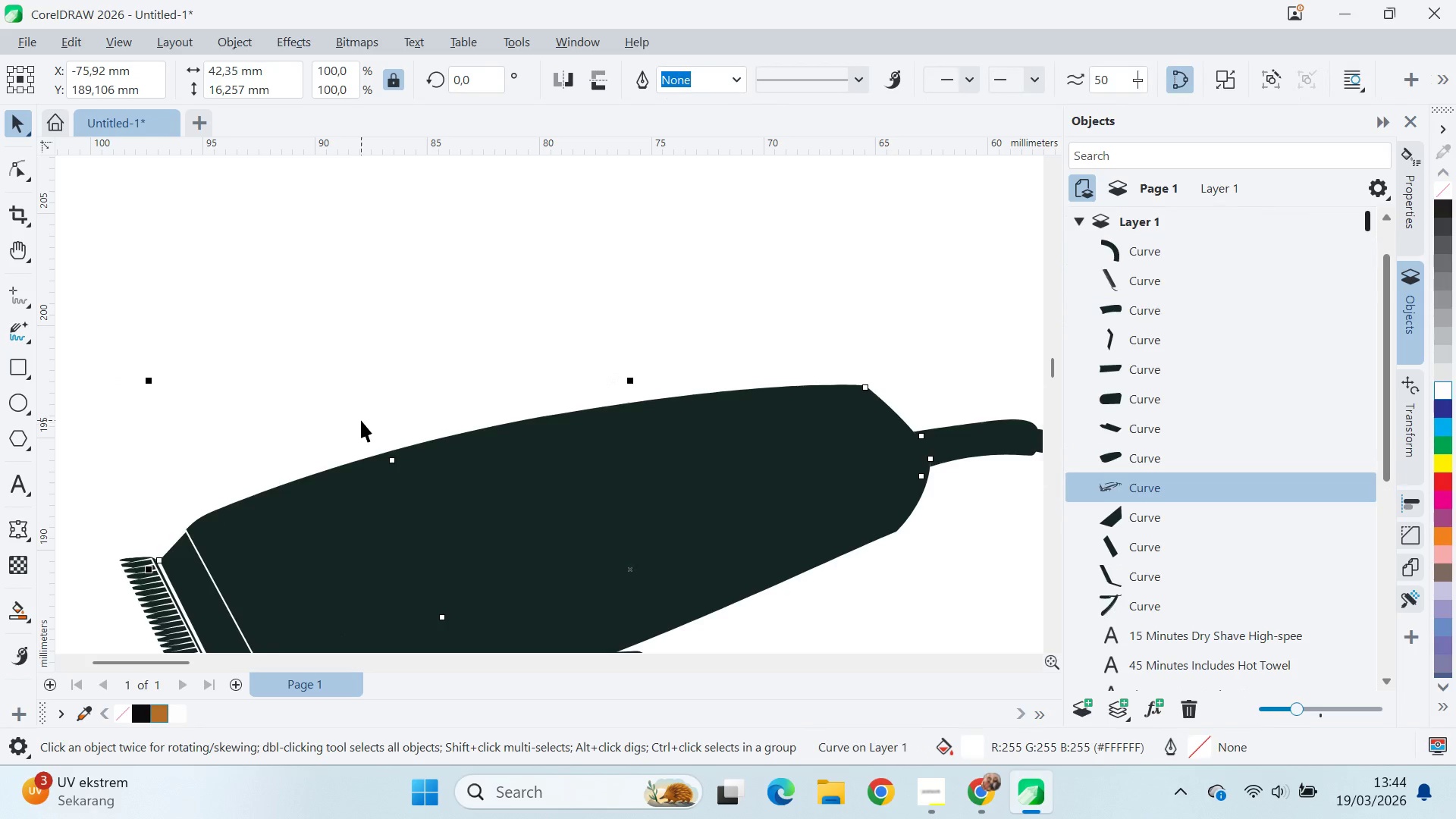 
left_click_drag(start_coordinate=[789, 301], to_coordinate=[215, 583])
 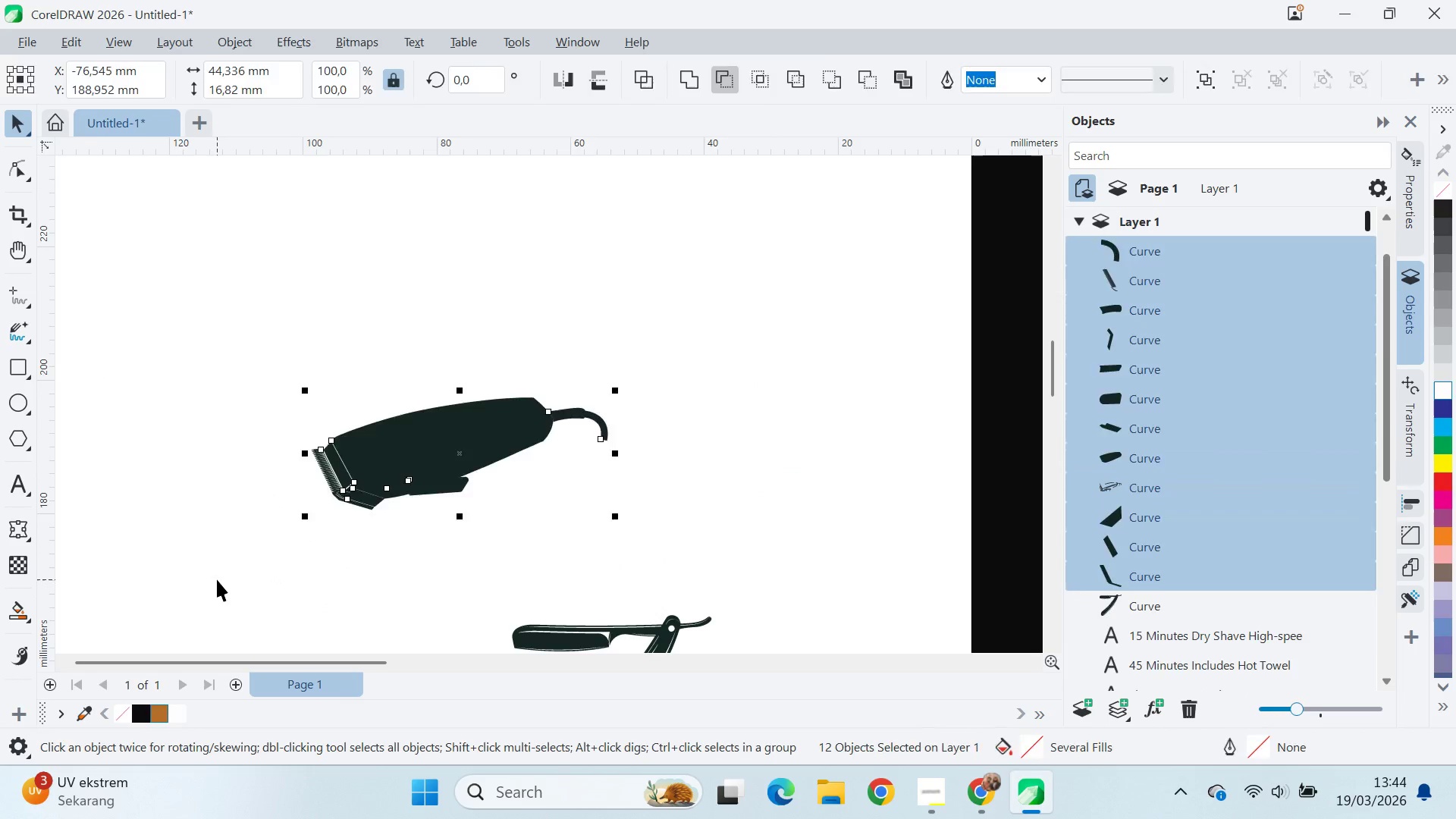 
scroll: coordinate [419, 389], scroll_direction: down, amount: 9.0
 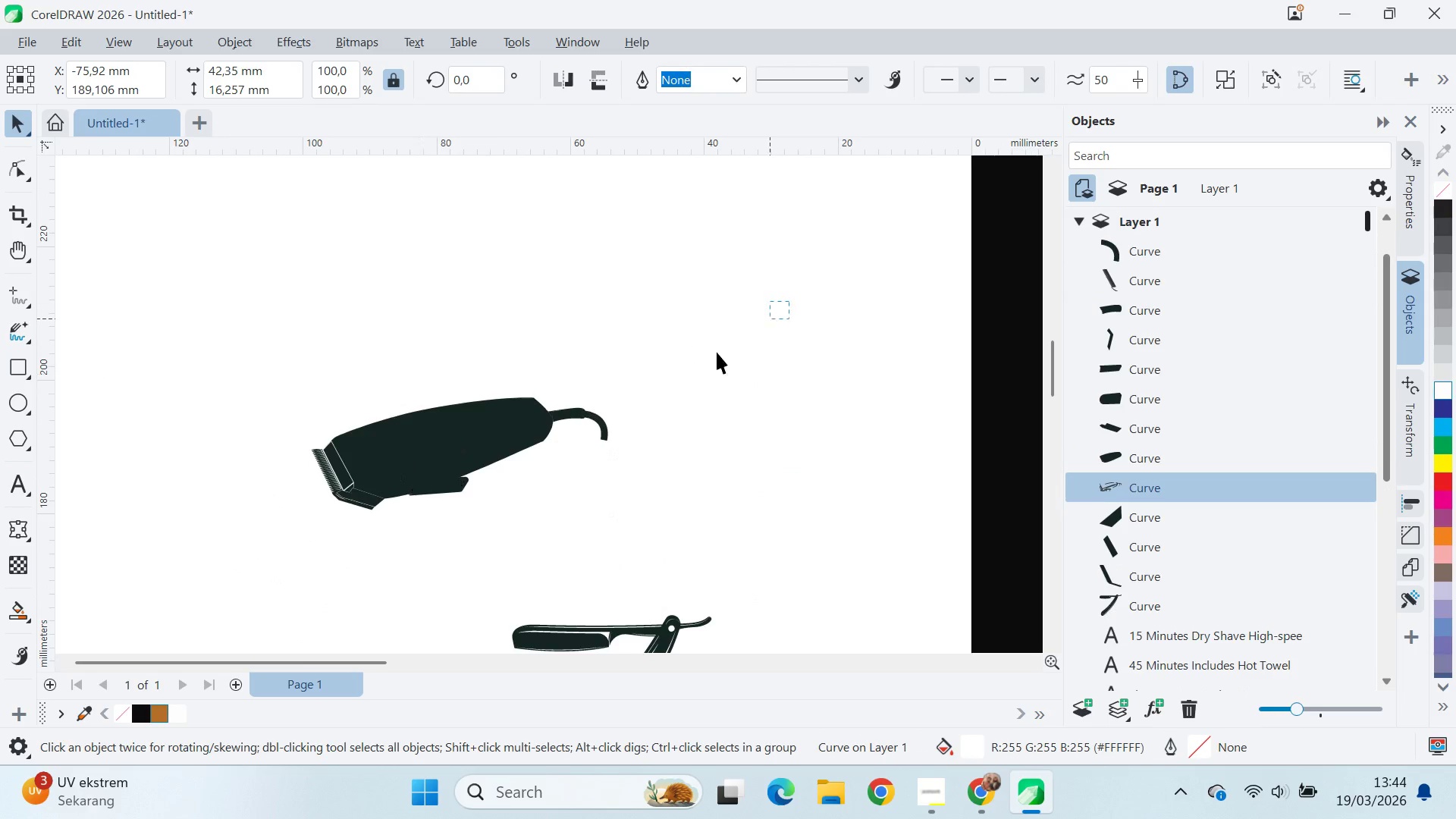 
key(Delete)
 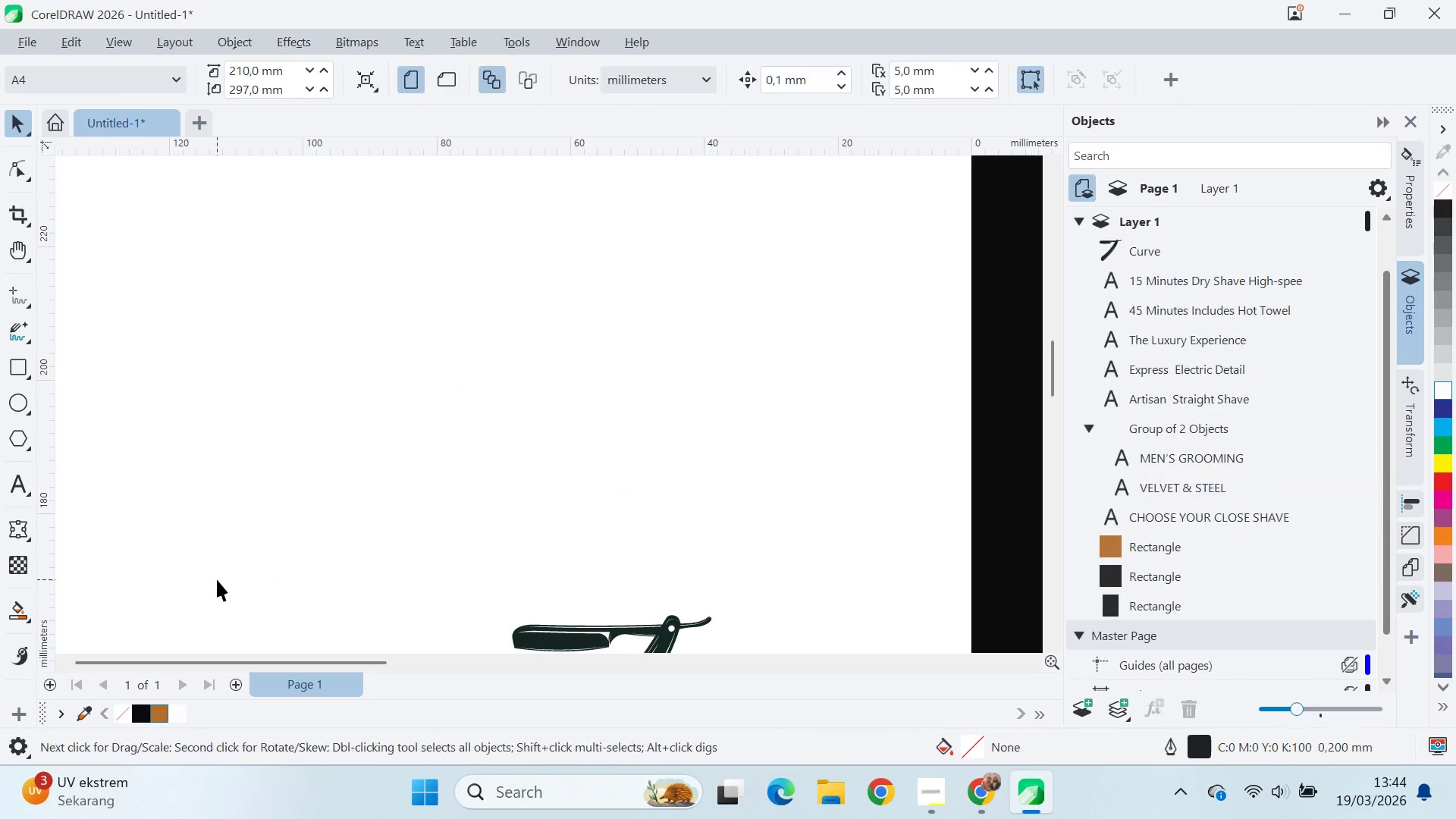 
key(Alt+AltLeft)
 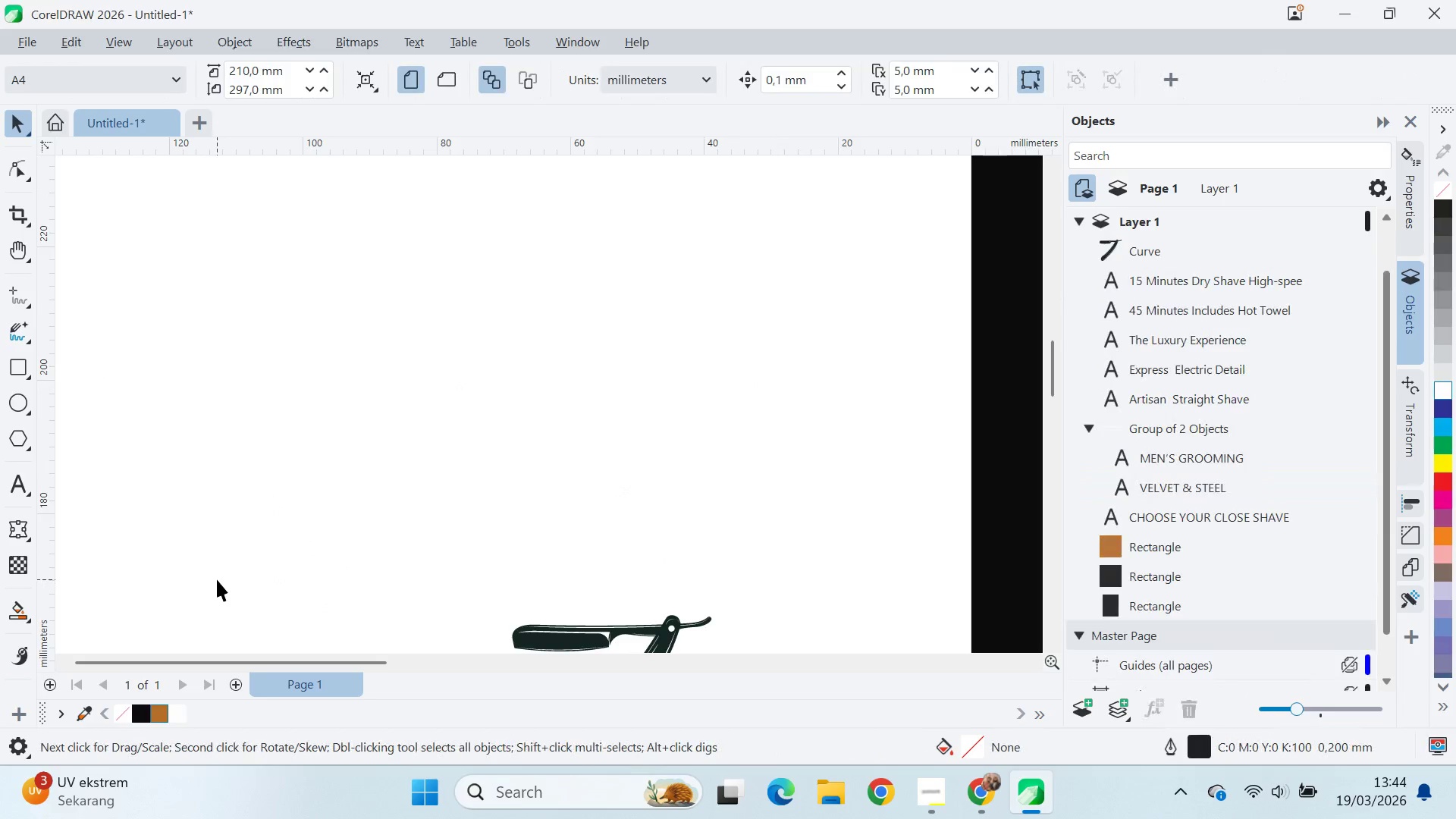 
key(Alt+Tab)
 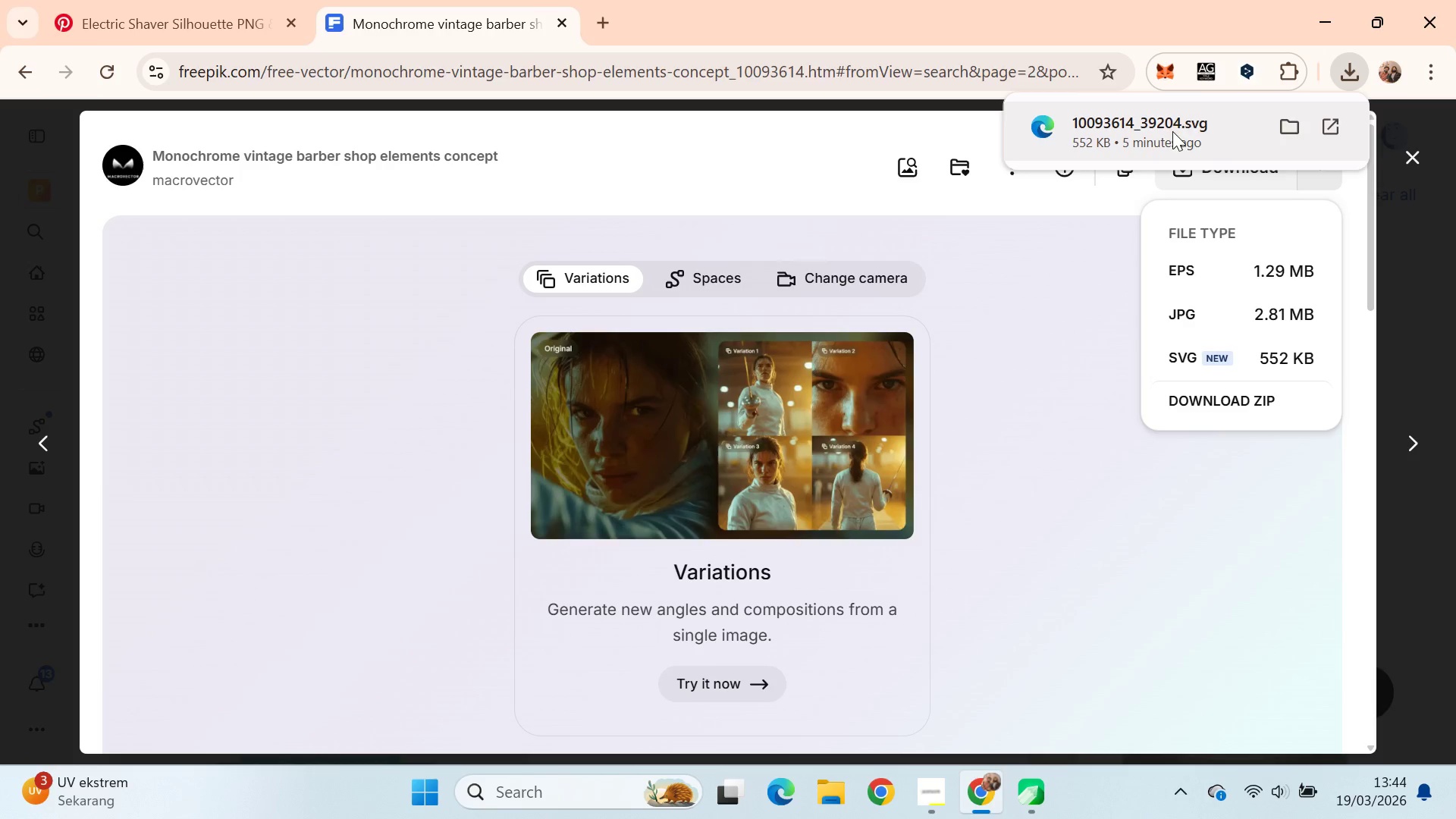 
left_click([1425, 155])
 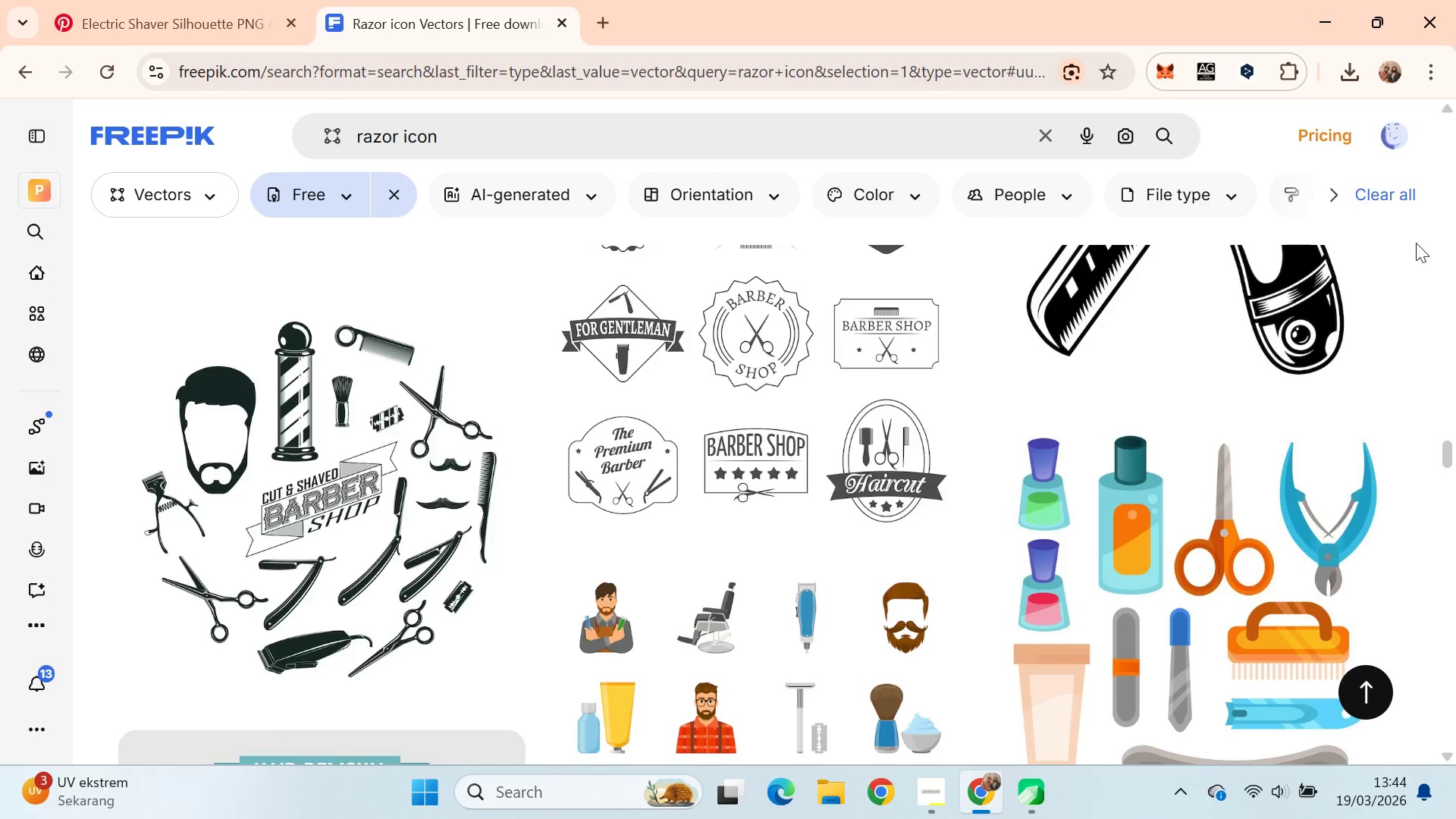 
left_click_drag(start_coordinate=[1449, 452], to_coordinate=[1455, 513])
 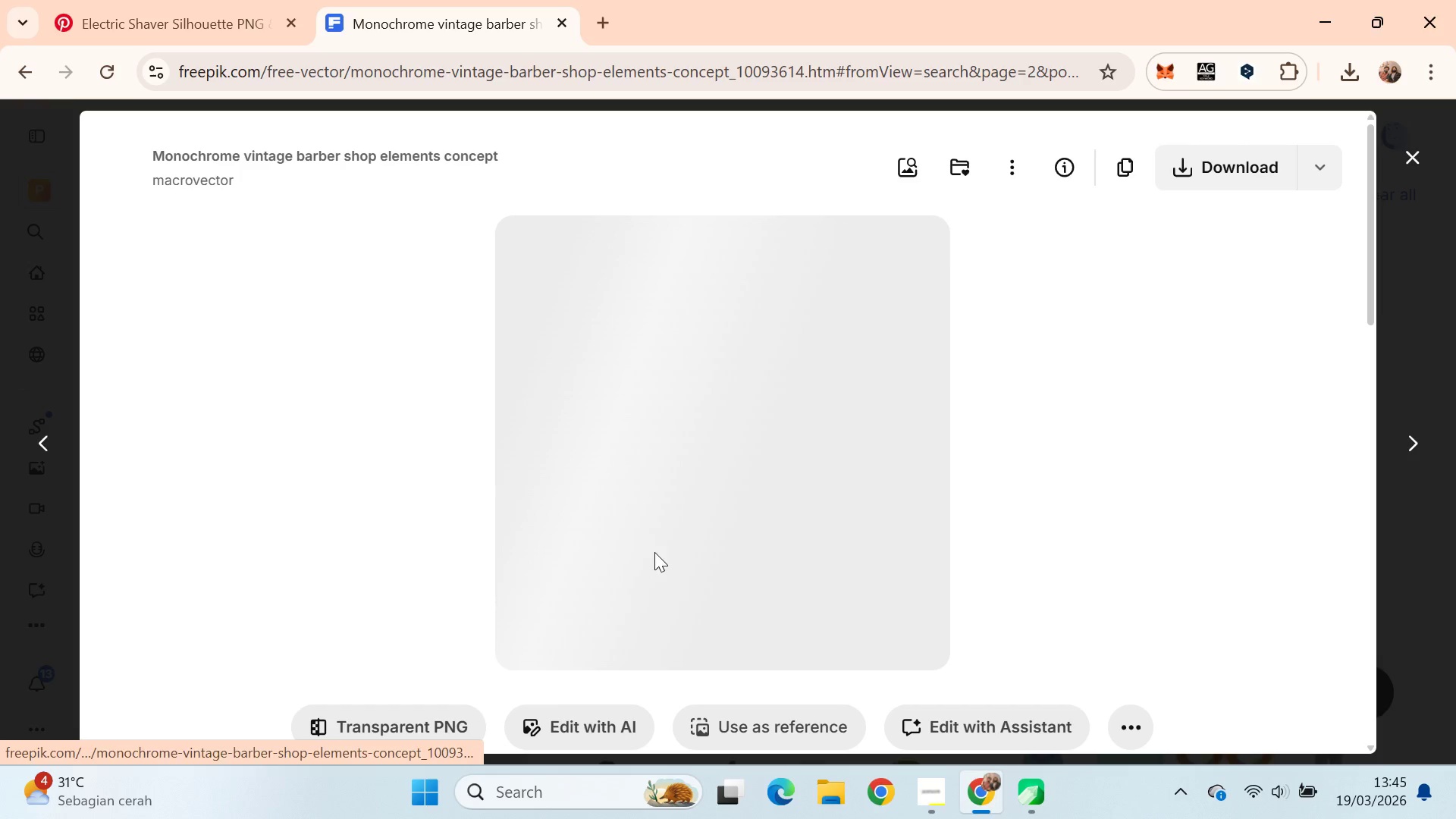 
scroll: coordinate [823, 426], scroll_direction: down, amount: 9.0
 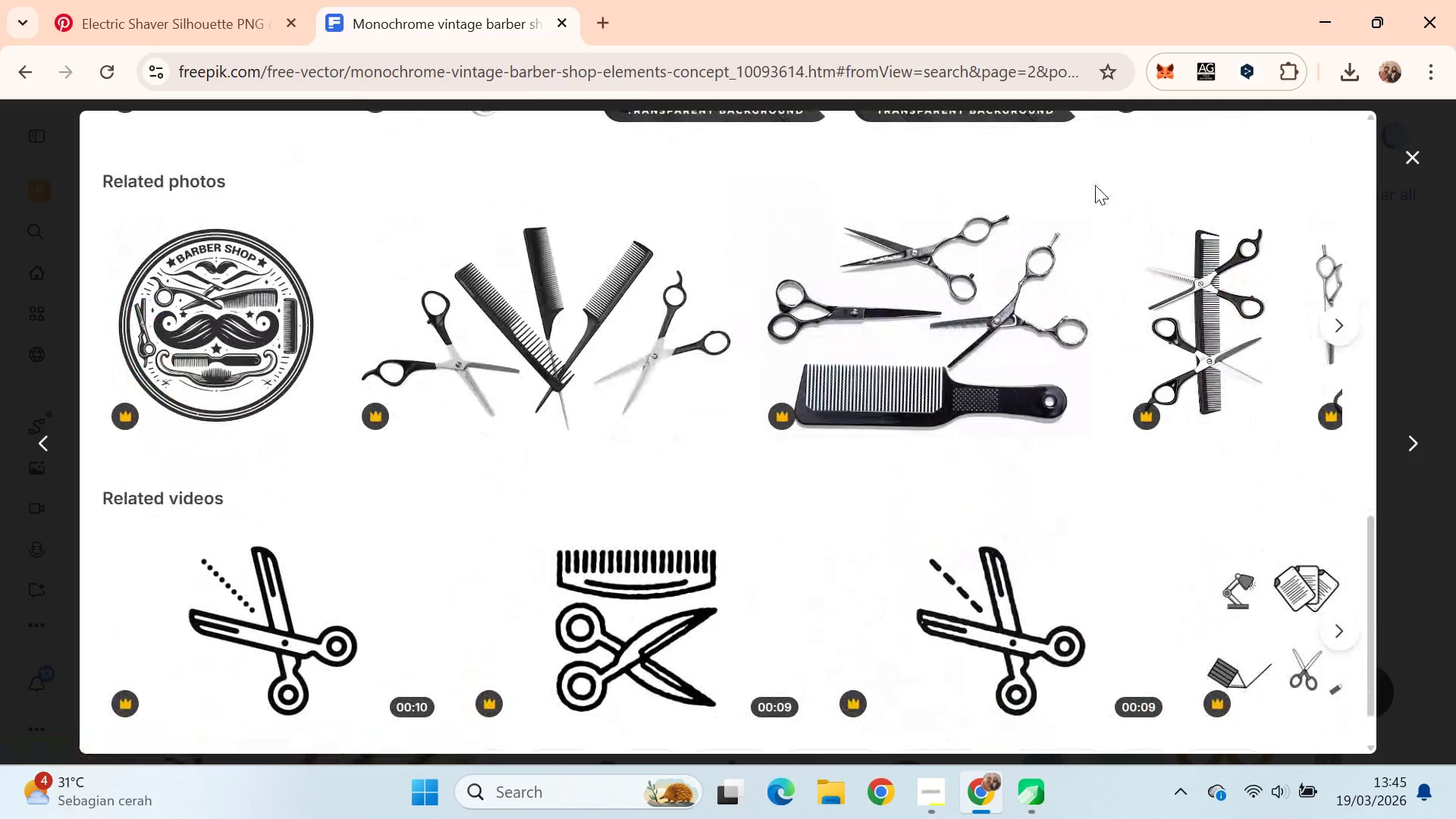 
scroll: coordinate [1046, 317], scroll_direction: up, amount: 14.0
 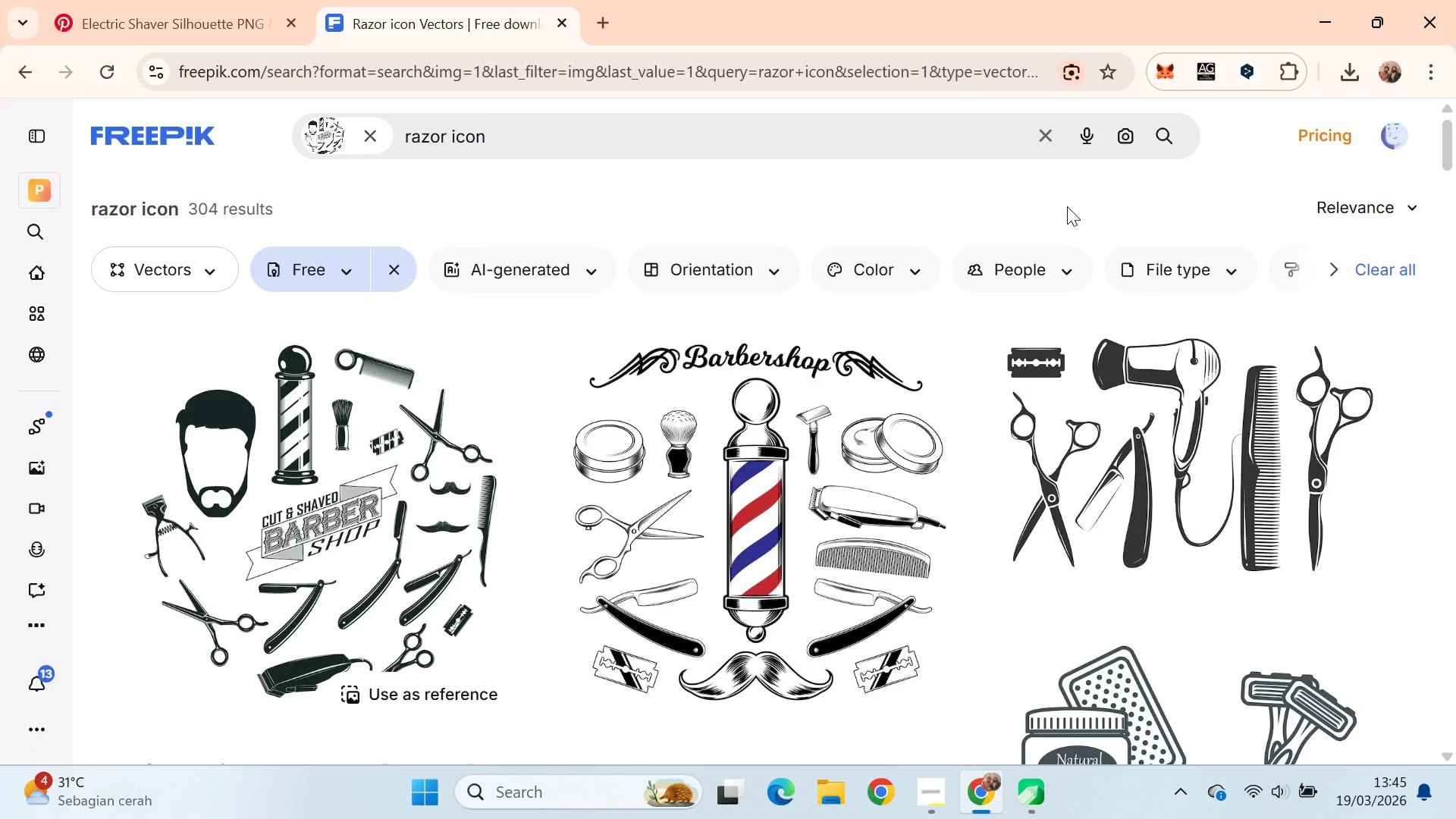 
wait(6.22)
 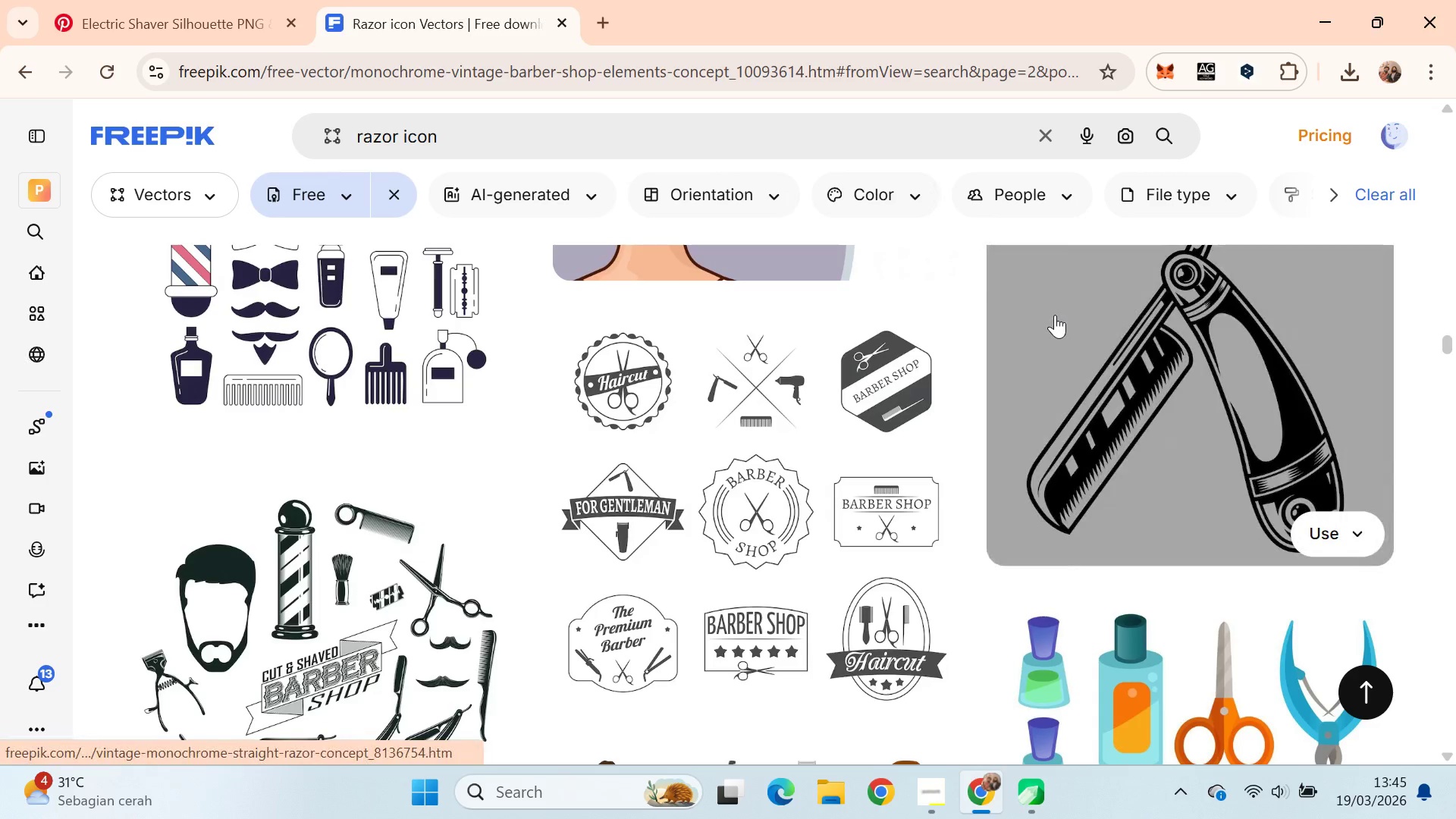 
left_click_drag(start_coordinate=[1455, 146], to_coordinate=[1451, 170])
 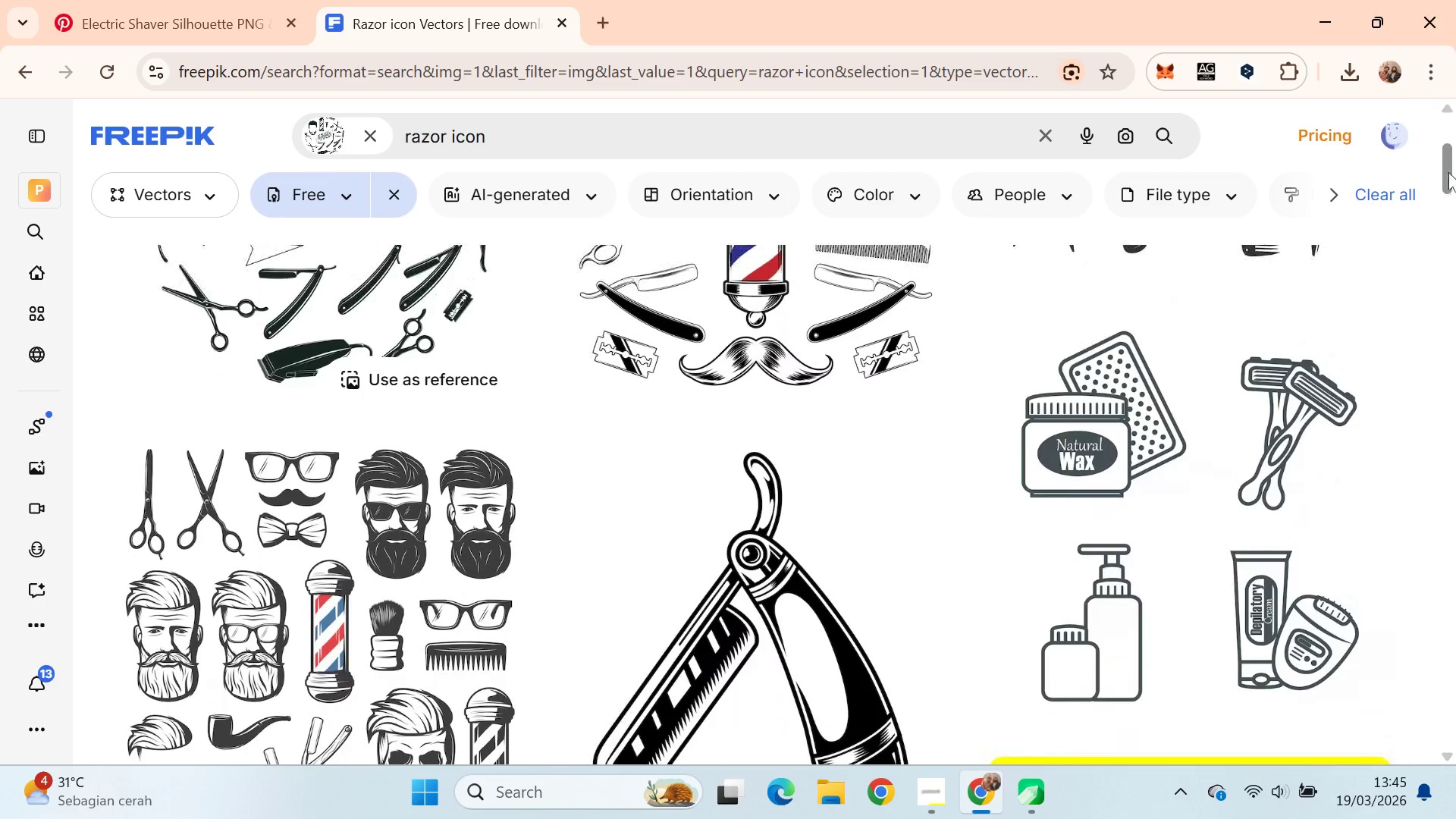 
key(Alt+AltLeft)
 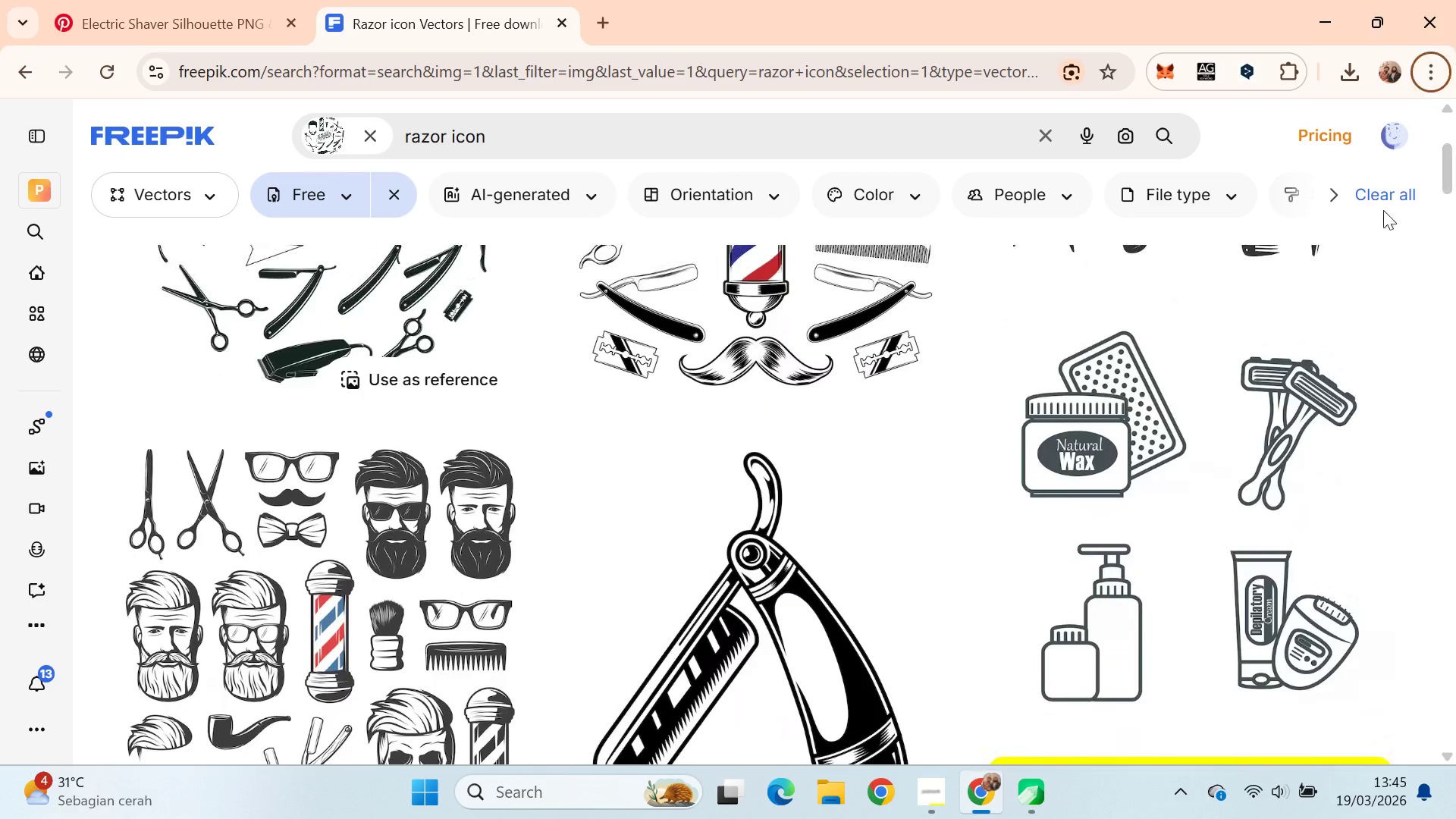 
key(Alt+Tab)
 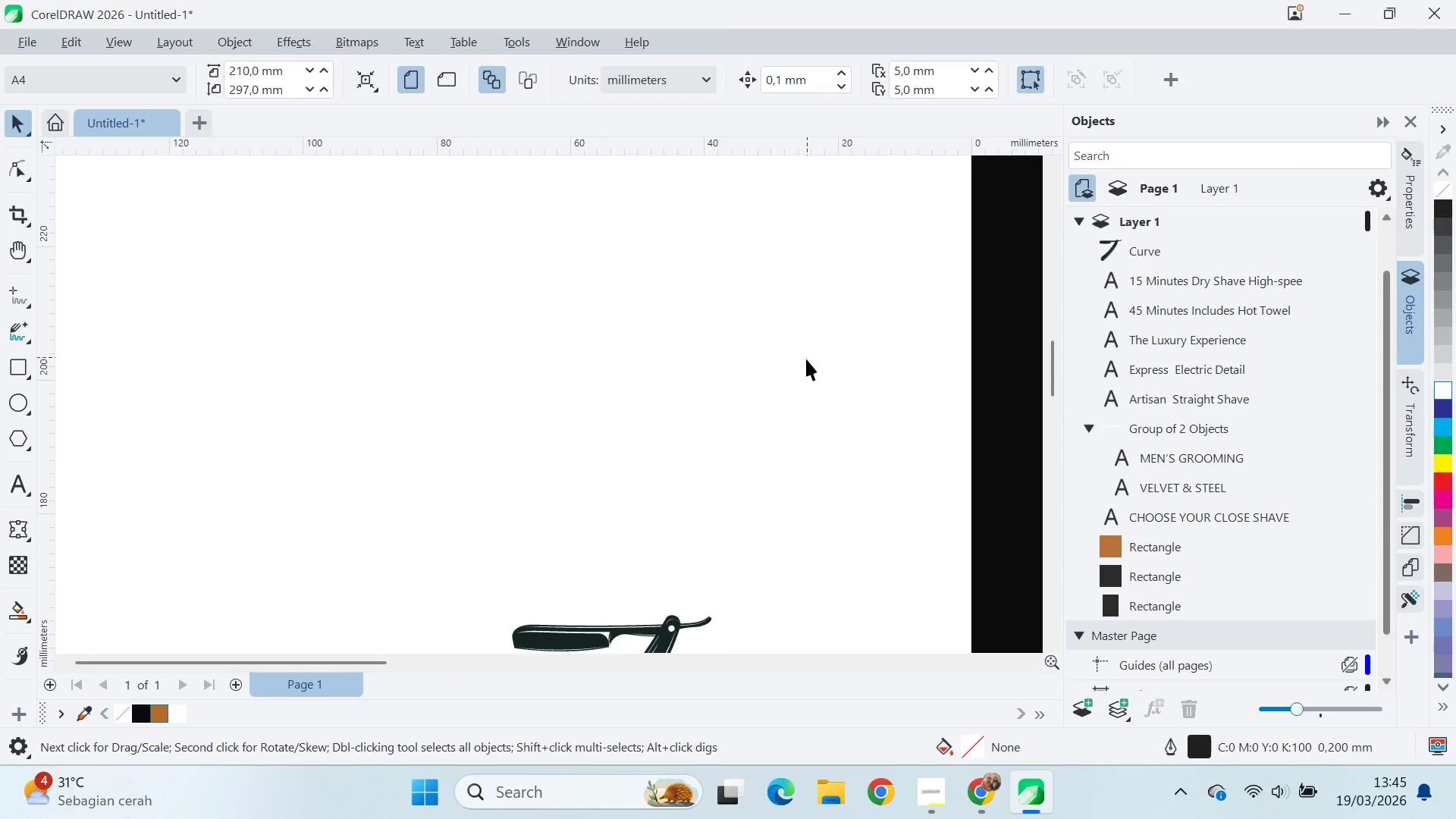 
key(Q)
 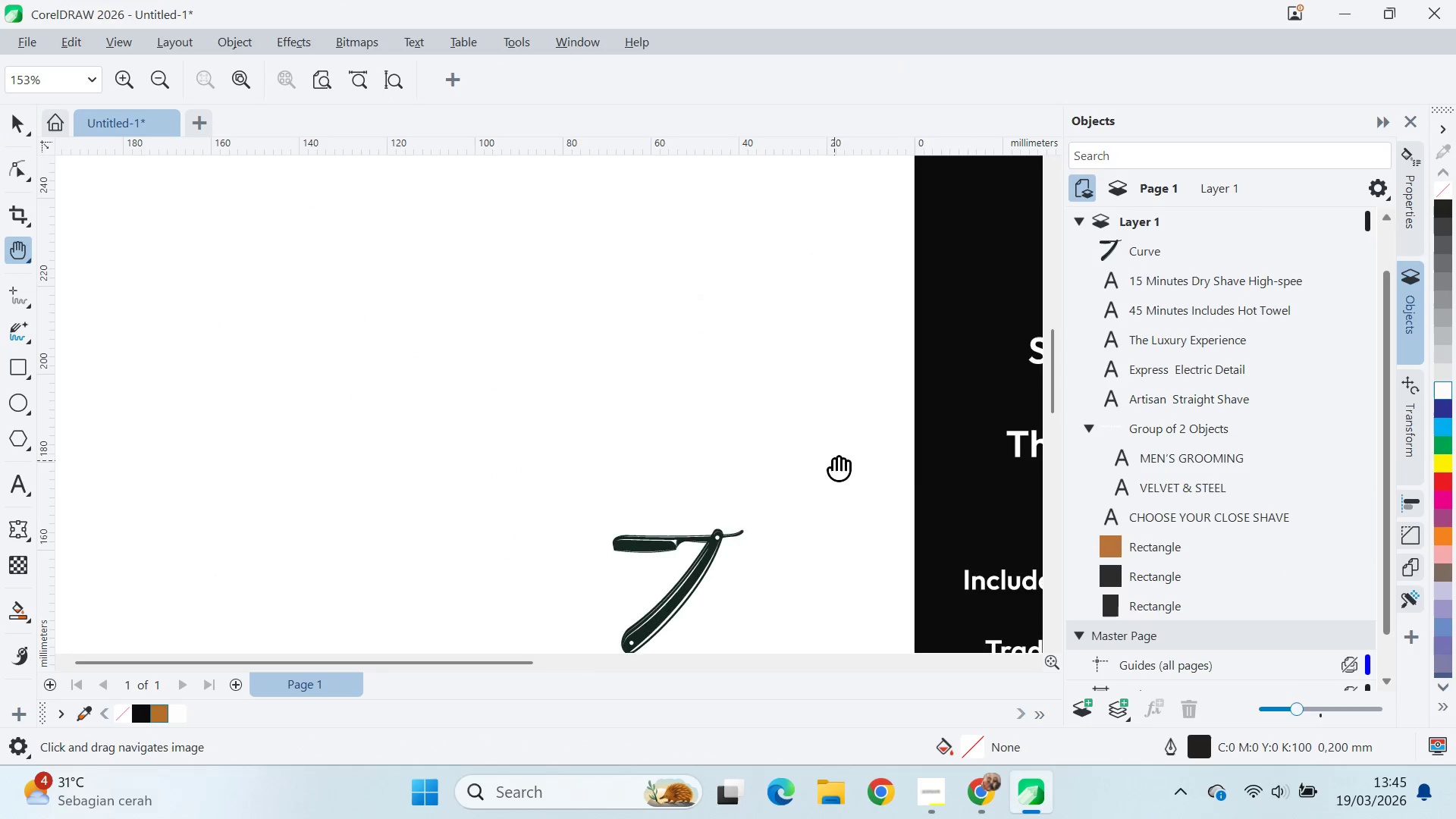 
left_click_drag(start_coordinate=[818, 450], to_coordinate=[698, 331])
 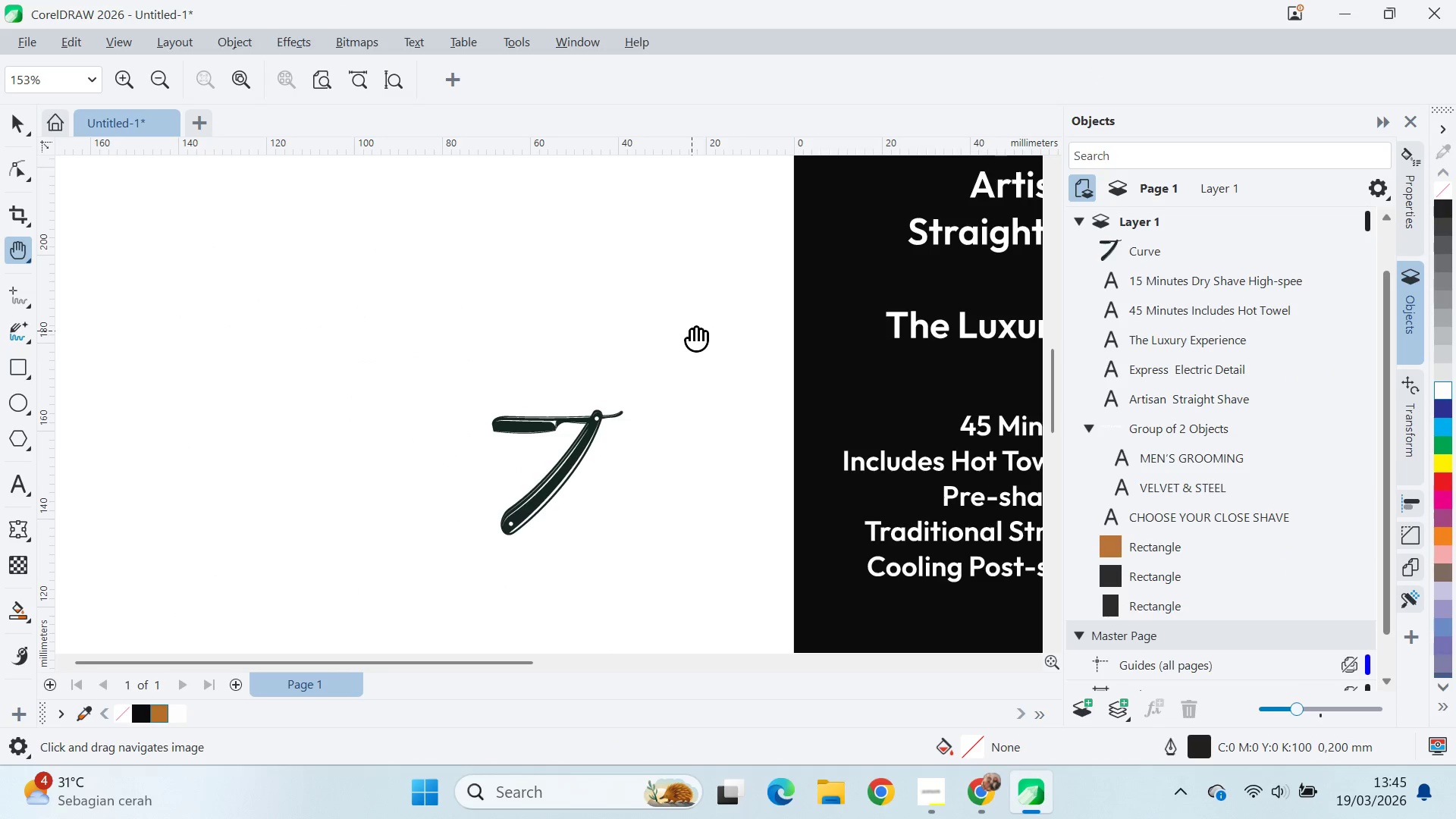 
scroll: coordinate [805, 363], scroll_direction: down, amount: 3.0
 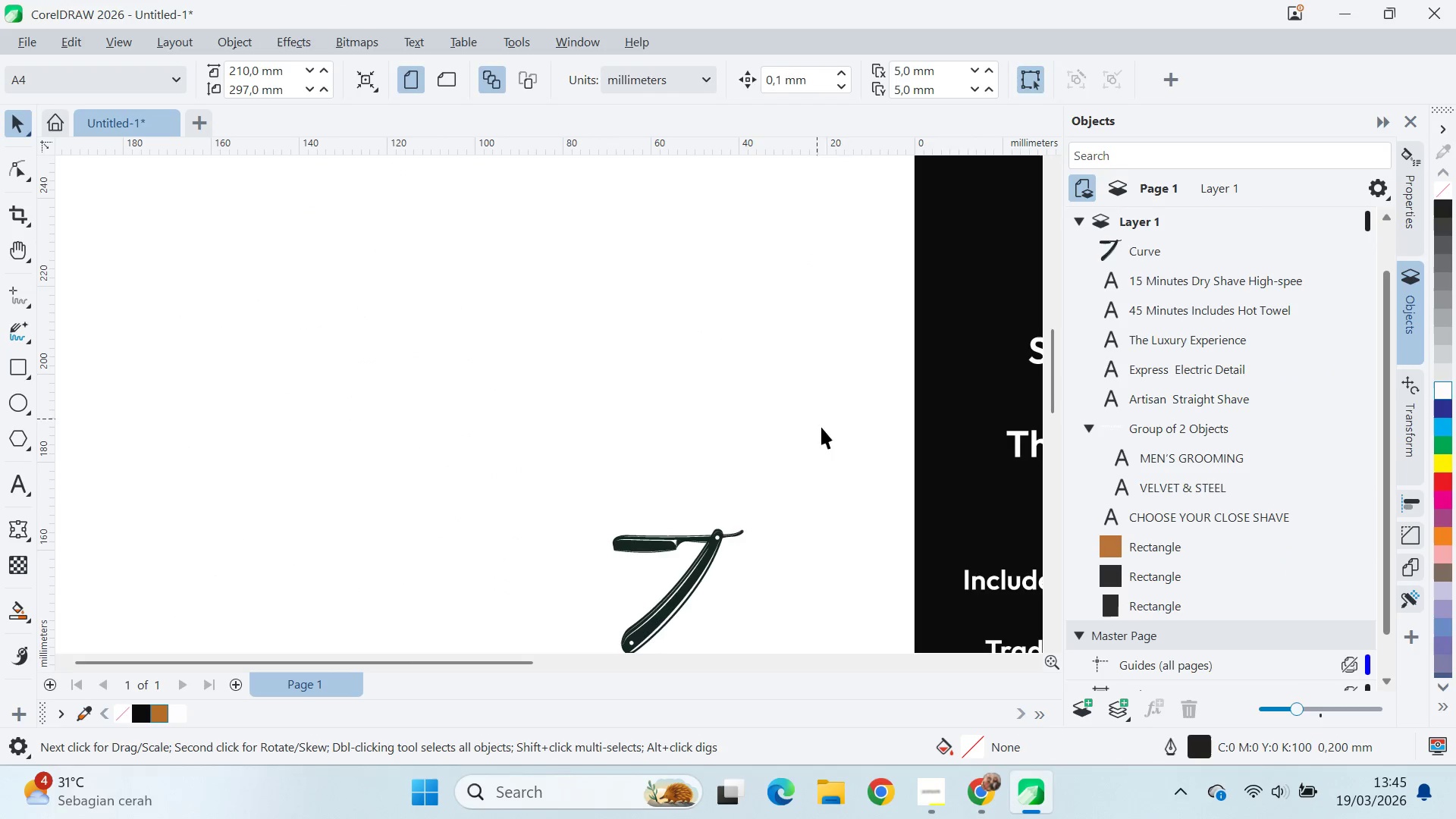 
key(Control+Z)
 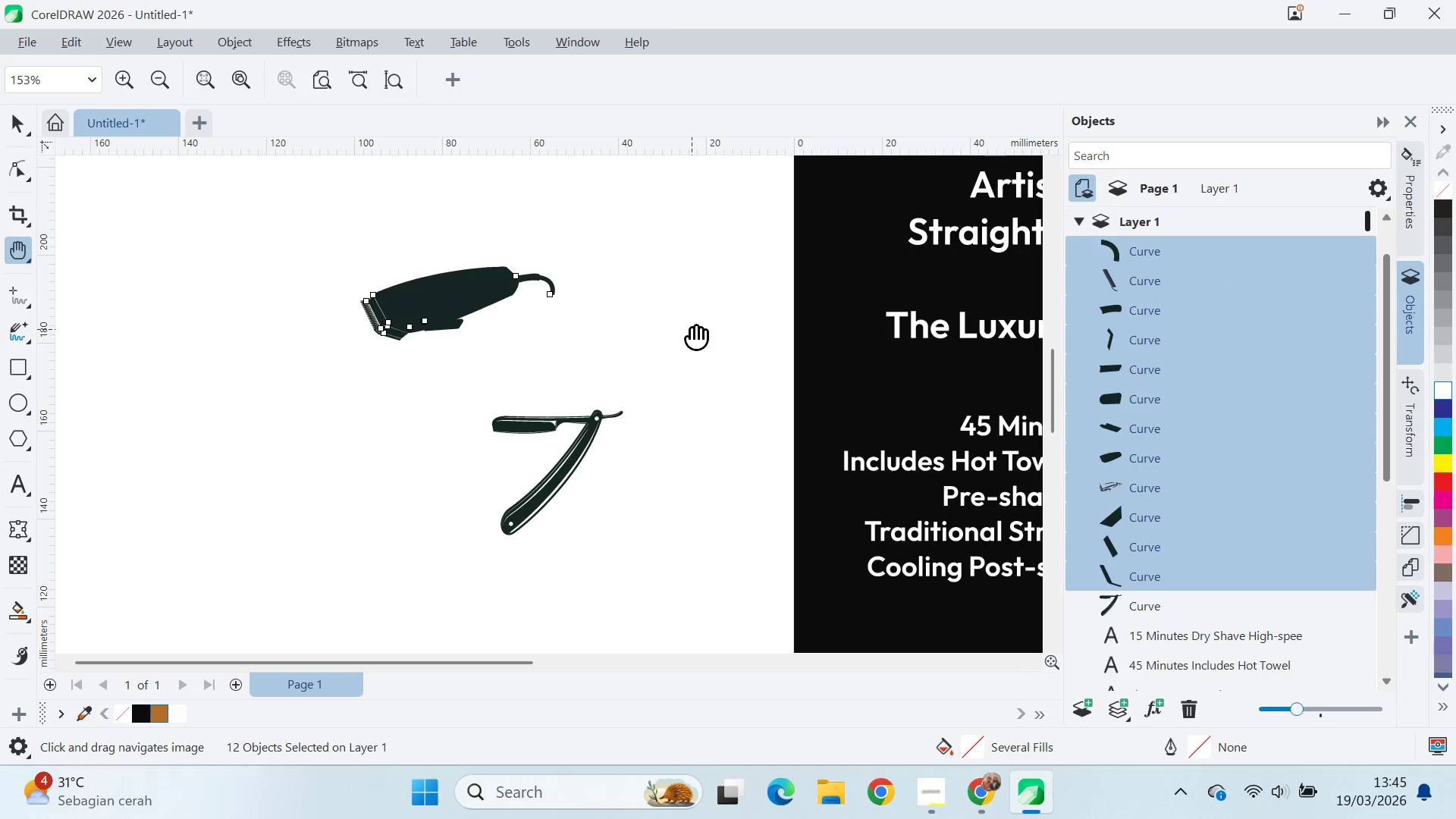 
key(Q)
 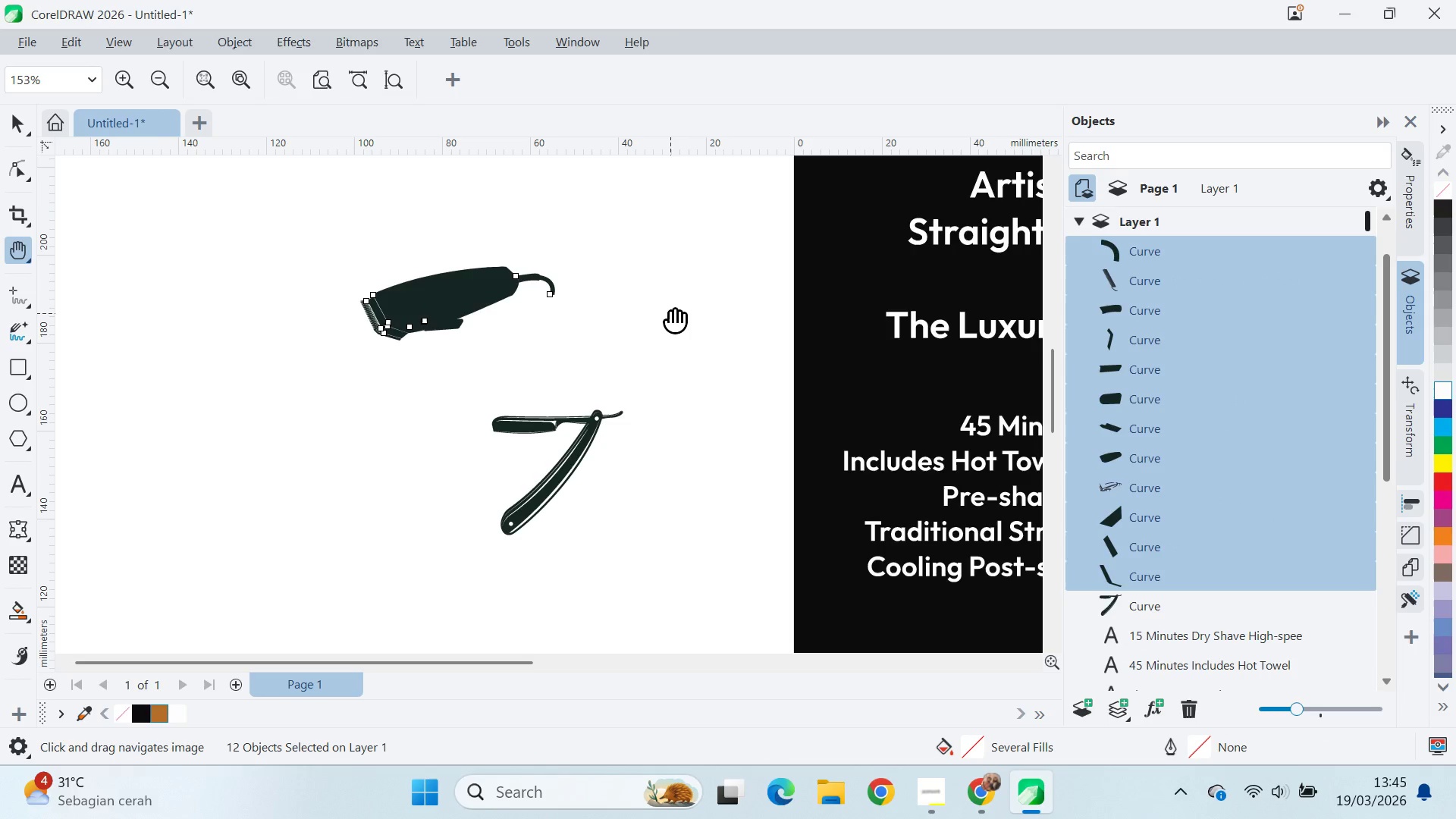 
key(Control+Z)
 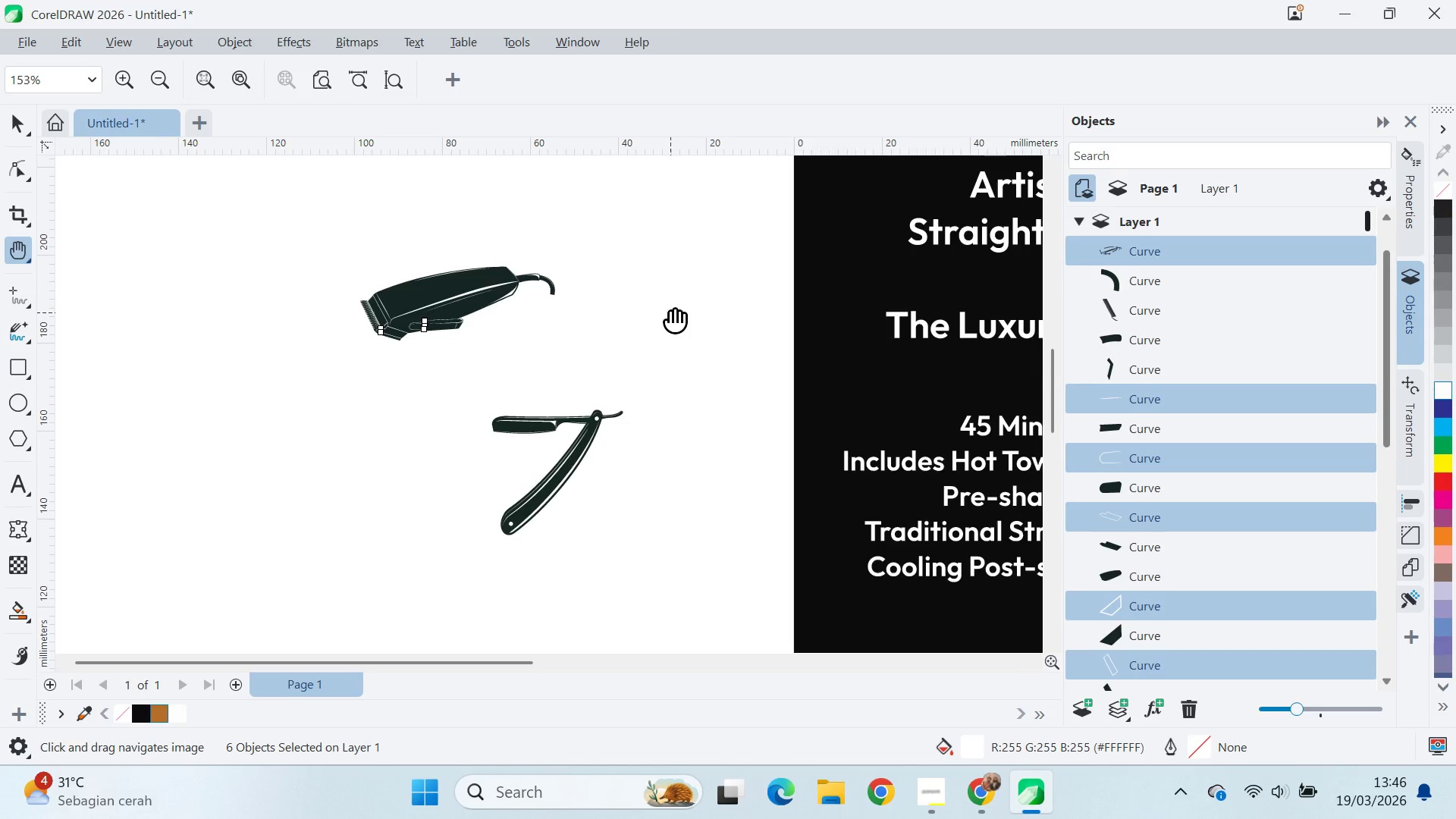 
key(Control+Shift+Z)
 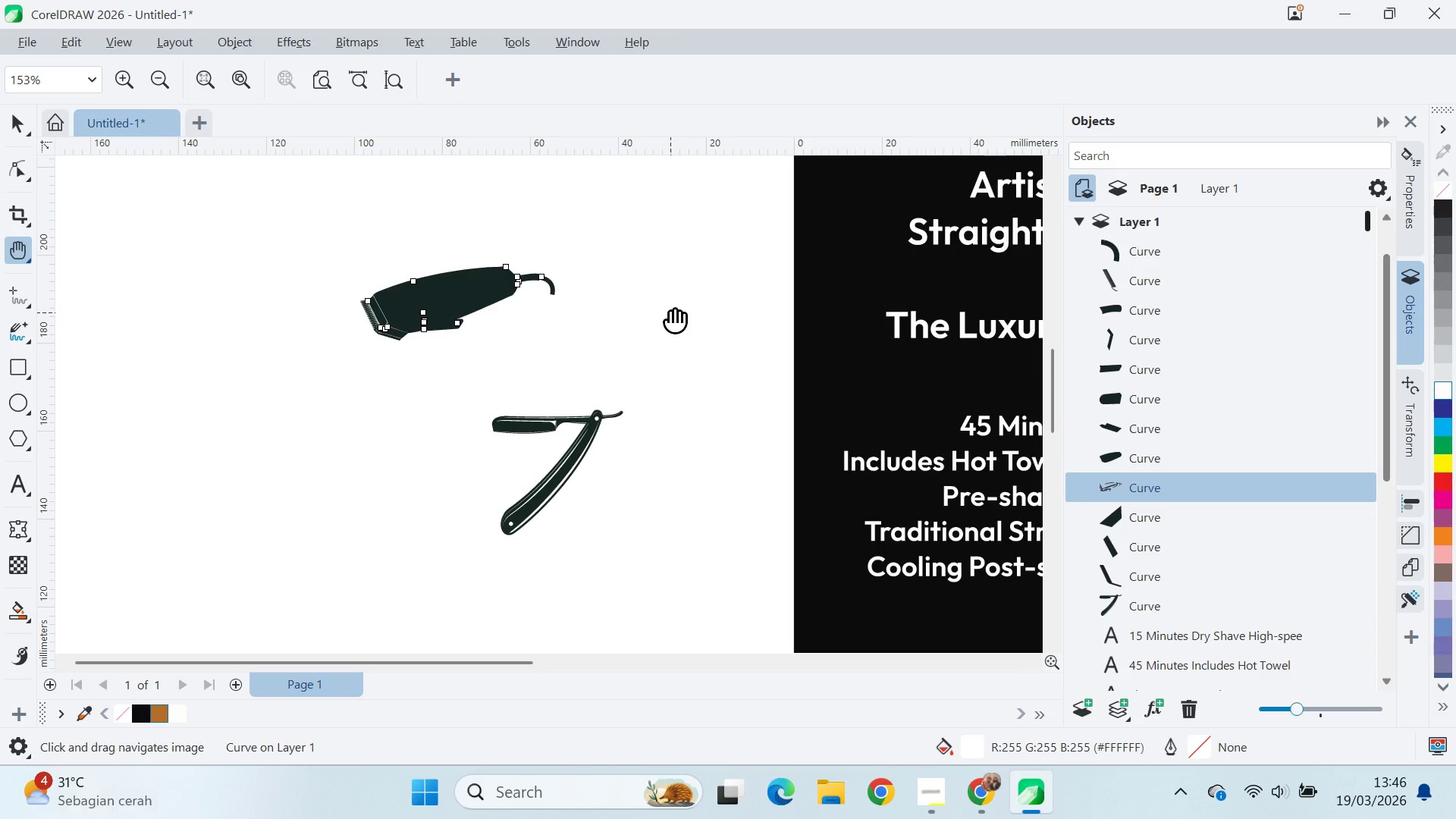 
key(Control+Z)
 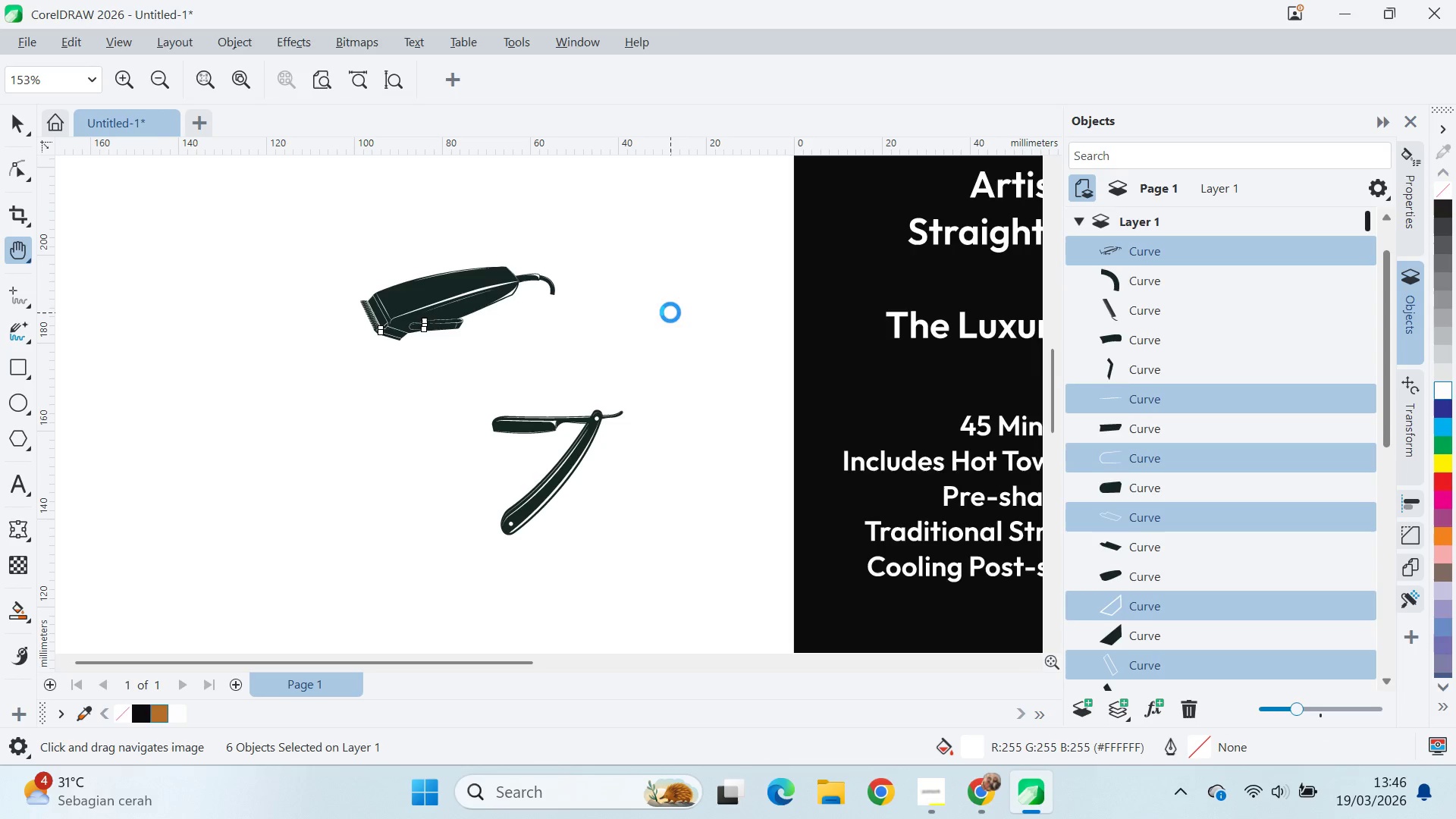 
key(Control+Z)
 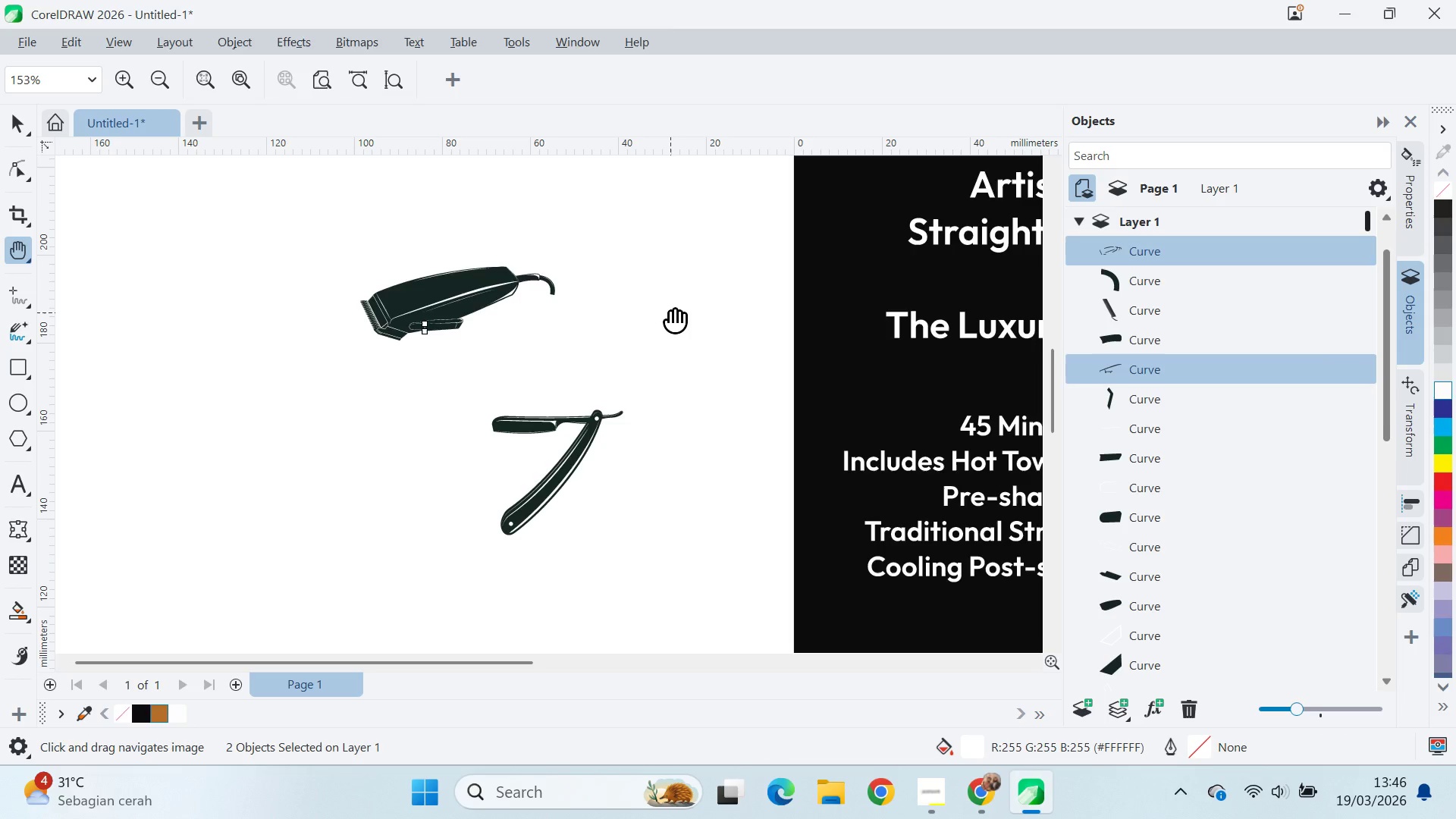 
key(Control+Shift+Z)
 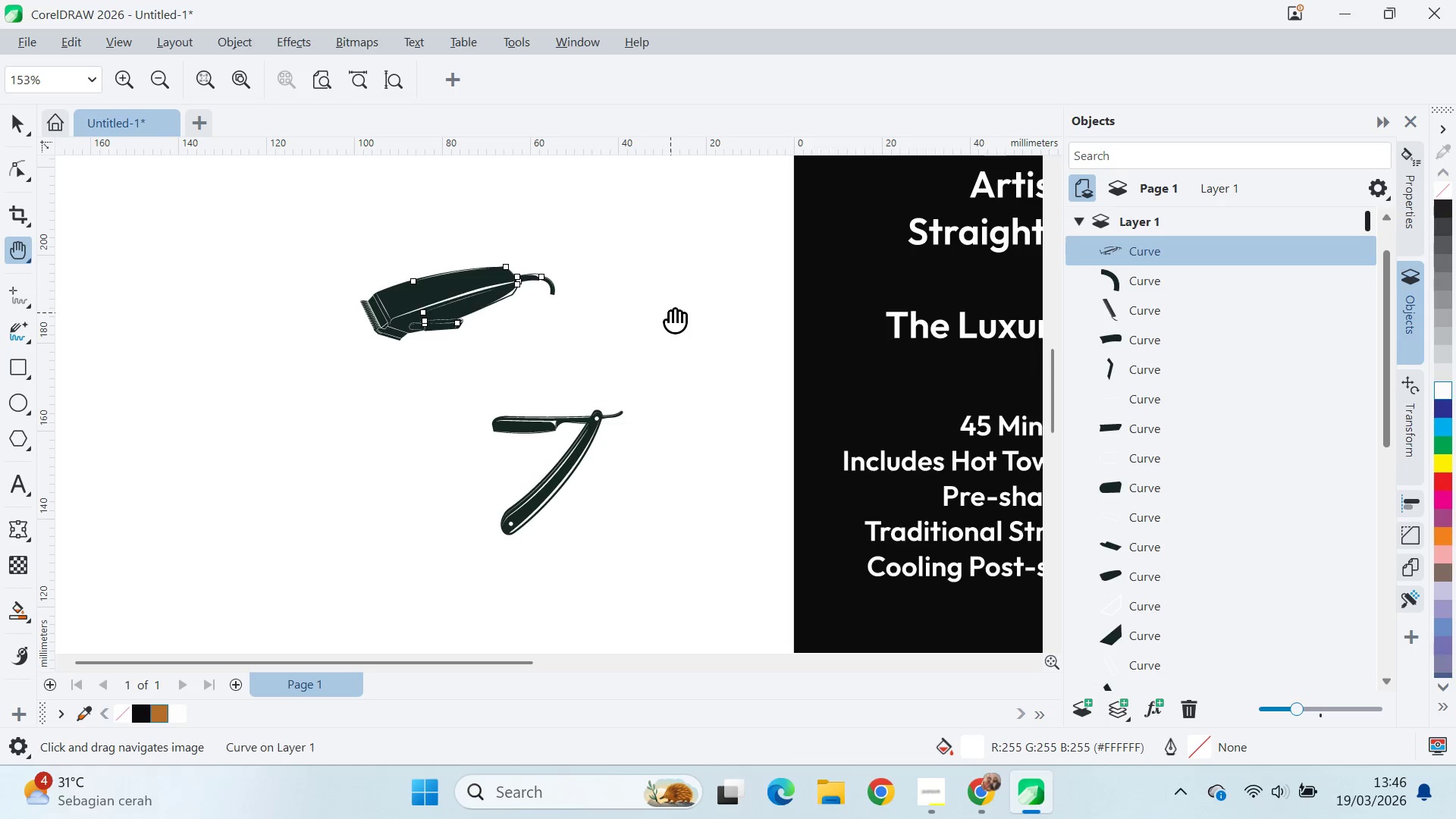 
key(Control+Shift+Z)
 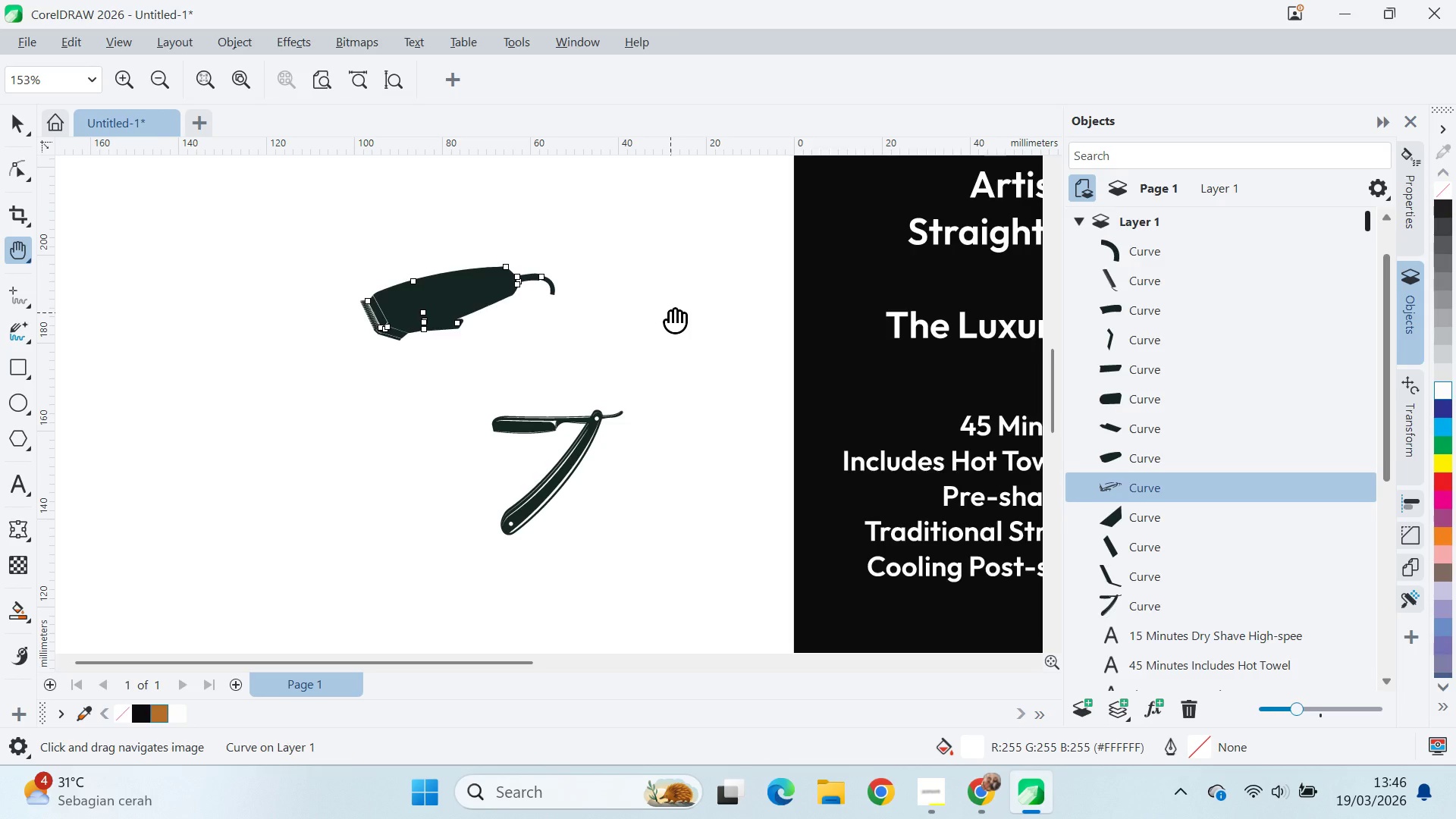 
key(Control+Shift+Z)
 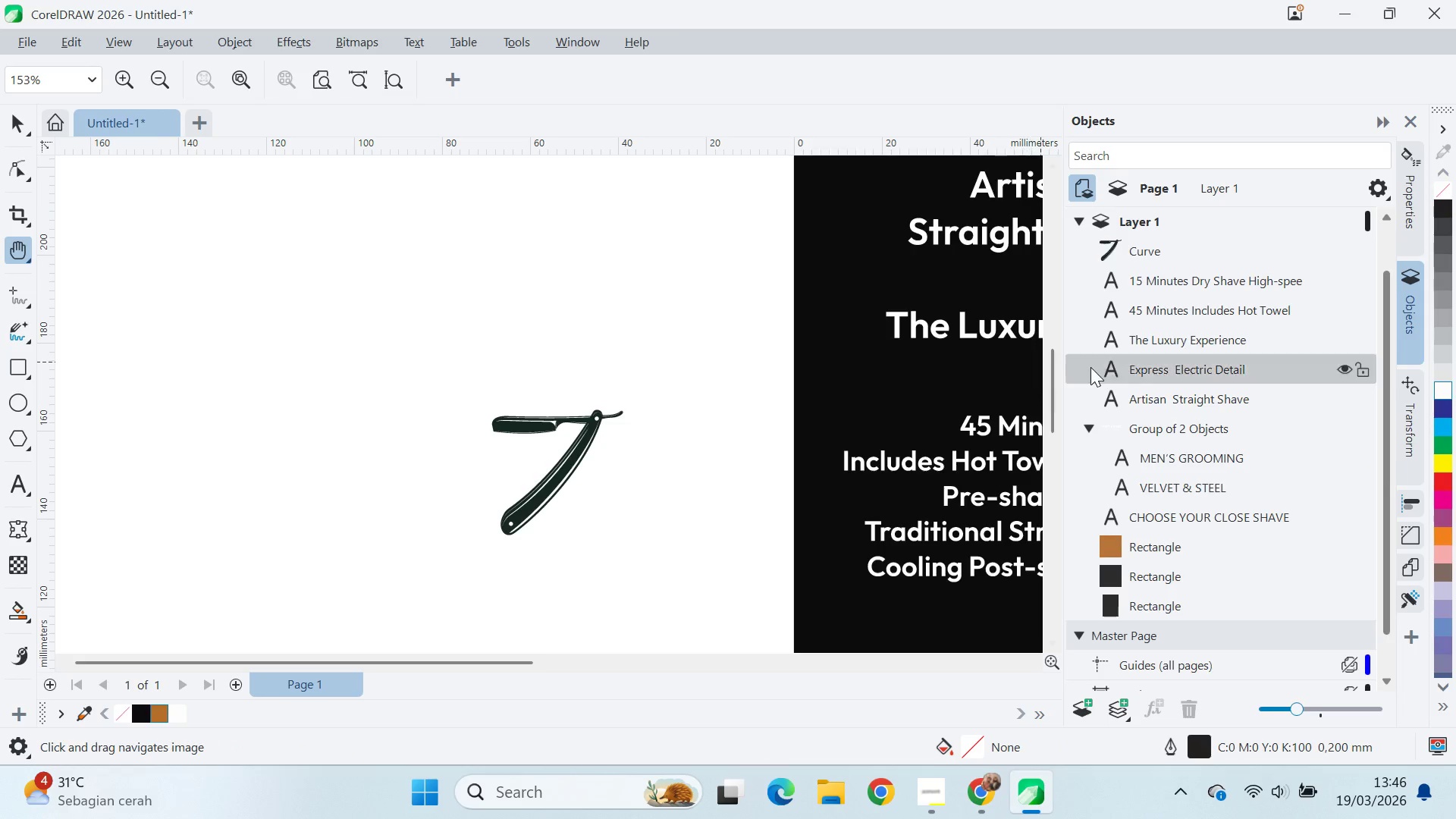 
scroll: coordinate [1122, 355], scroll_direction: up, amount: 5.0
 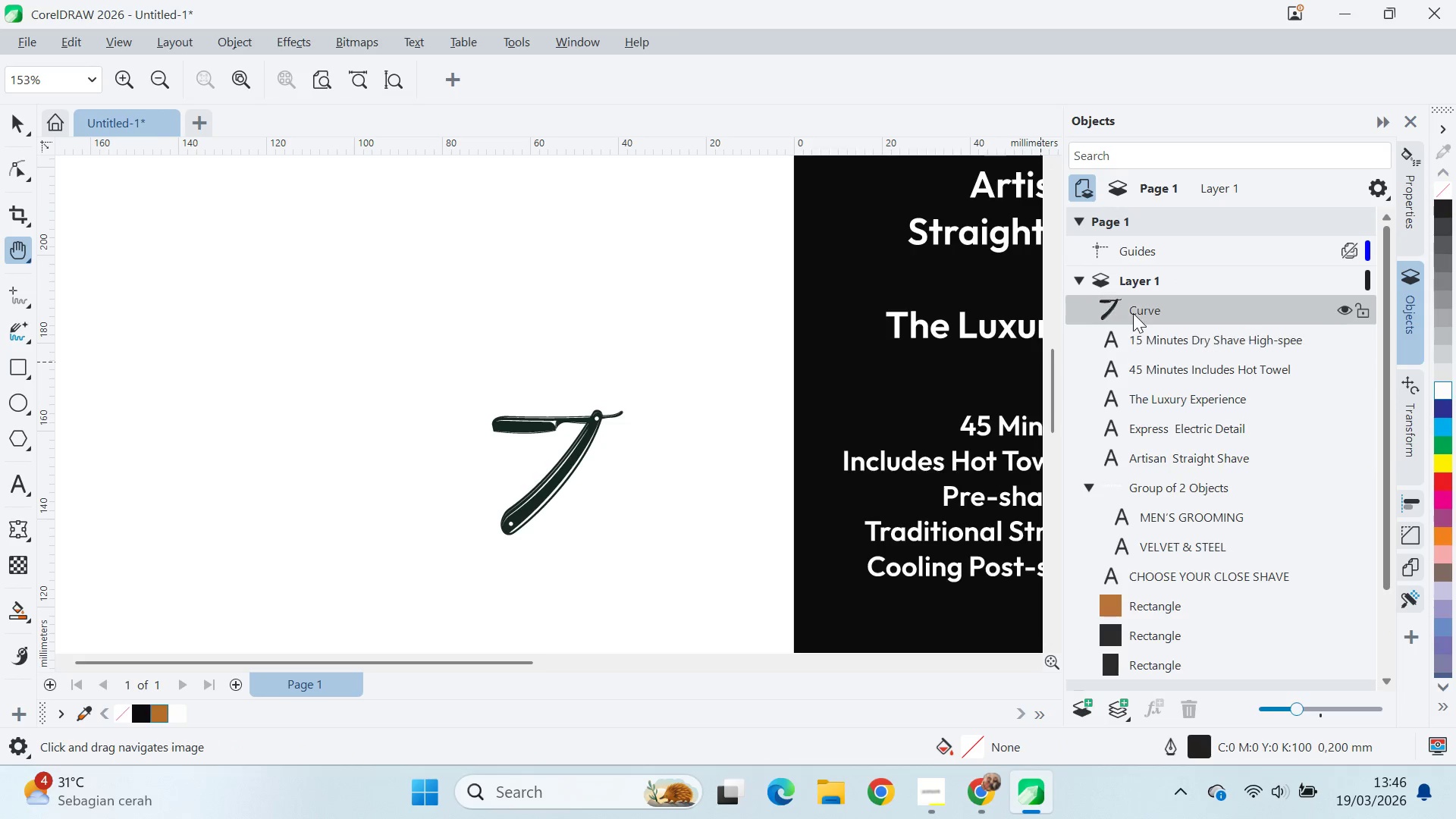 
key(Control+Z)
 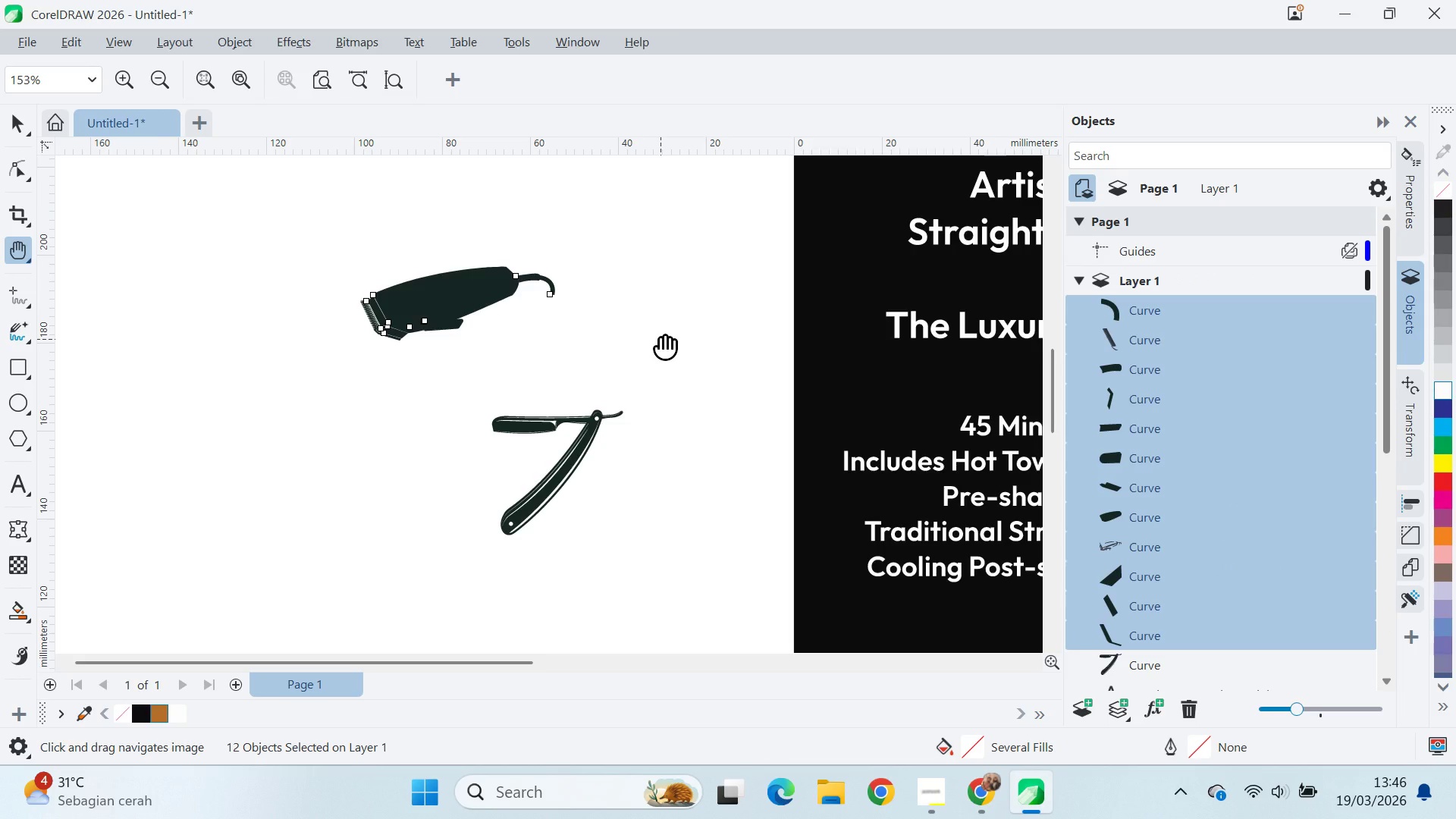 
key(V)
 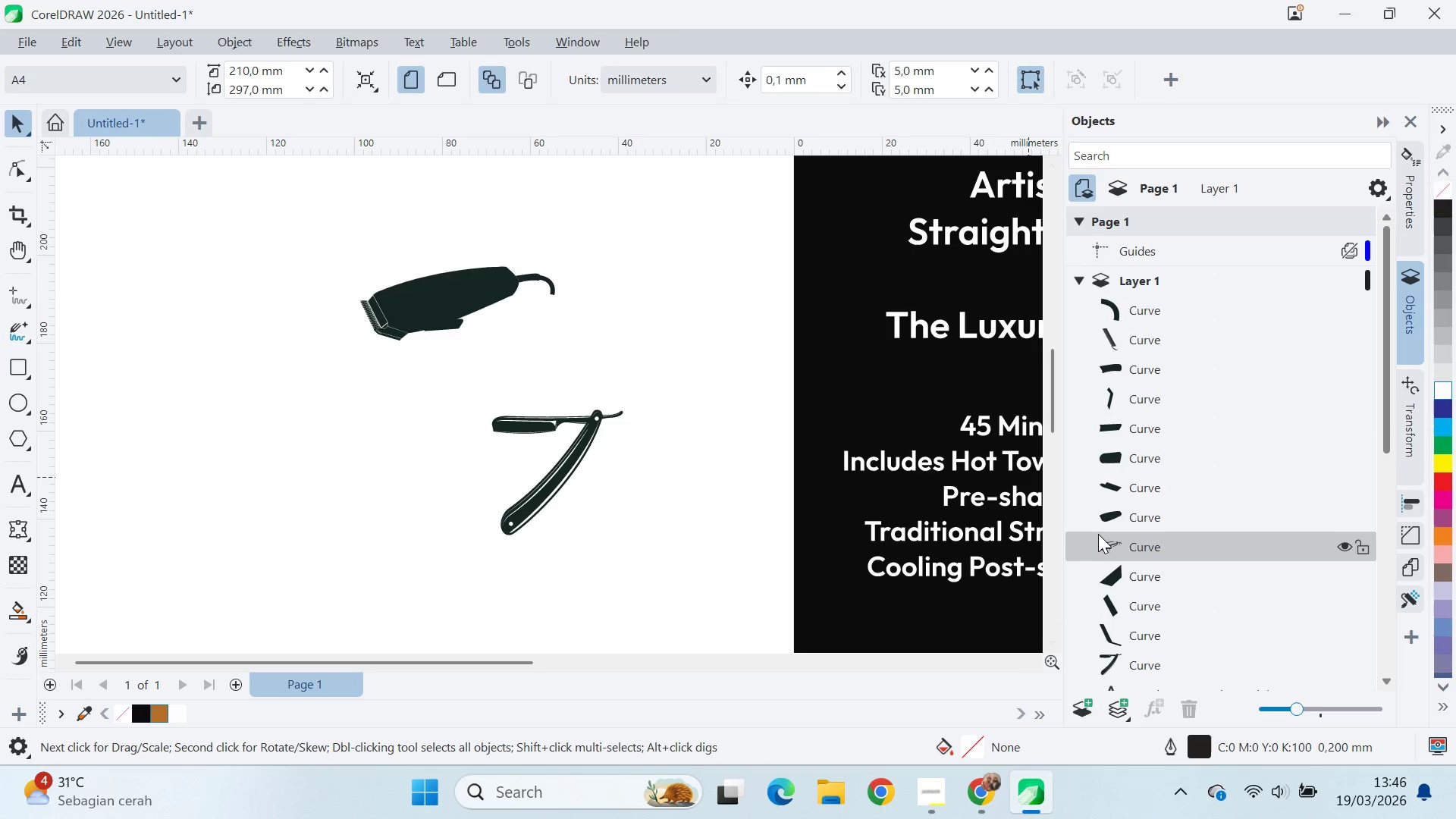 
left_click_drag(start_coordinate=[1118, 548], to_coordinate=[1134, 293])
 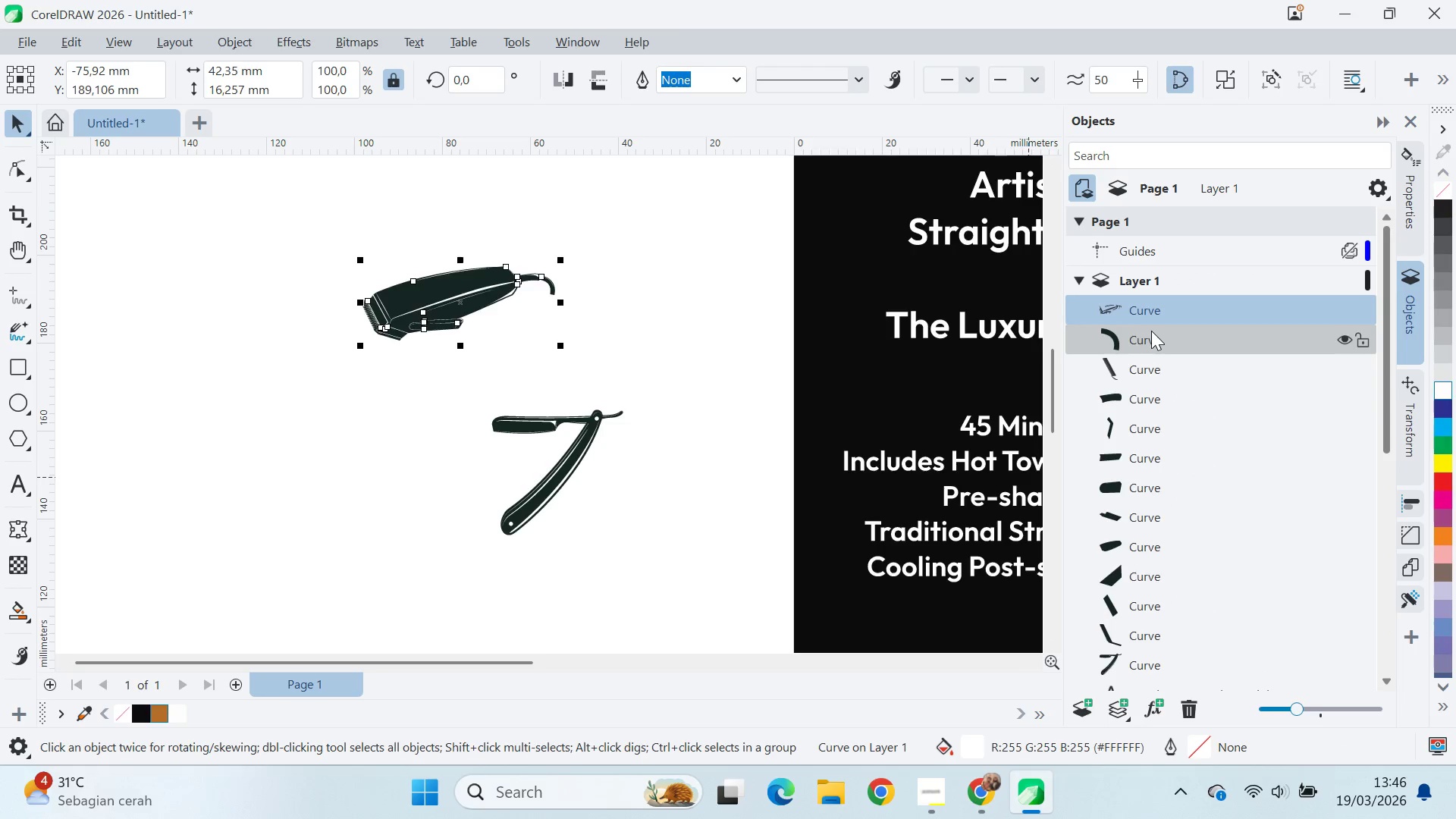 
hold_key(key=ShiftLeft, duration=1.52)
double_click([1153, 645])
 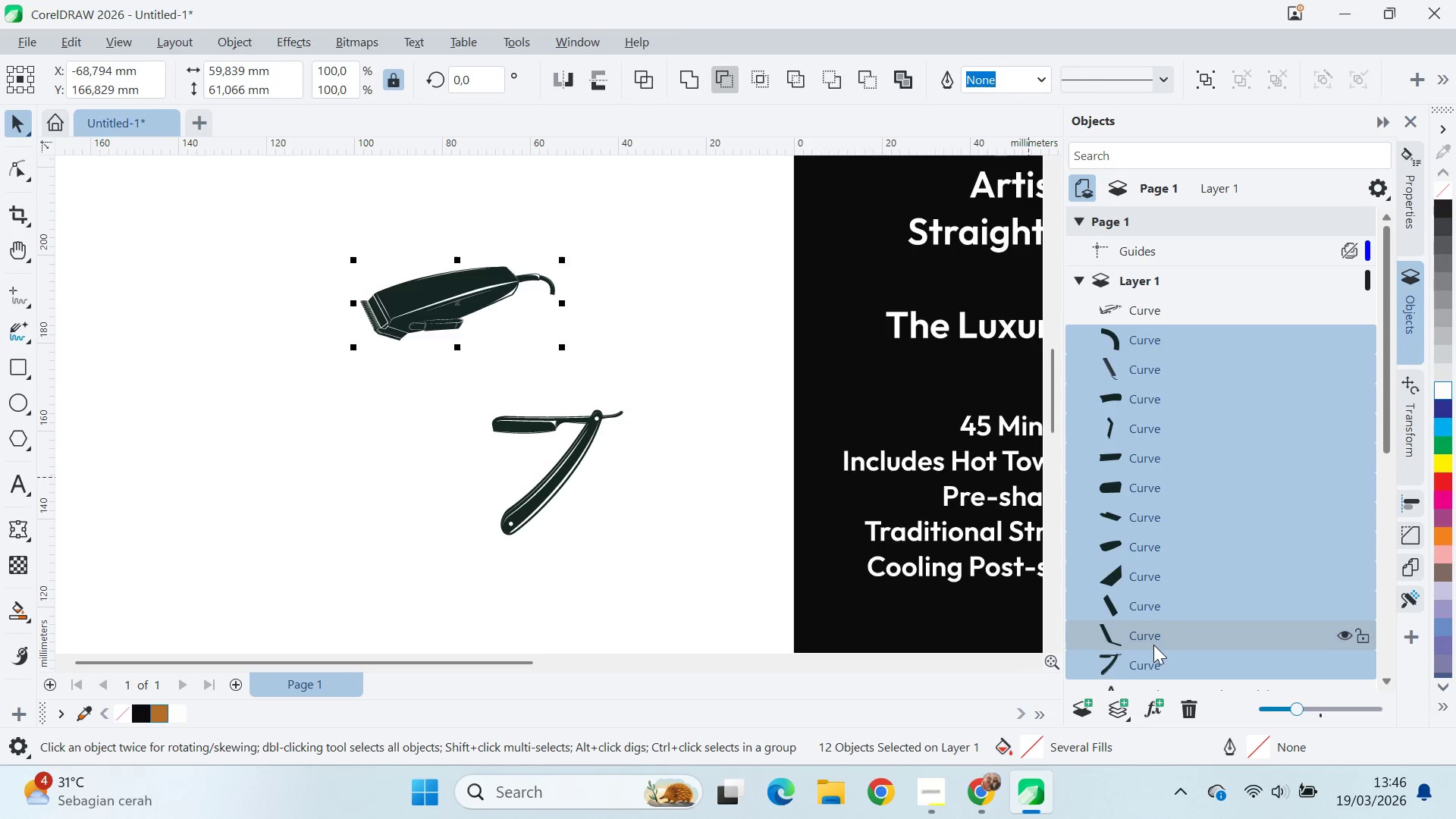 
key(Shift+ShiftLeft)
 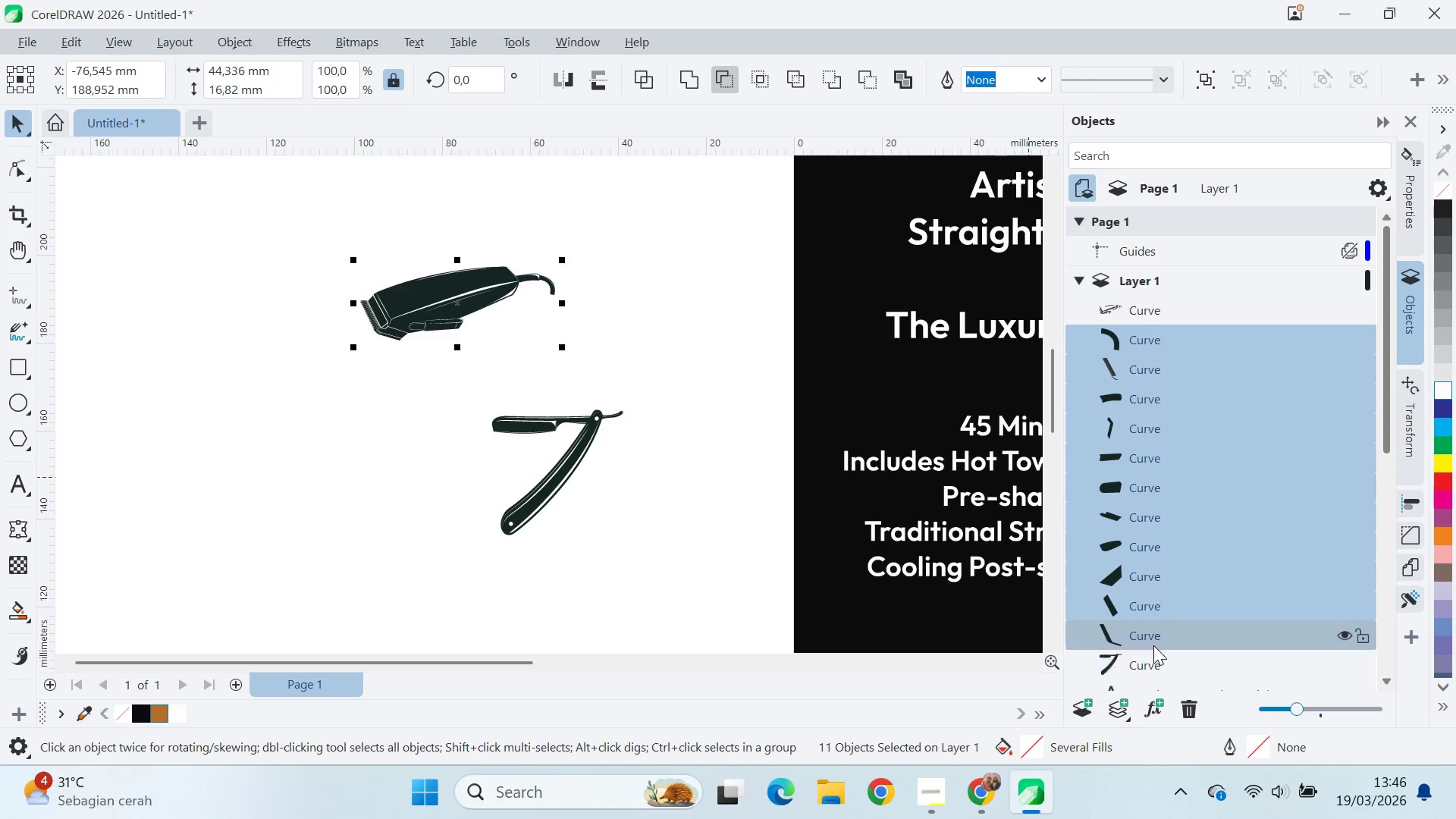 
key(Shift+ShiftLeft)
 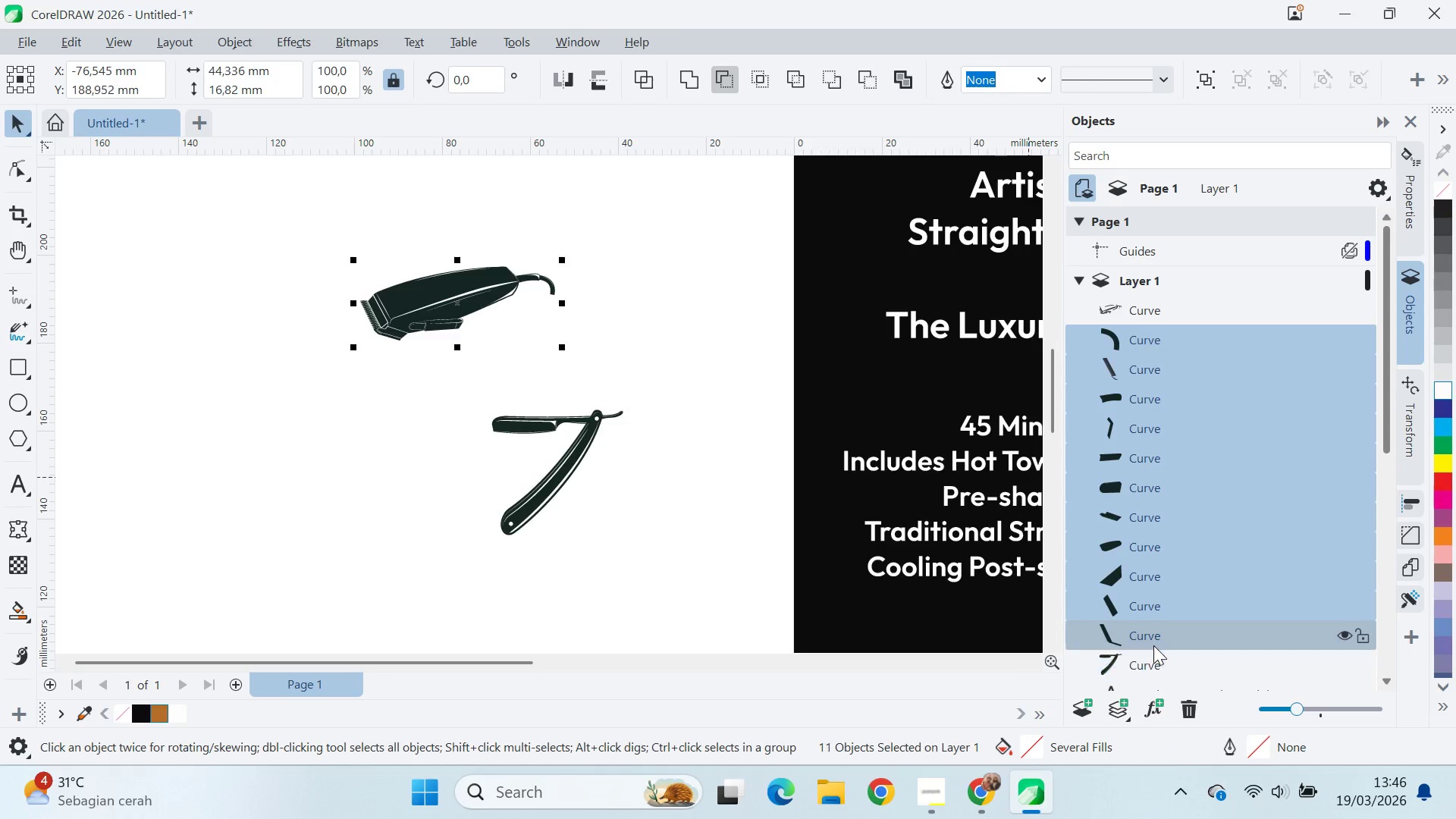 
key(Shift+ShiftLeft)
 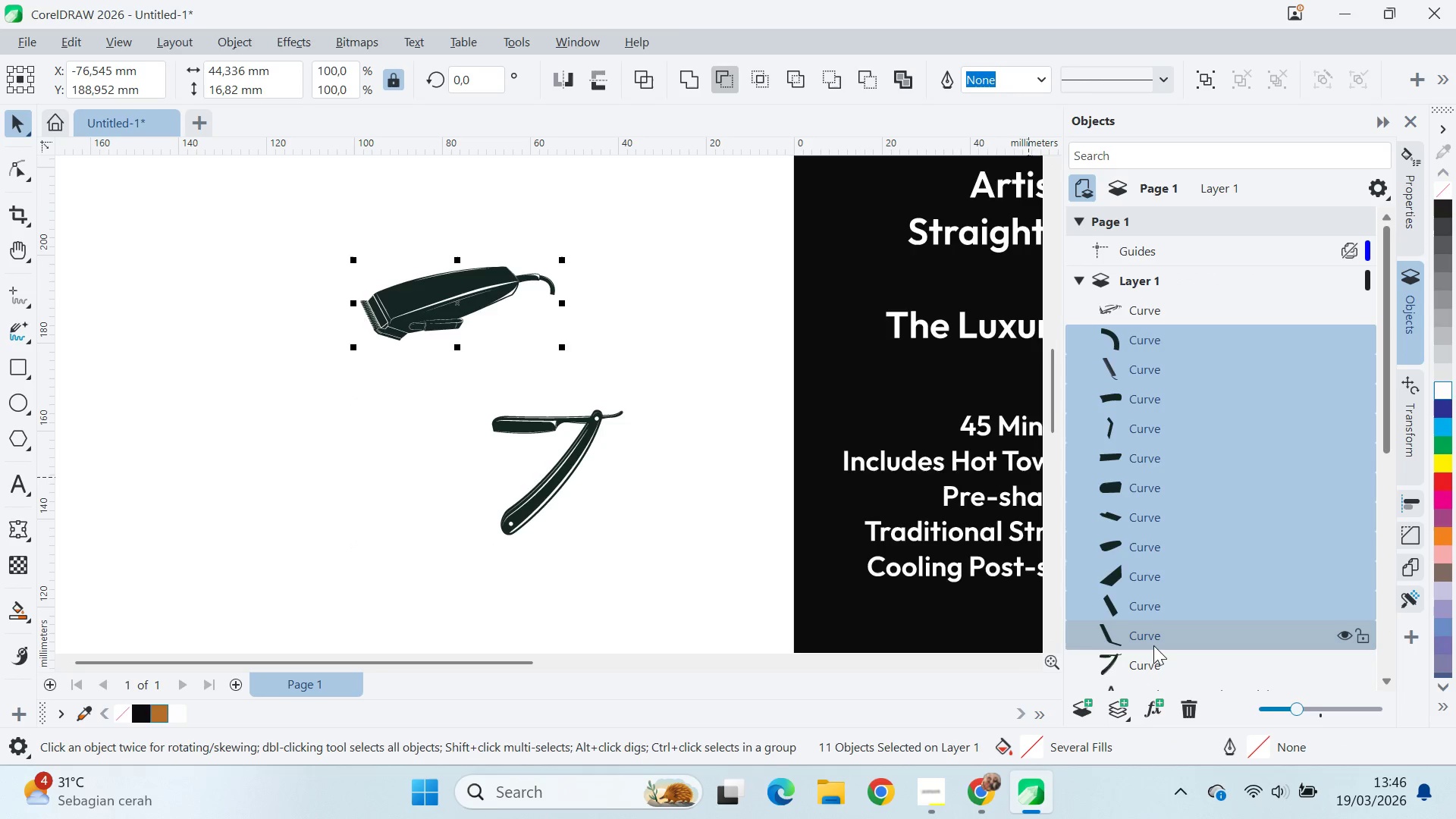 
key(Shift+ShiftLeft)
 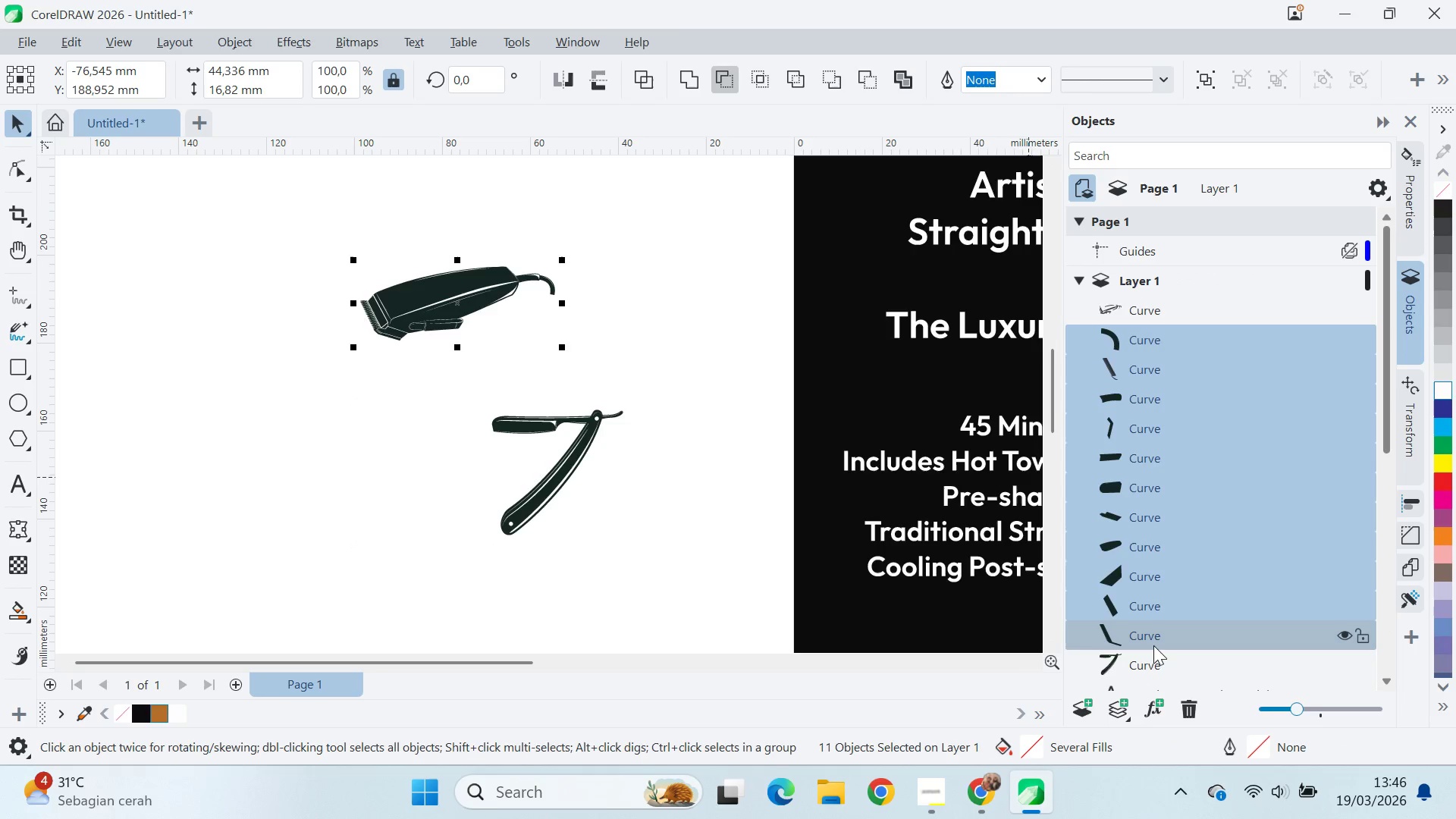 
key(Shift+ShiftLeft)
 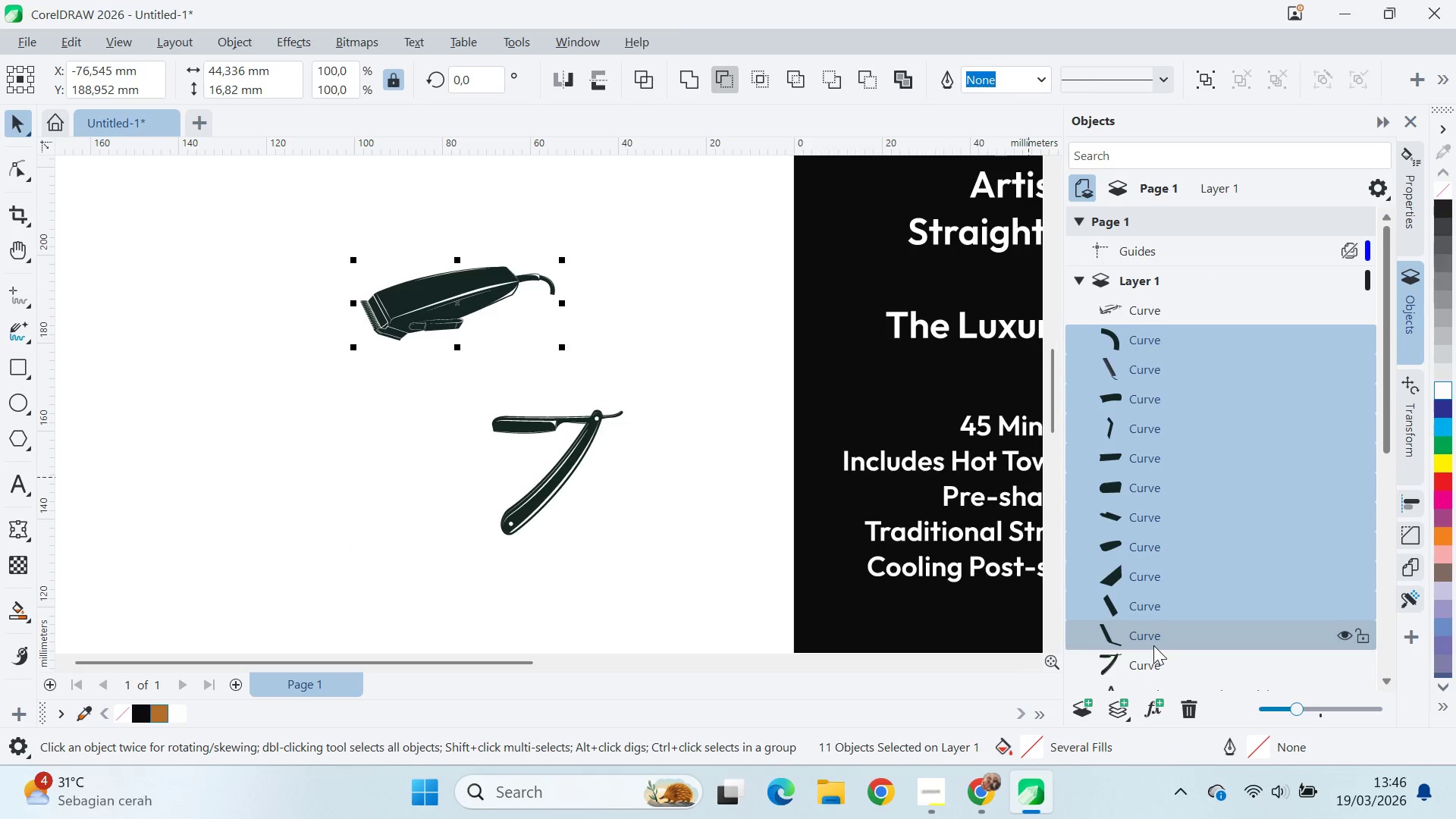 
key(Shift+ShiftLeft)
 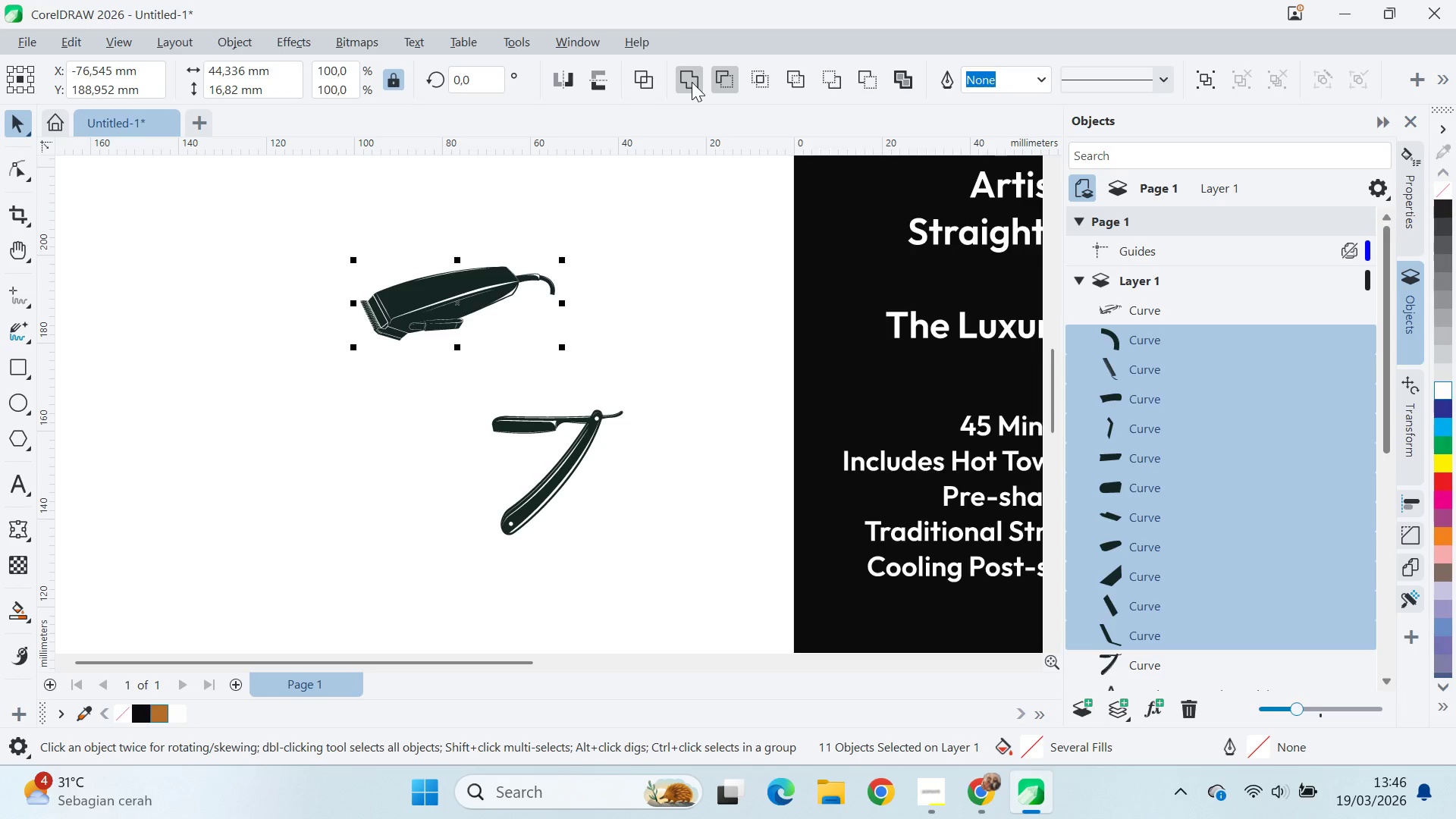 
double_click([672, 299])
 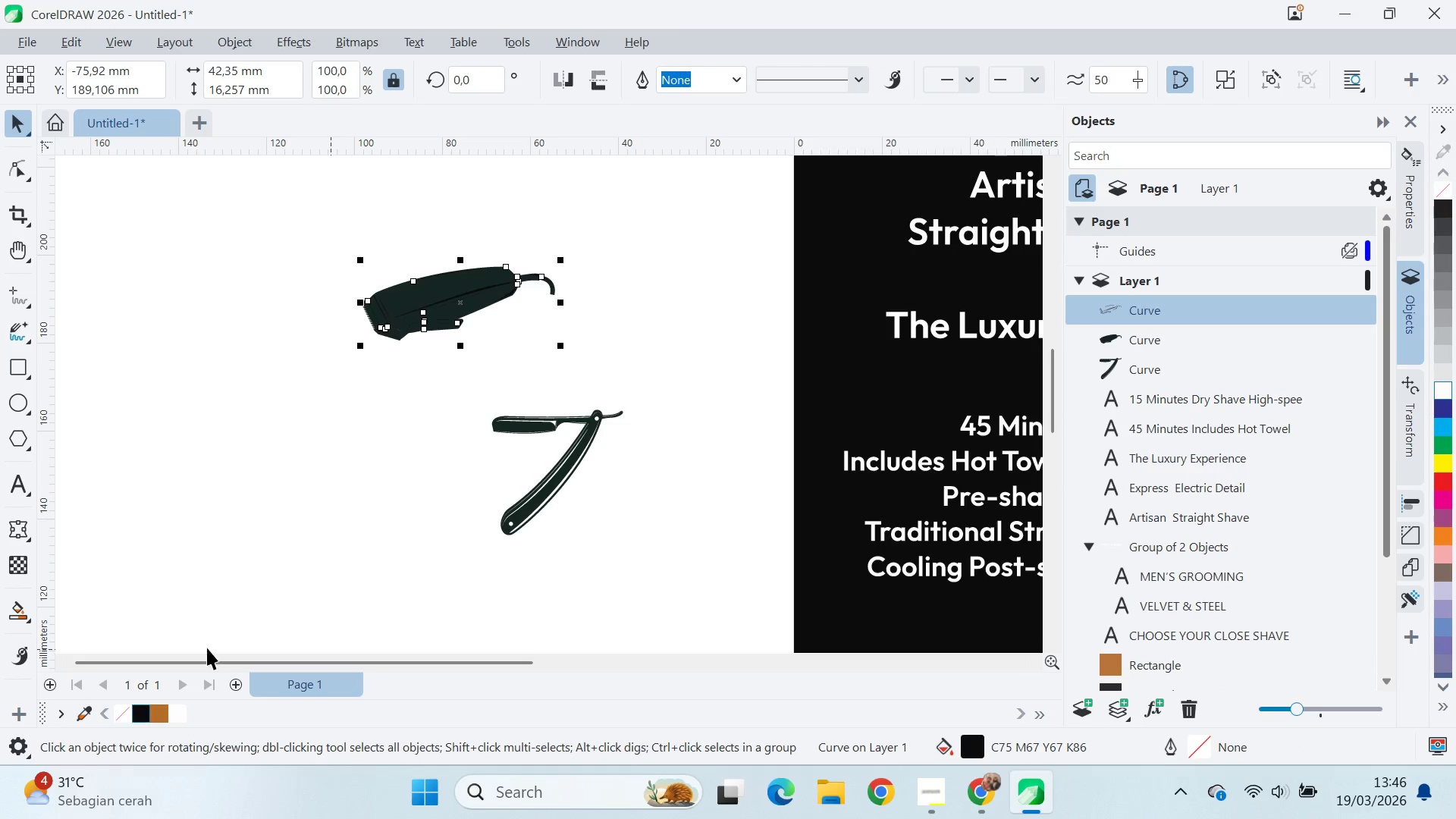 
left_click([1113, 343])
 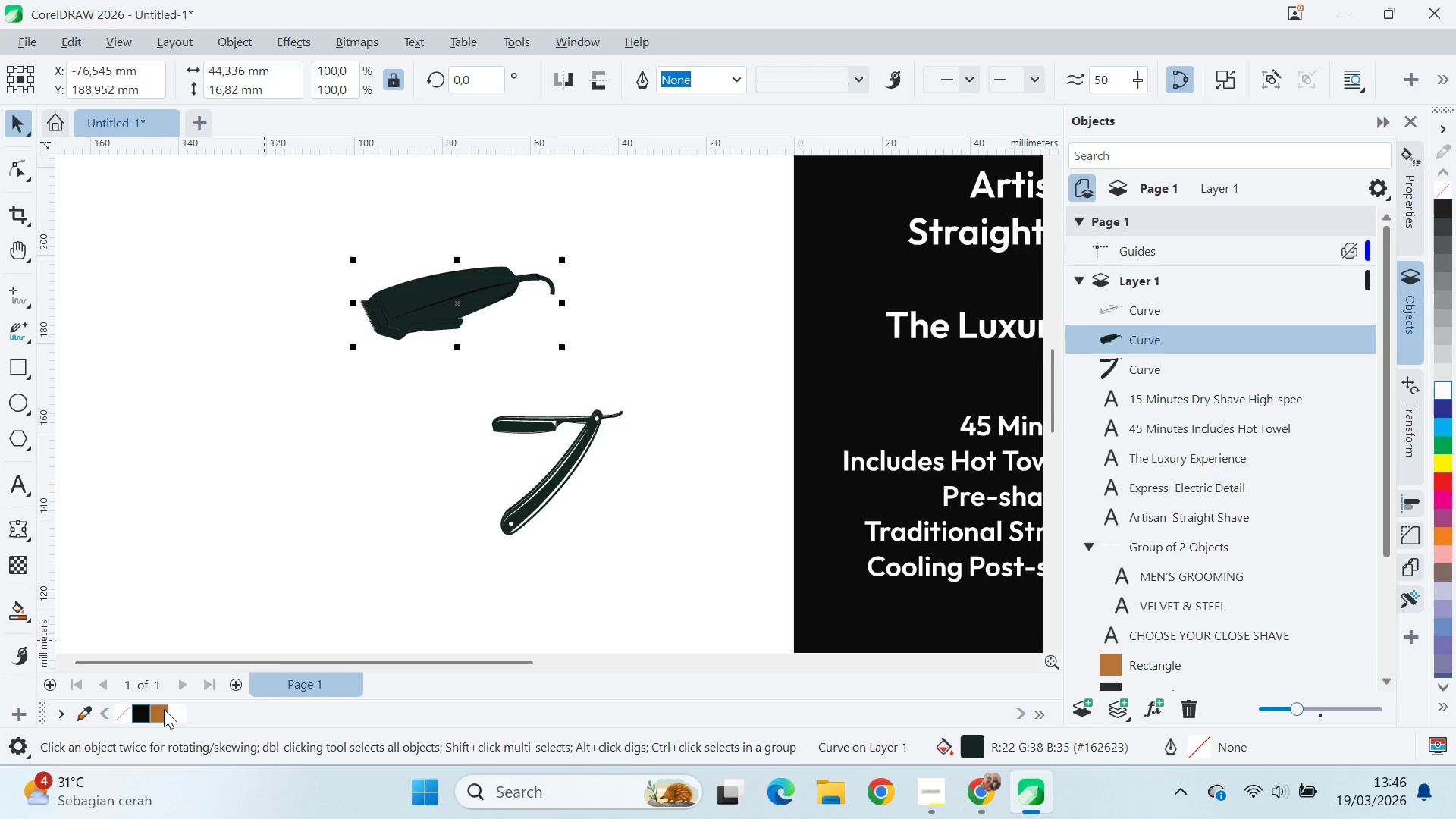 
left_click([156, 711])
 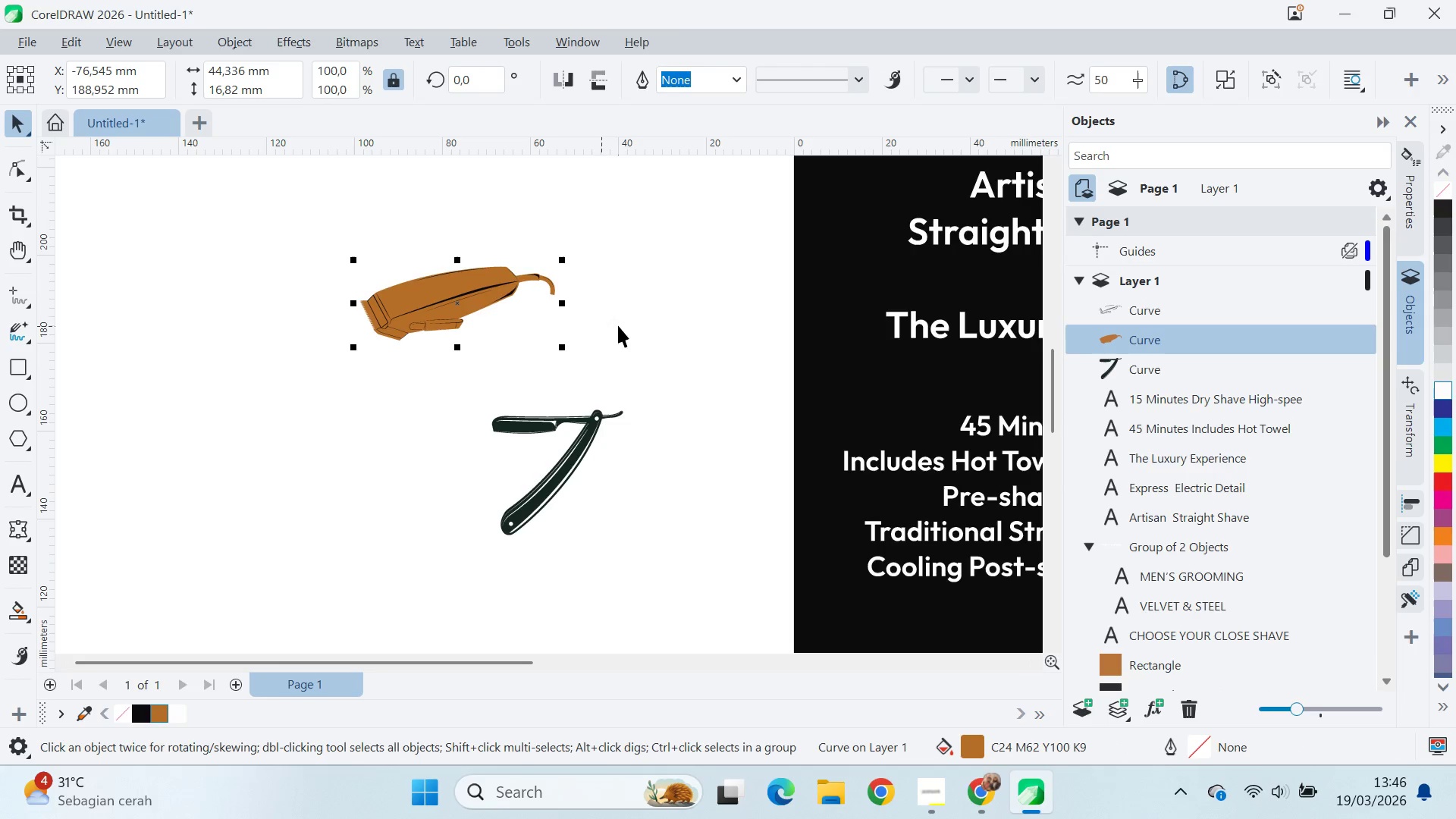 
left_click_drag(start_coordinate=[629, 312], to_coordinate=[629, 308])
 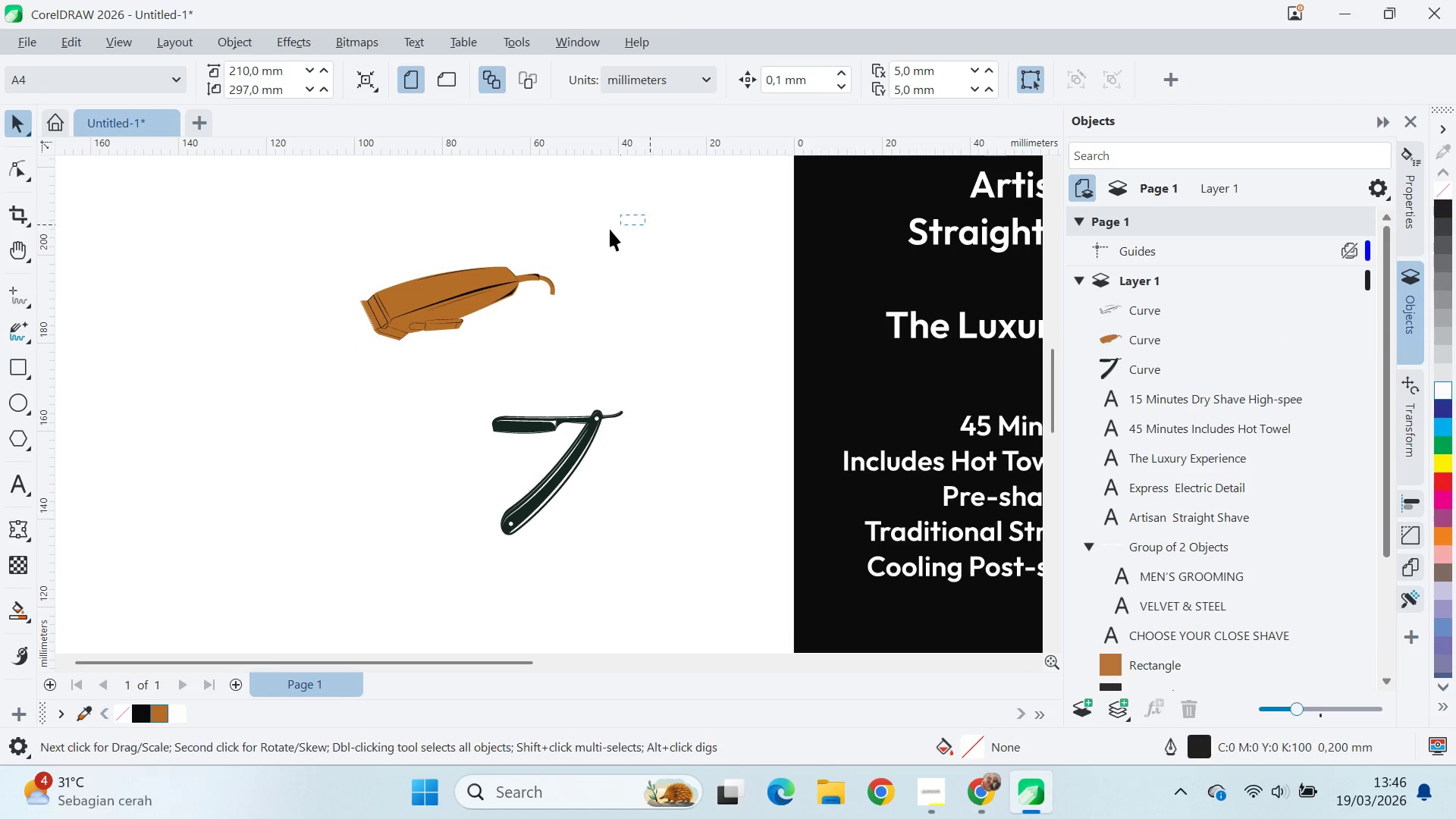 
left_click_drag(start_coordinate=[645, 215], to_coordinate=[214, 402])
 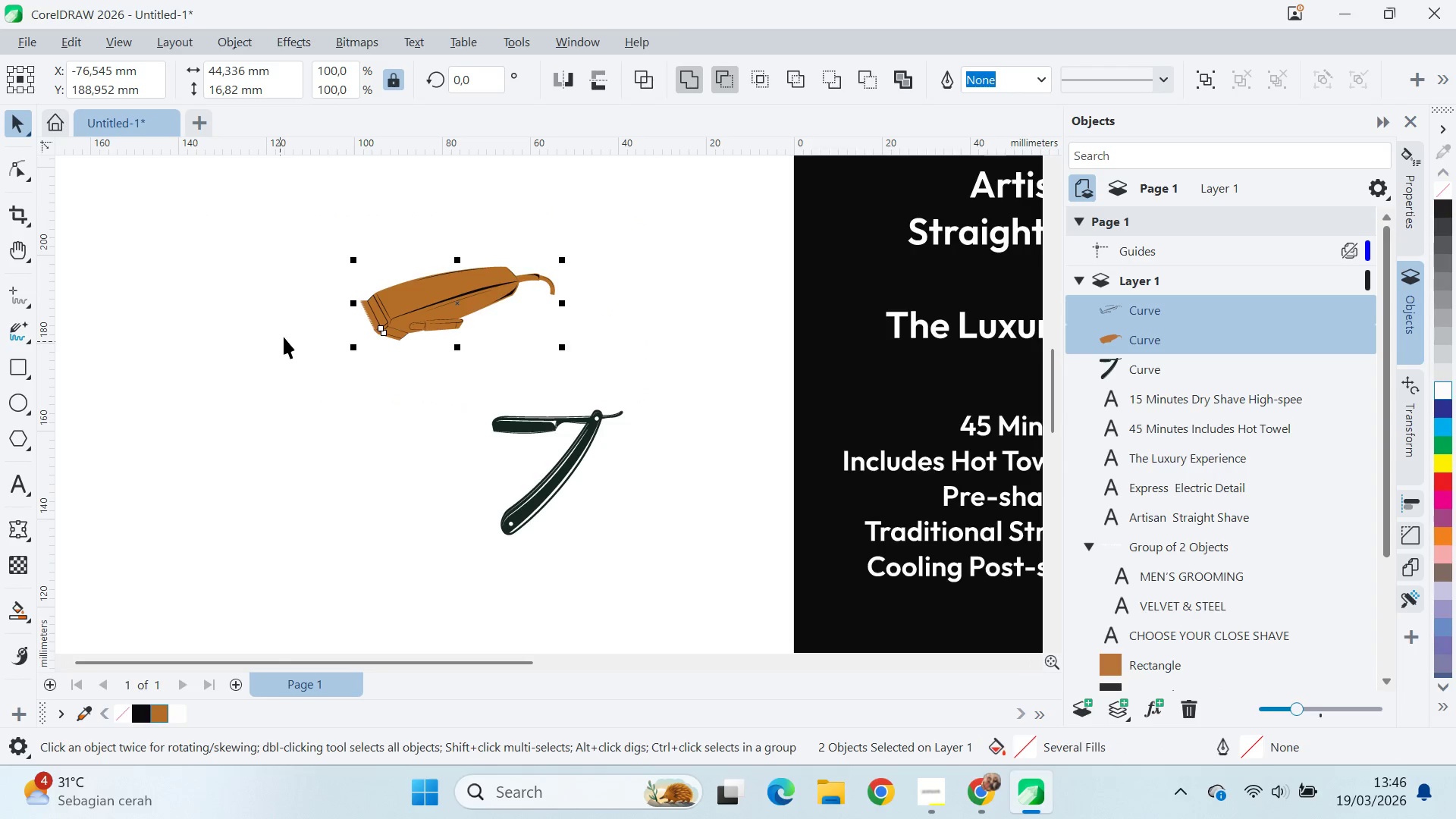 
scroll: coordinate [328, 301], scroll_direction: up, amount: 9.0
 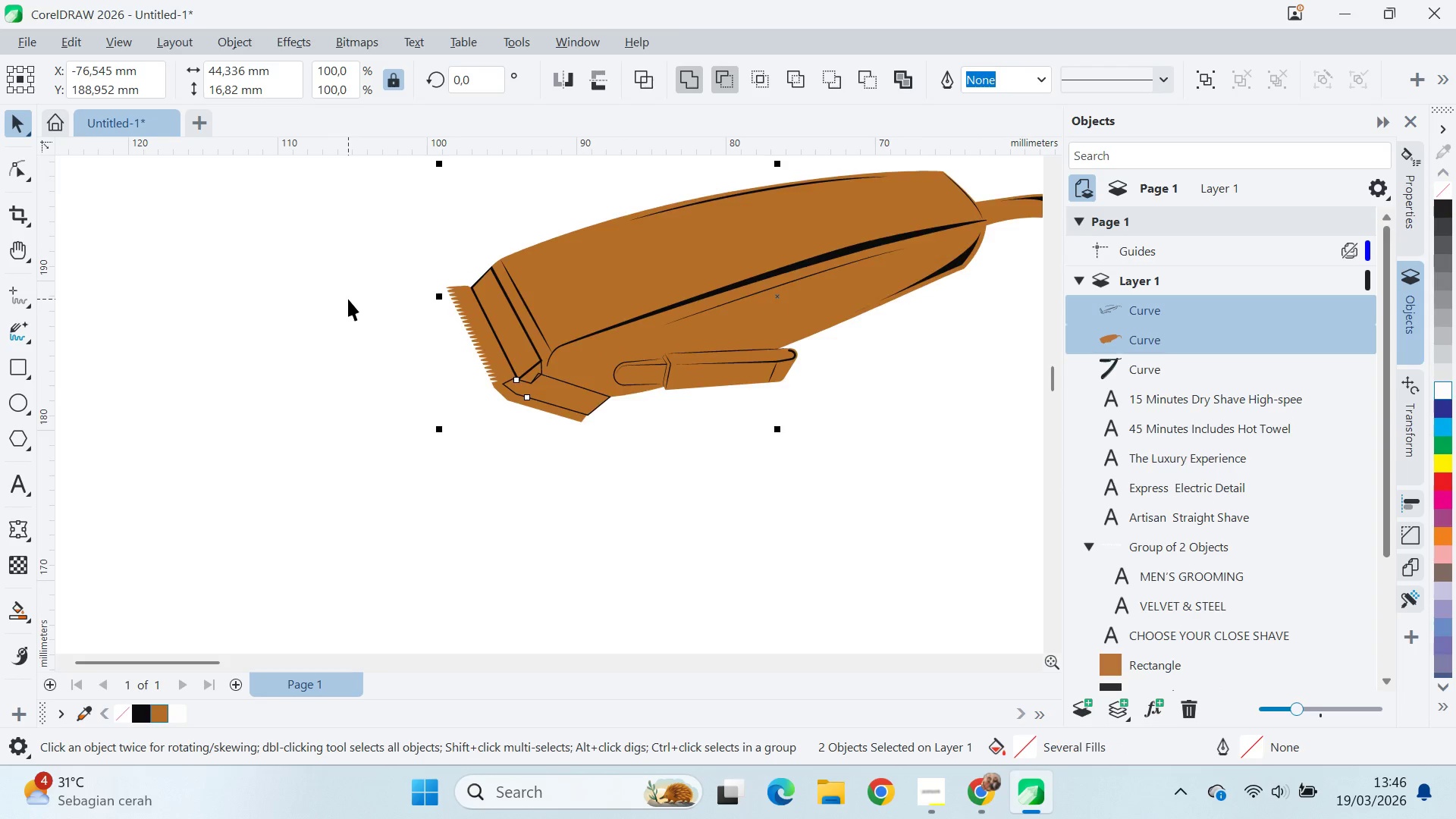 
scroll: coordinate [348, 300], scroll_direction: down, amount: 5.0
 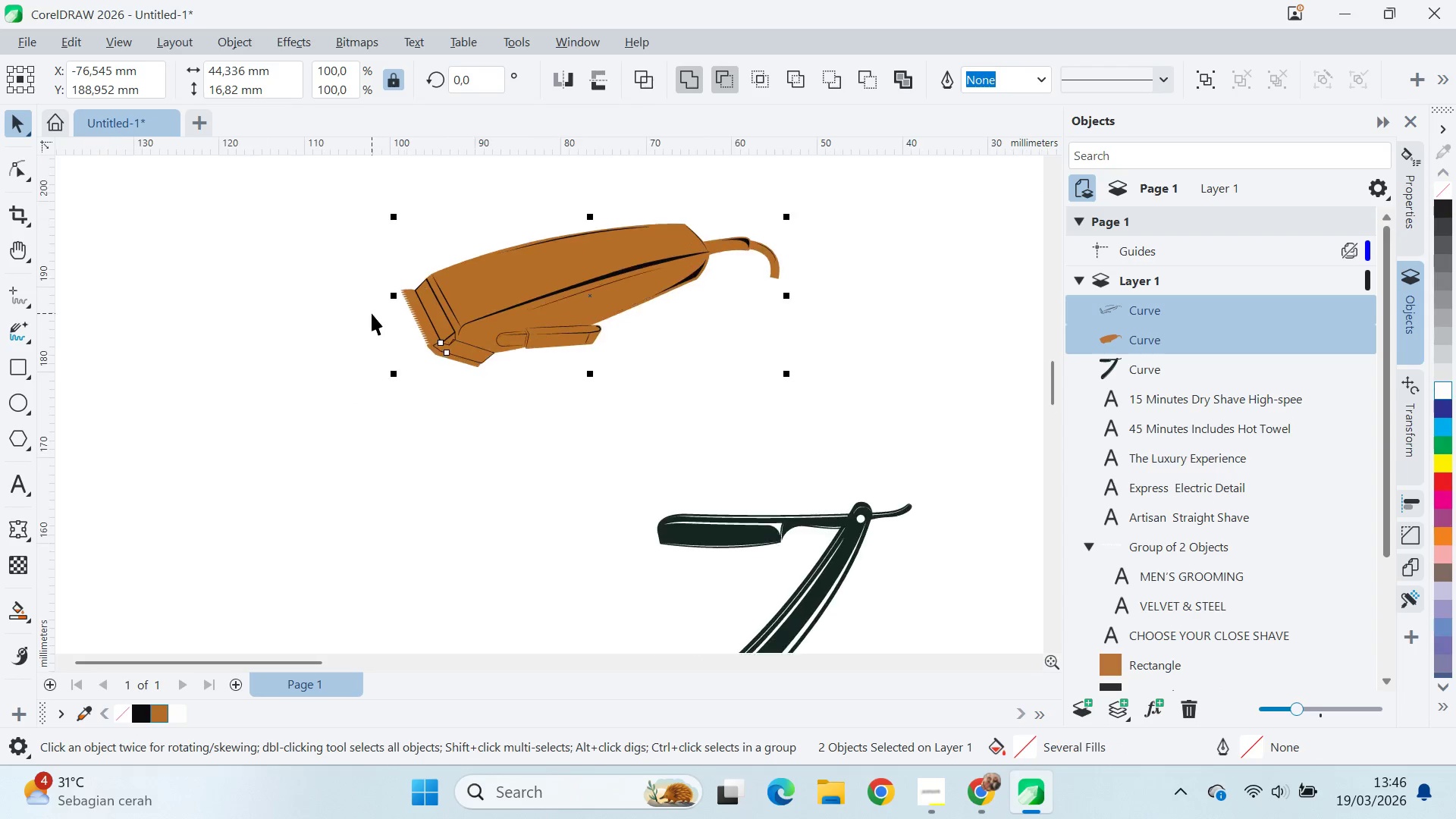 
scroll: coordinate [372, 313], scroll_direction: none, amount: 0.0
 